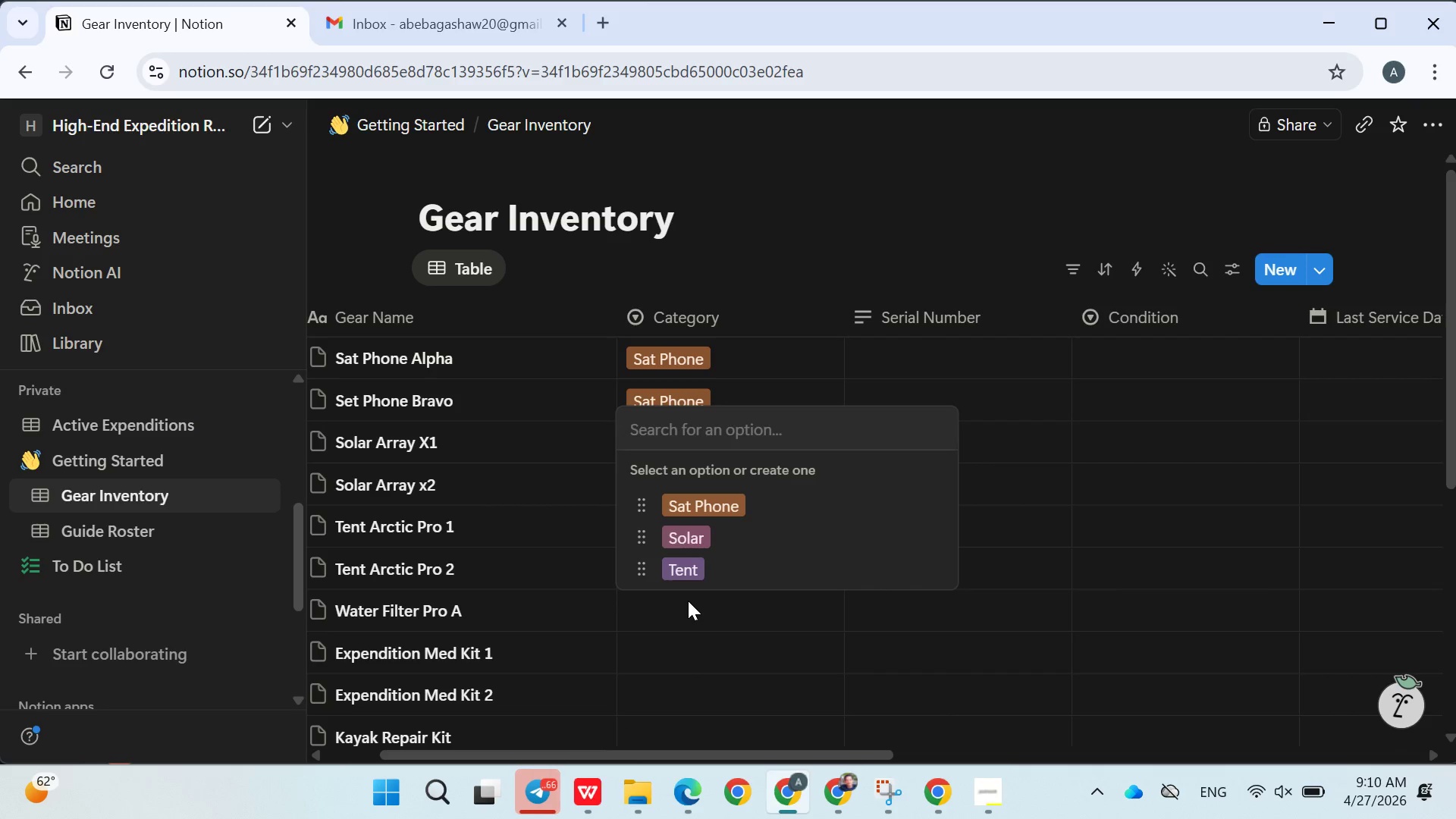 
type(Water Flter)
 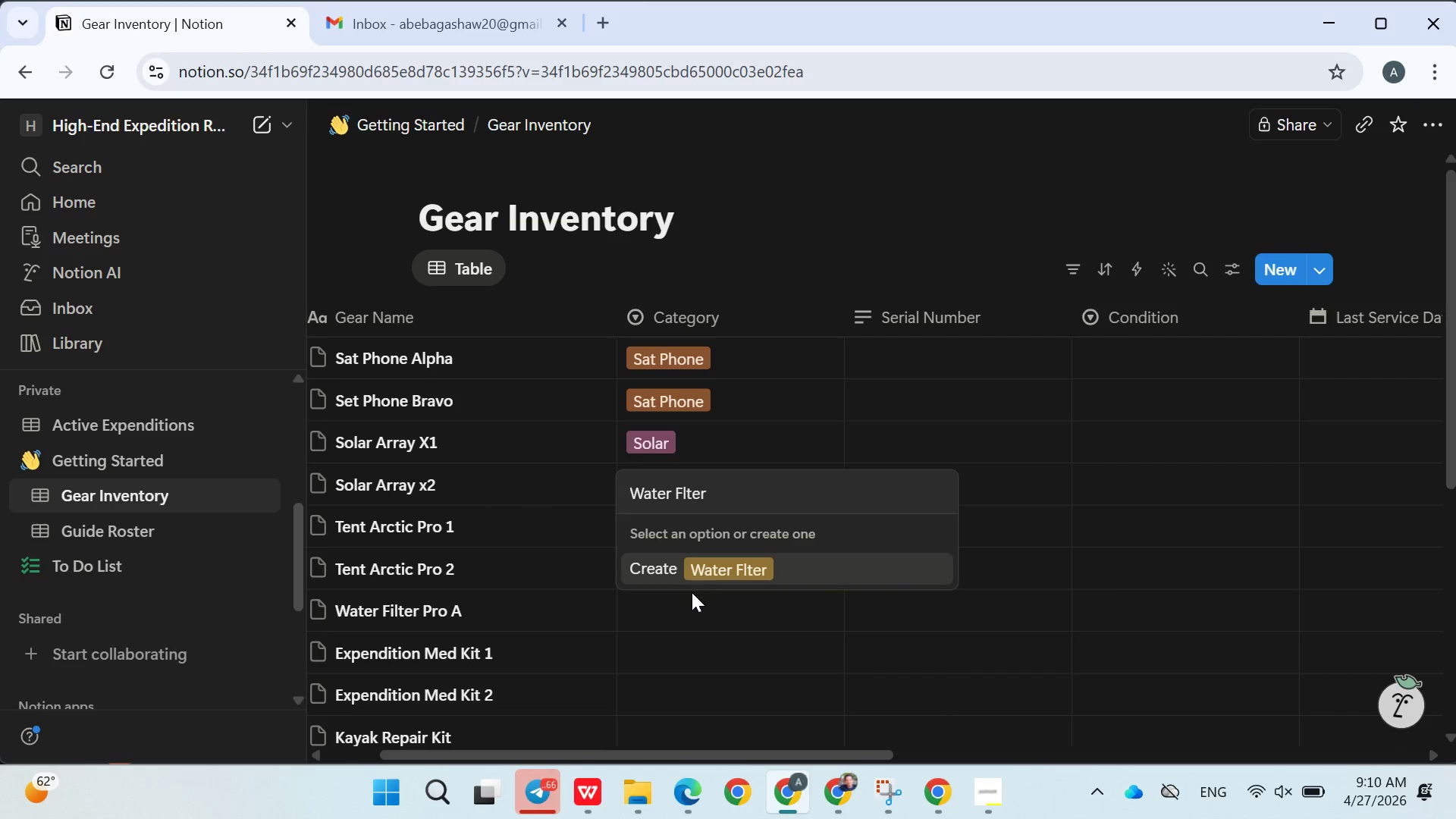 
left_click([705, 574])
 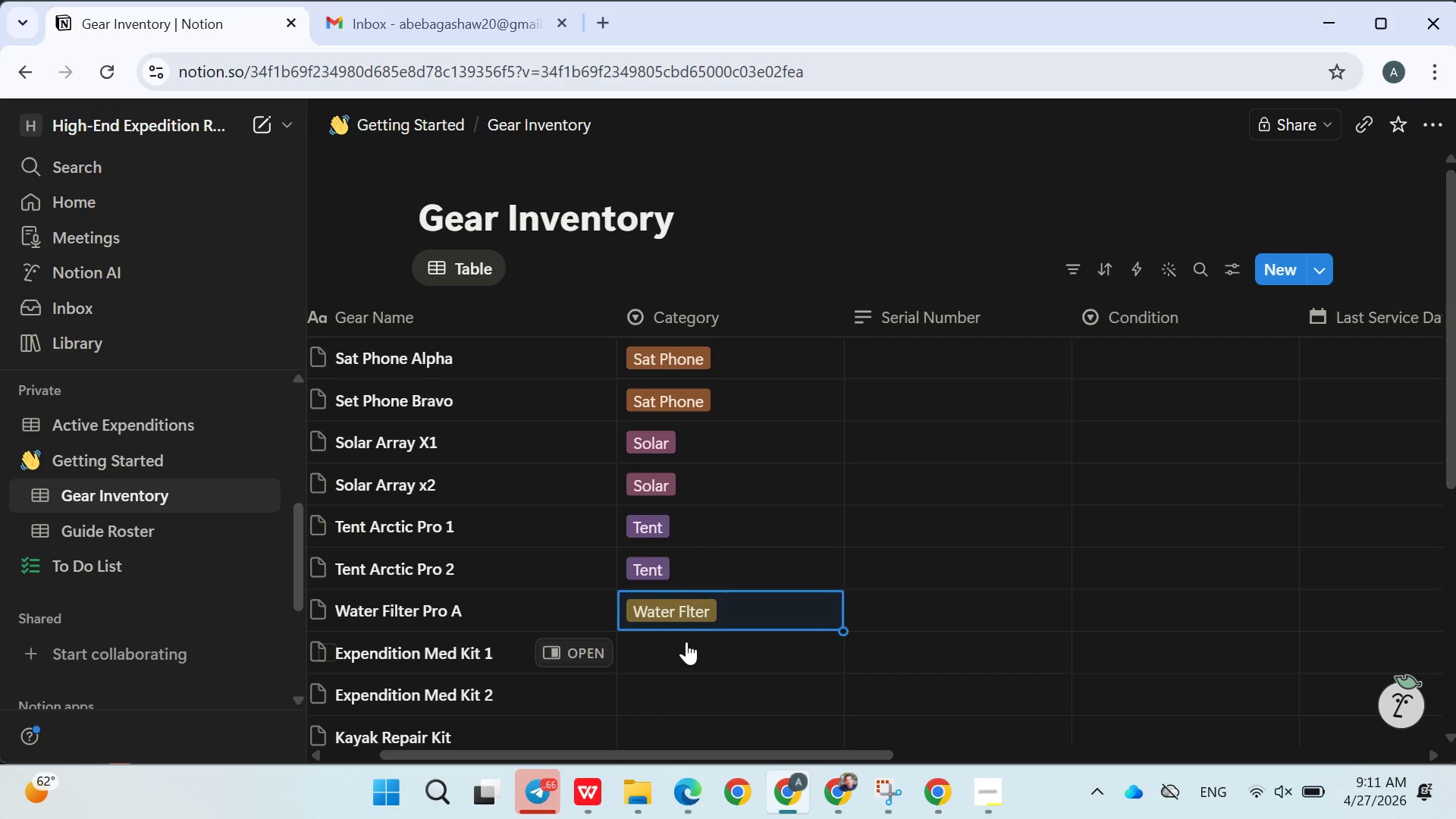 
wait(13.16)
 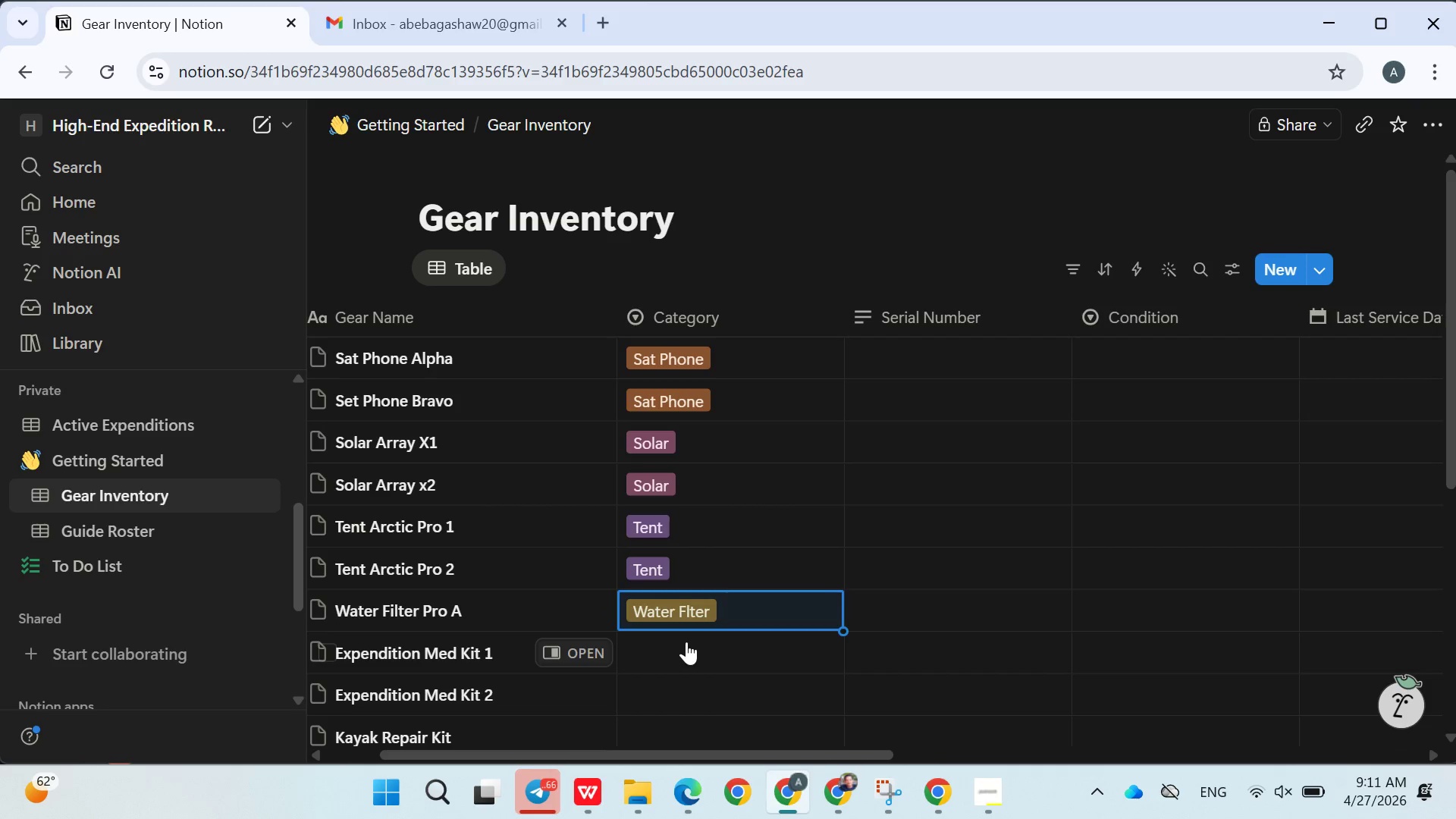 
left_click([676, 645])
 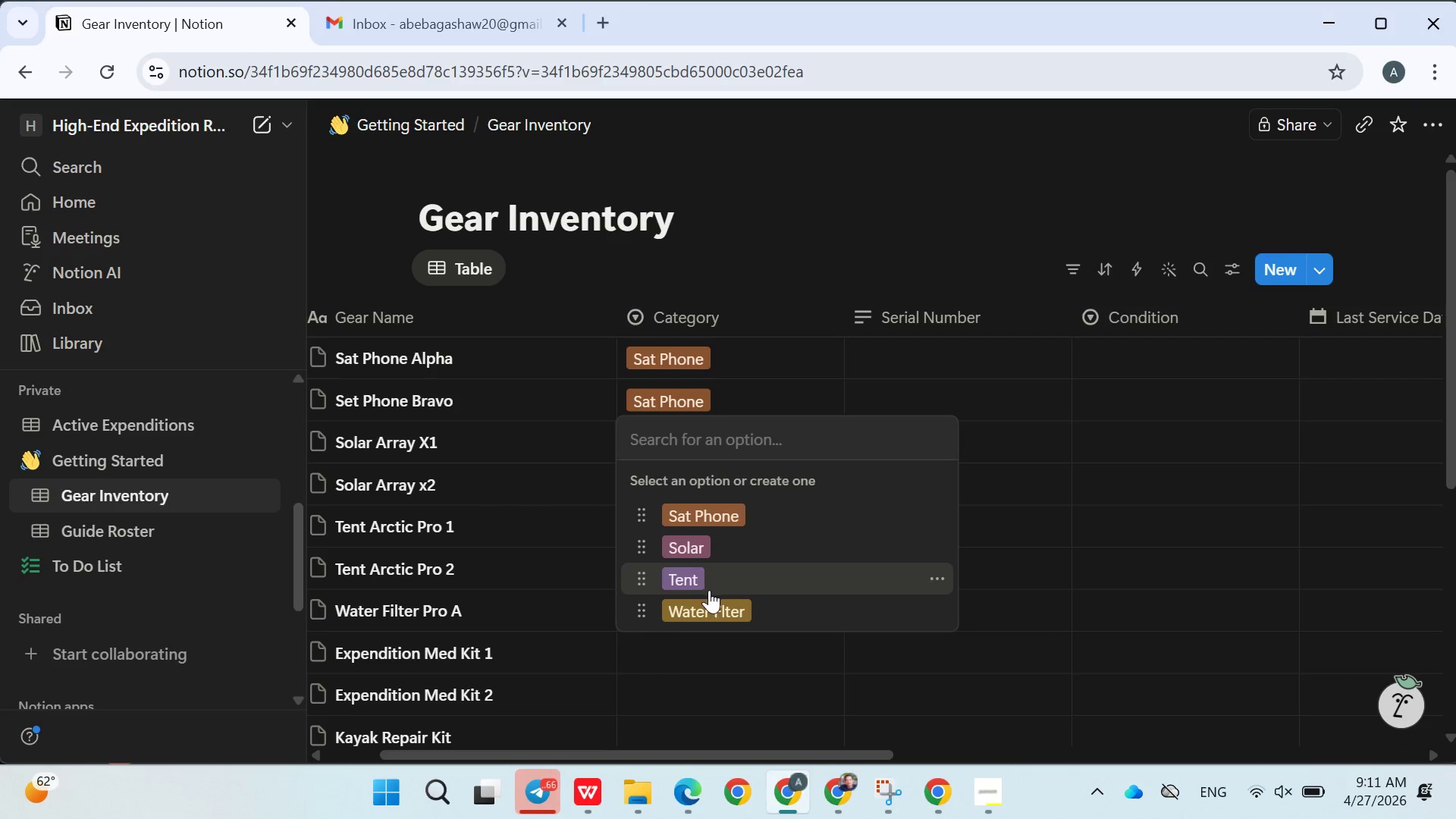 
left_click([701, 620])
 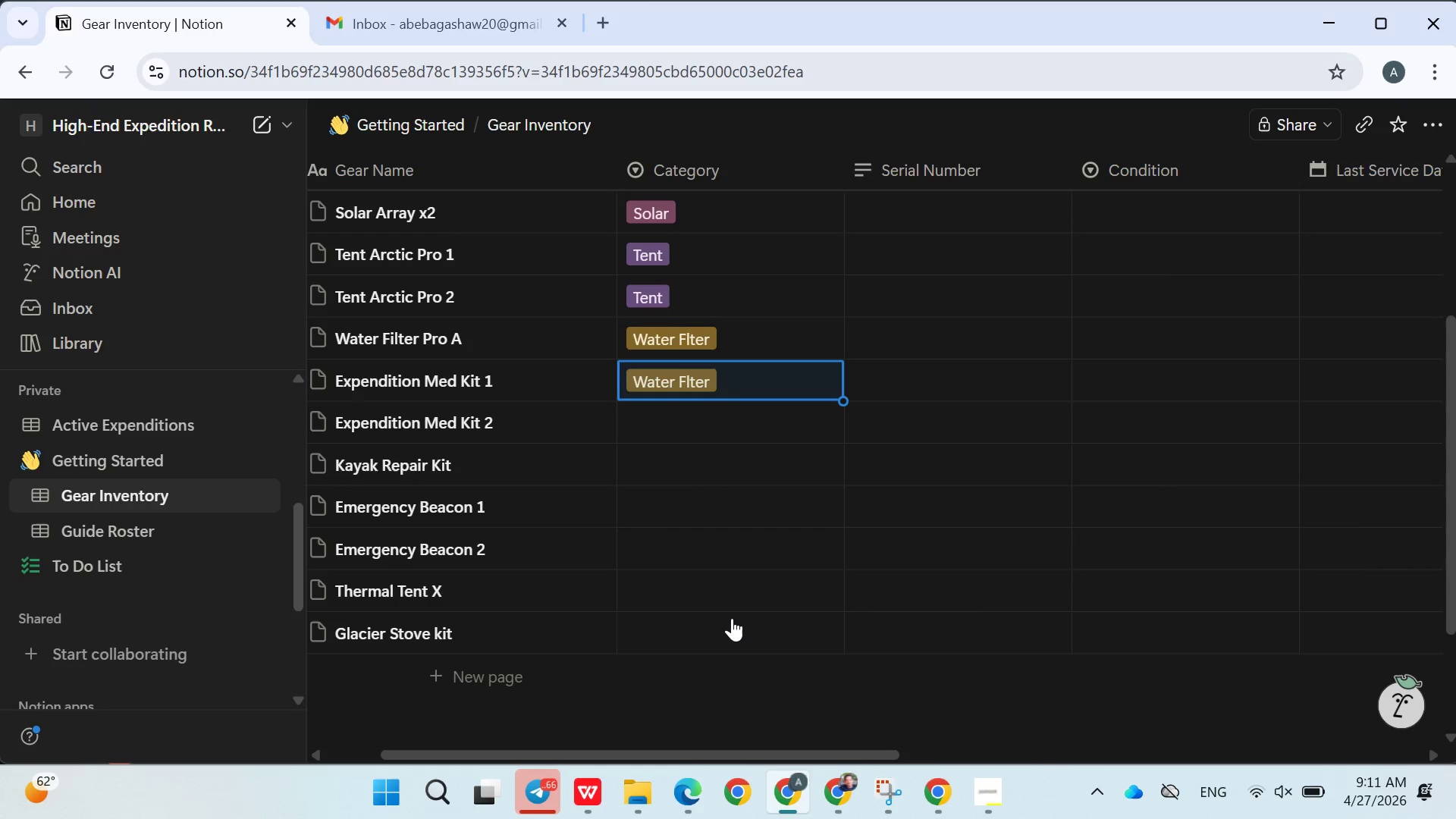 
wait(10.91)
 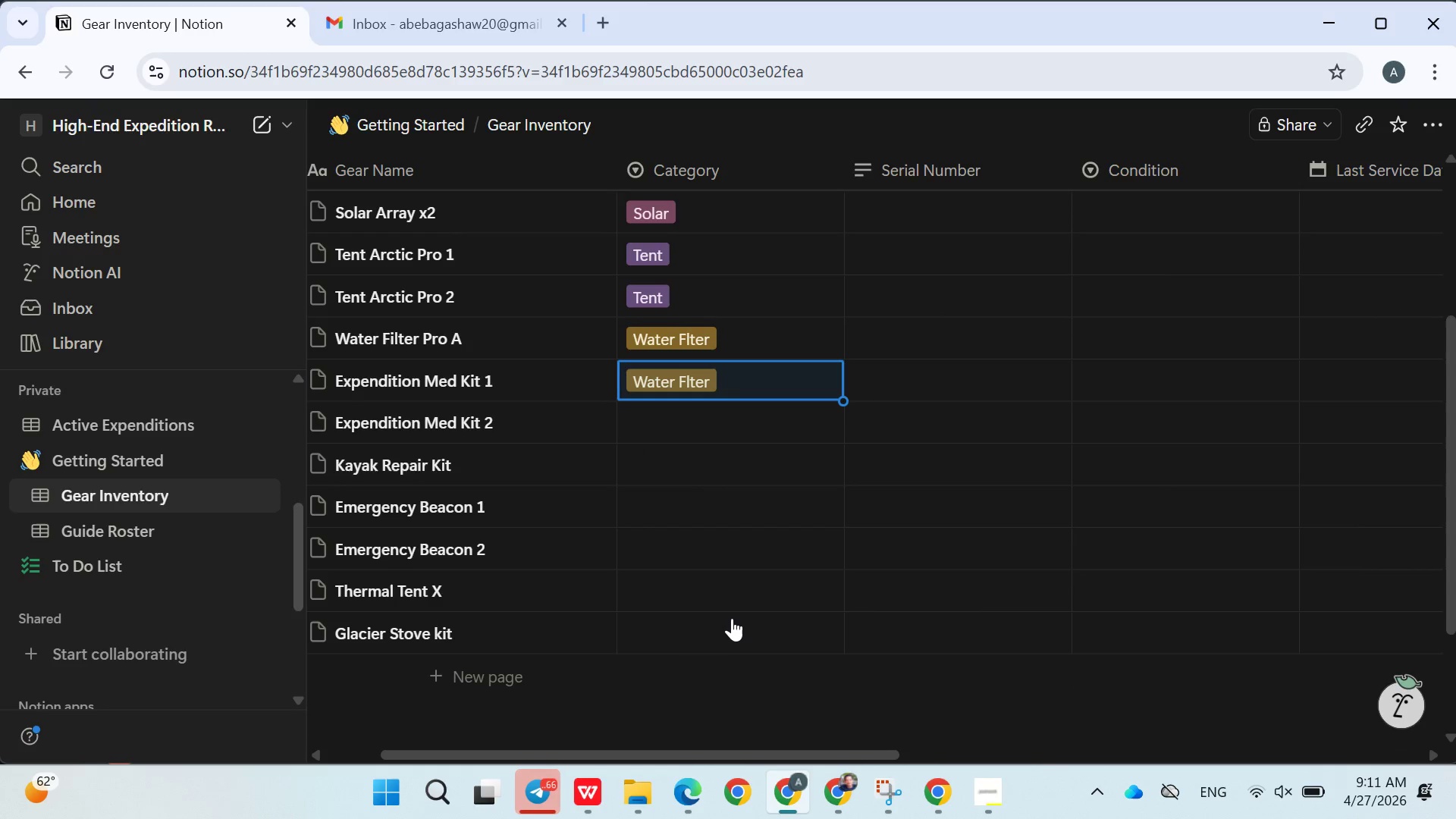 
left_click([682, 416])
 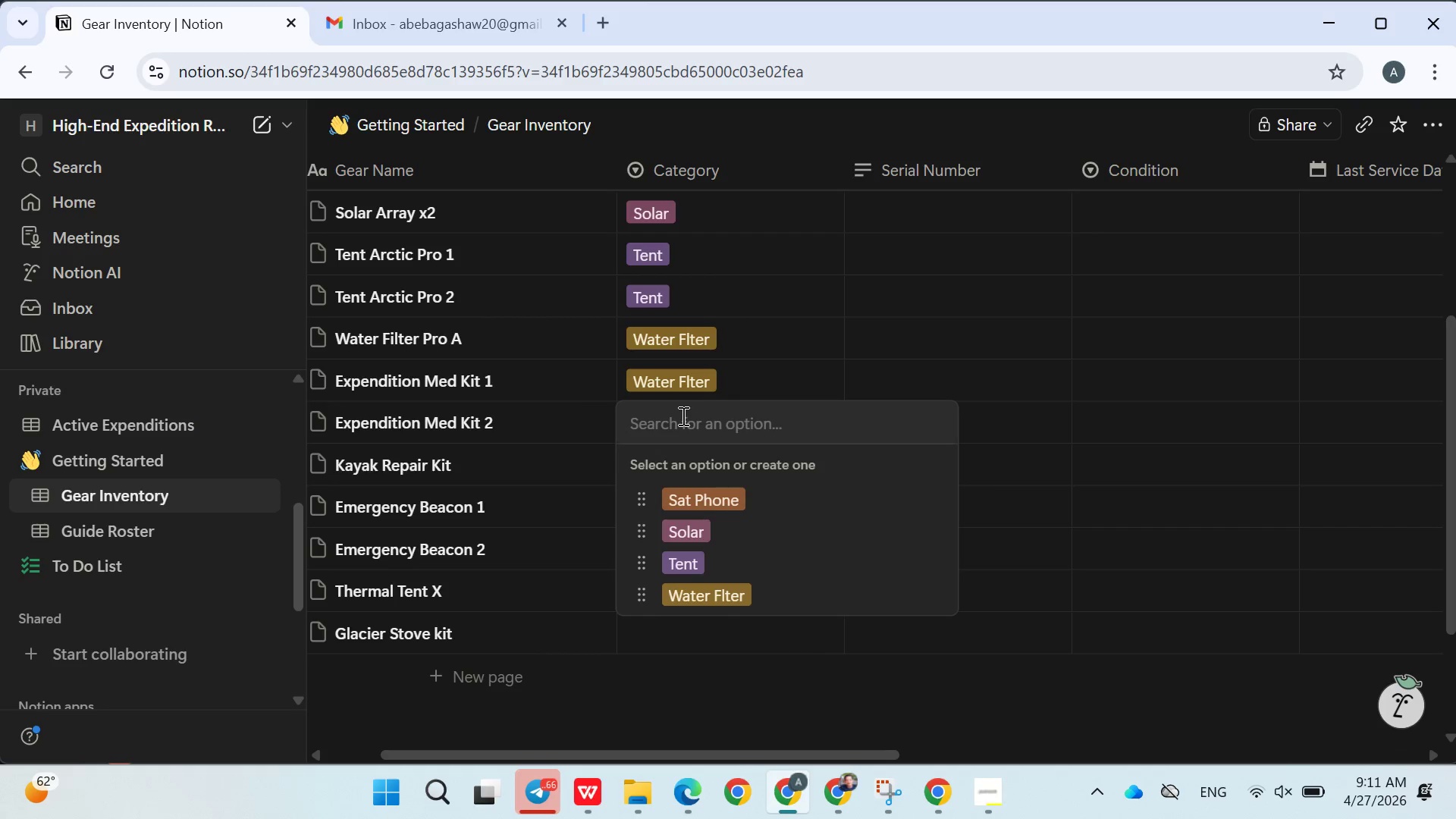 
type(Kit)
 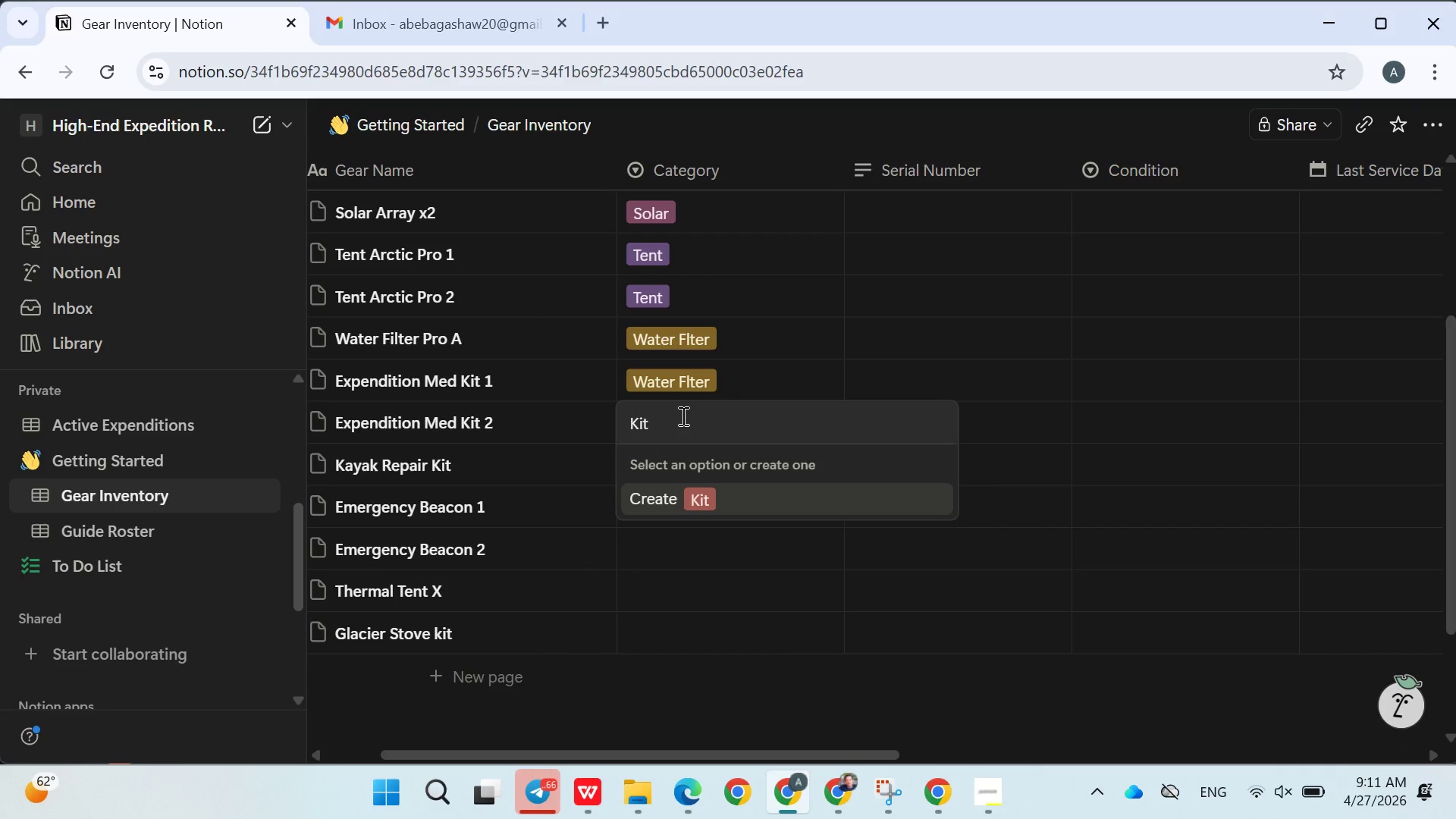 
key(Enter)
 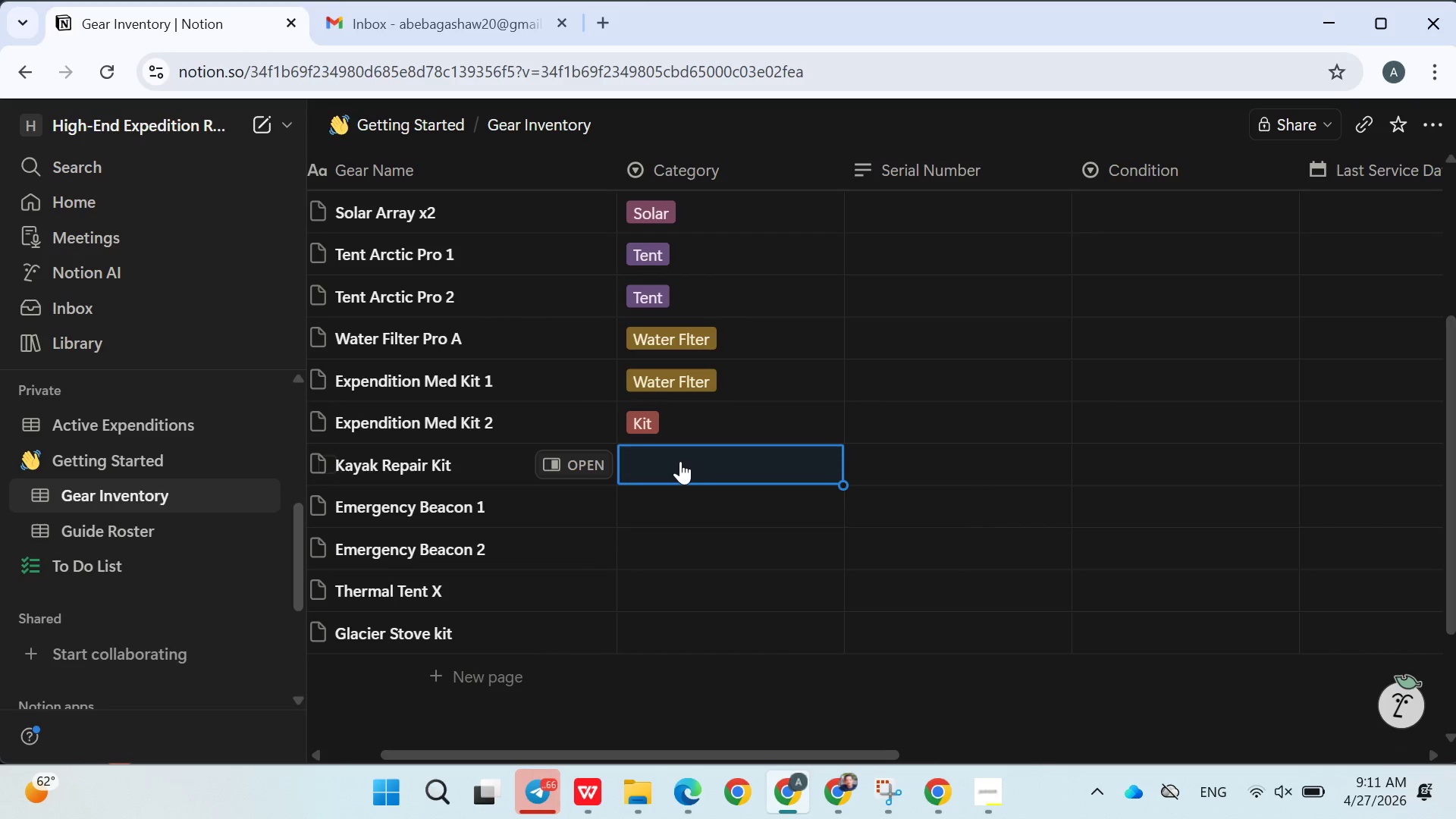 
left_click([680, 461])
 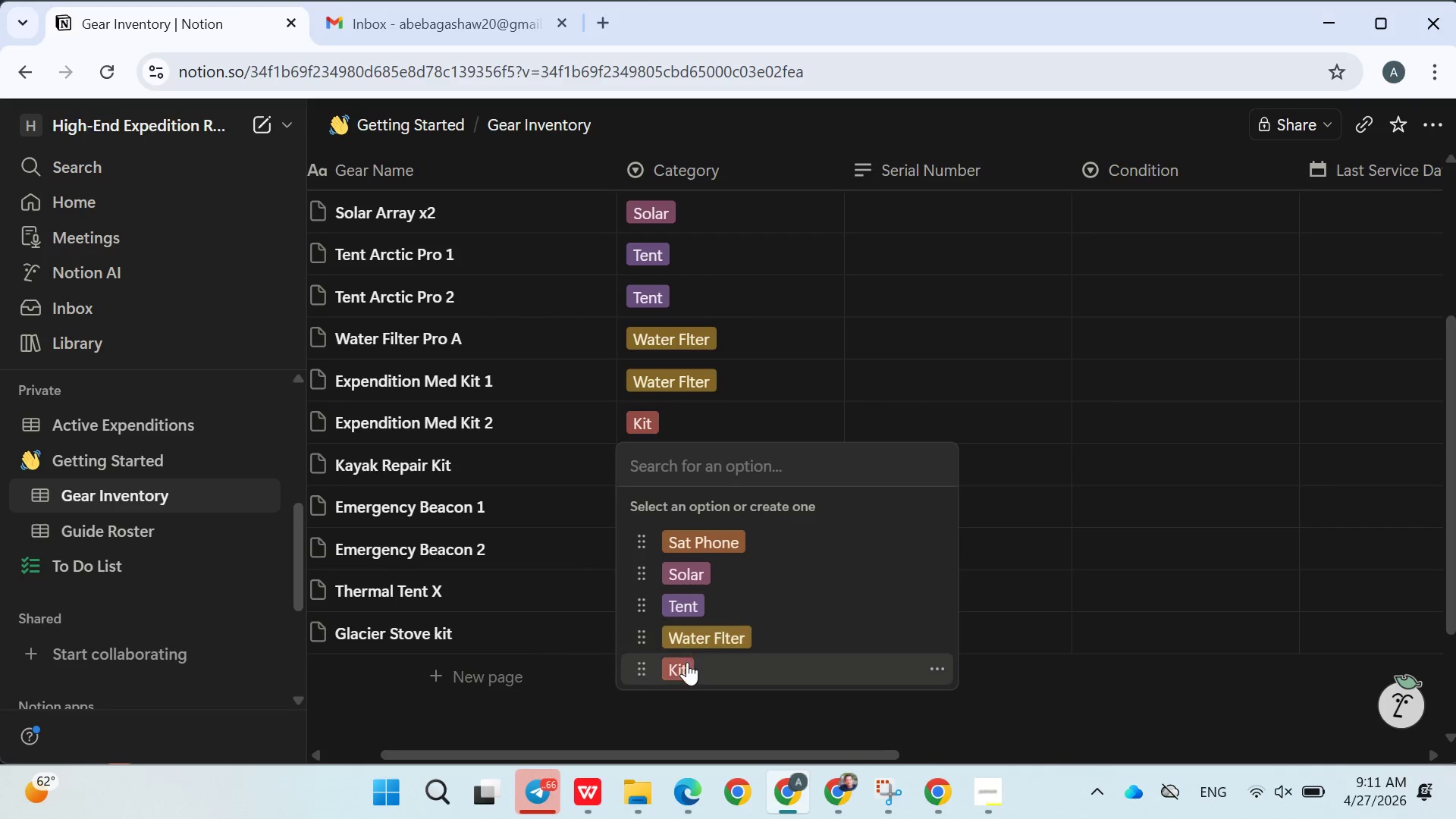 
left_click([687, 664])
 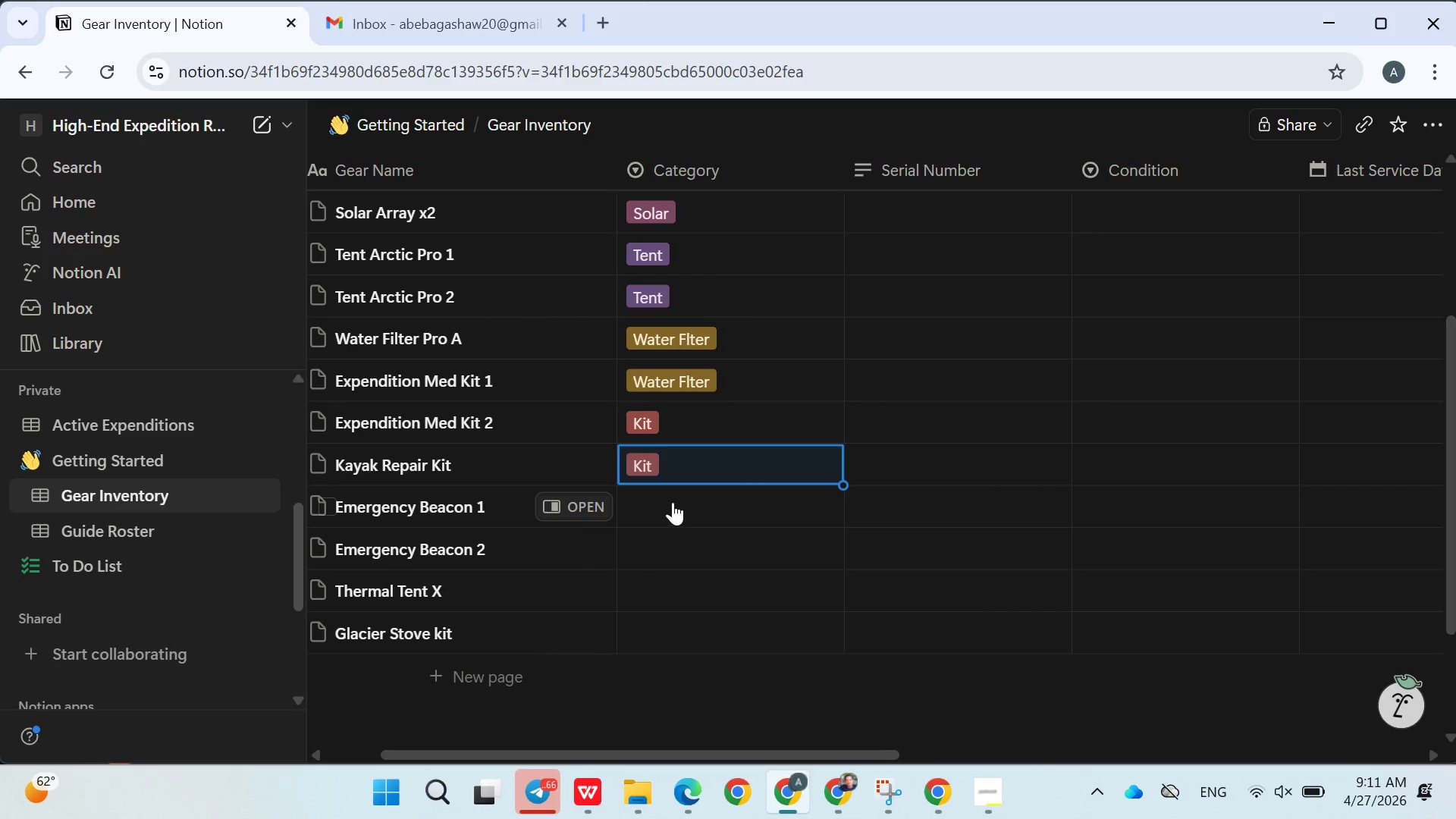 
left_click([671, 502])
 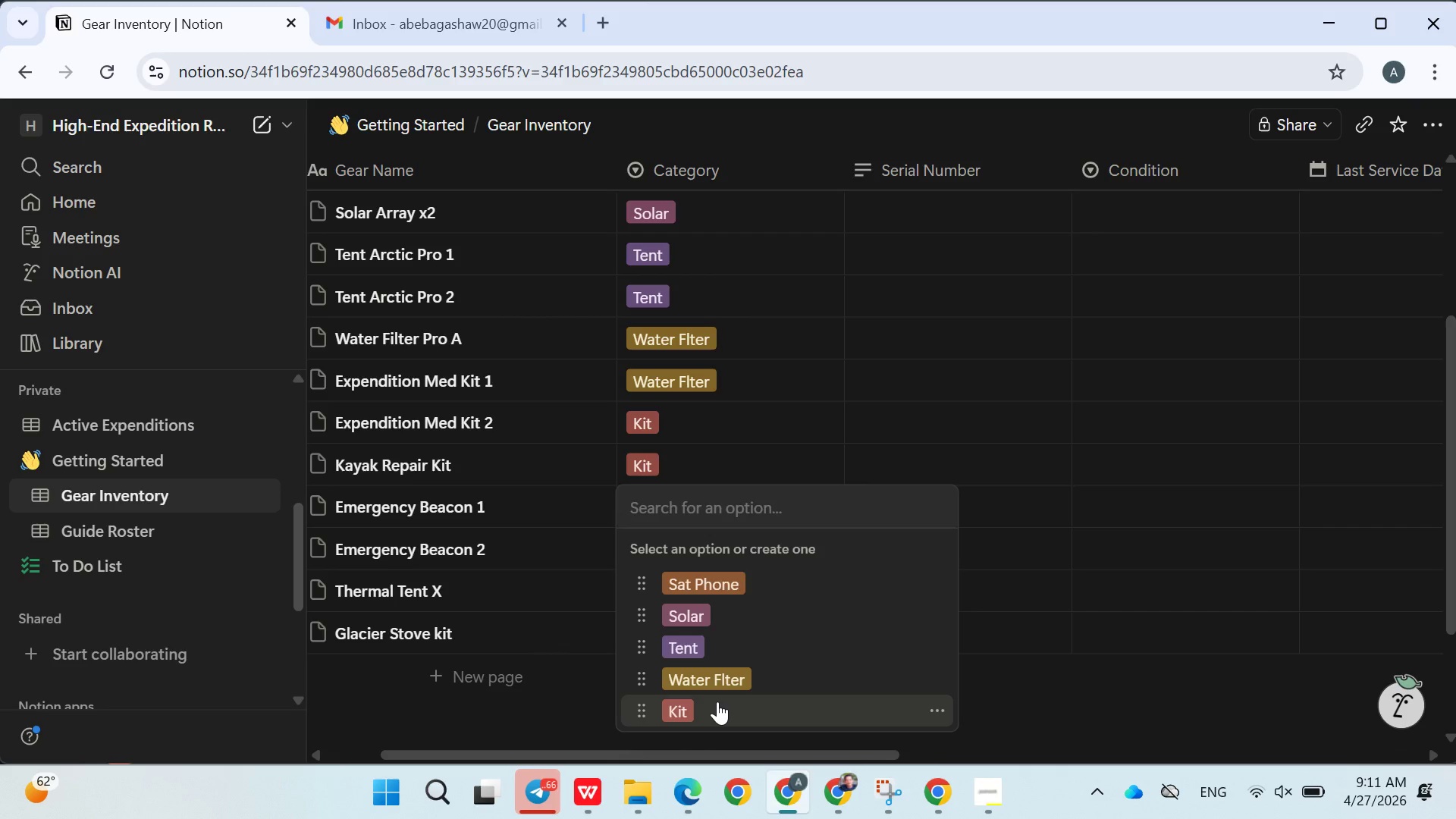 
left_click([717, 701])
 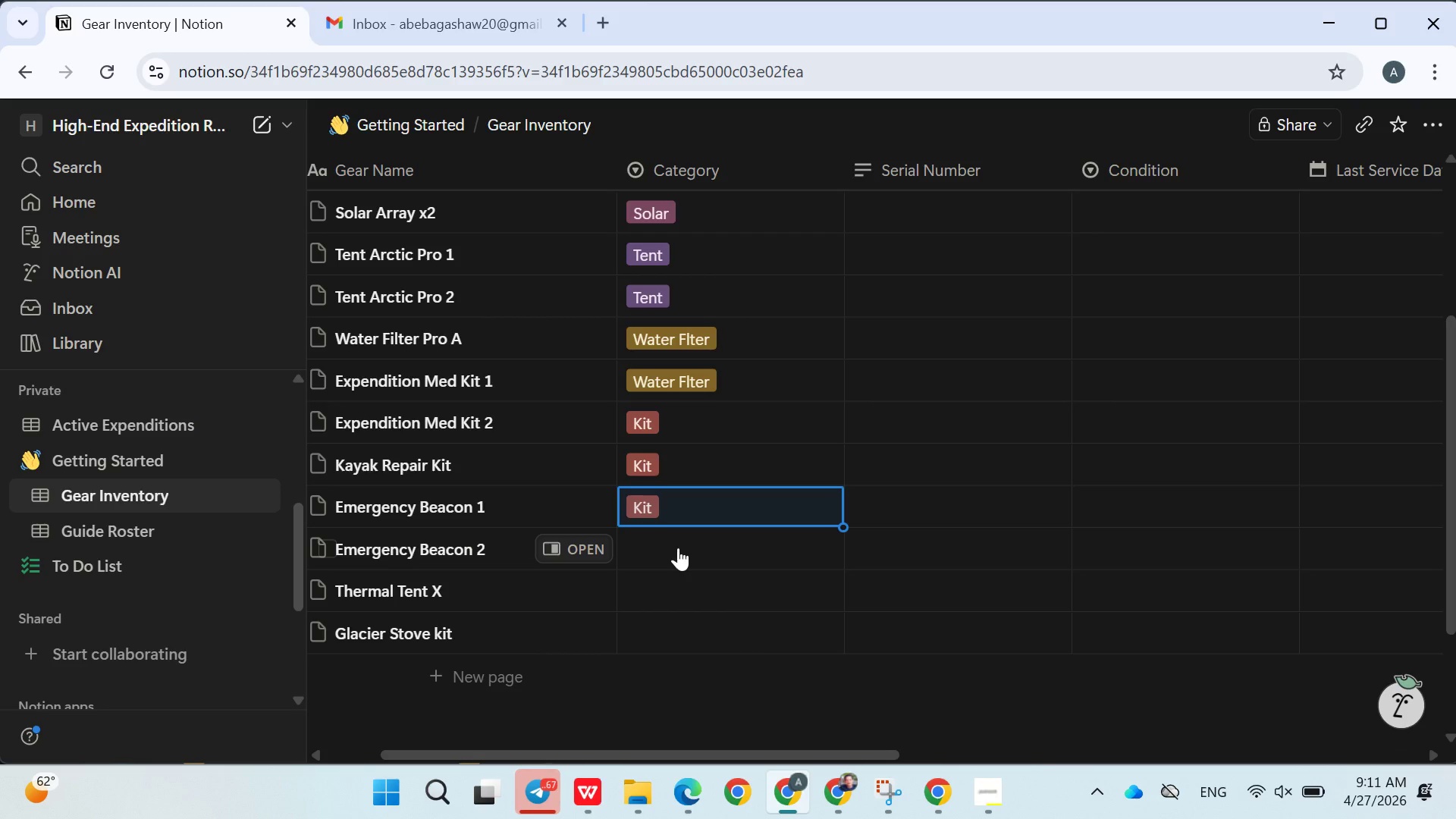 
wait(29.05)
 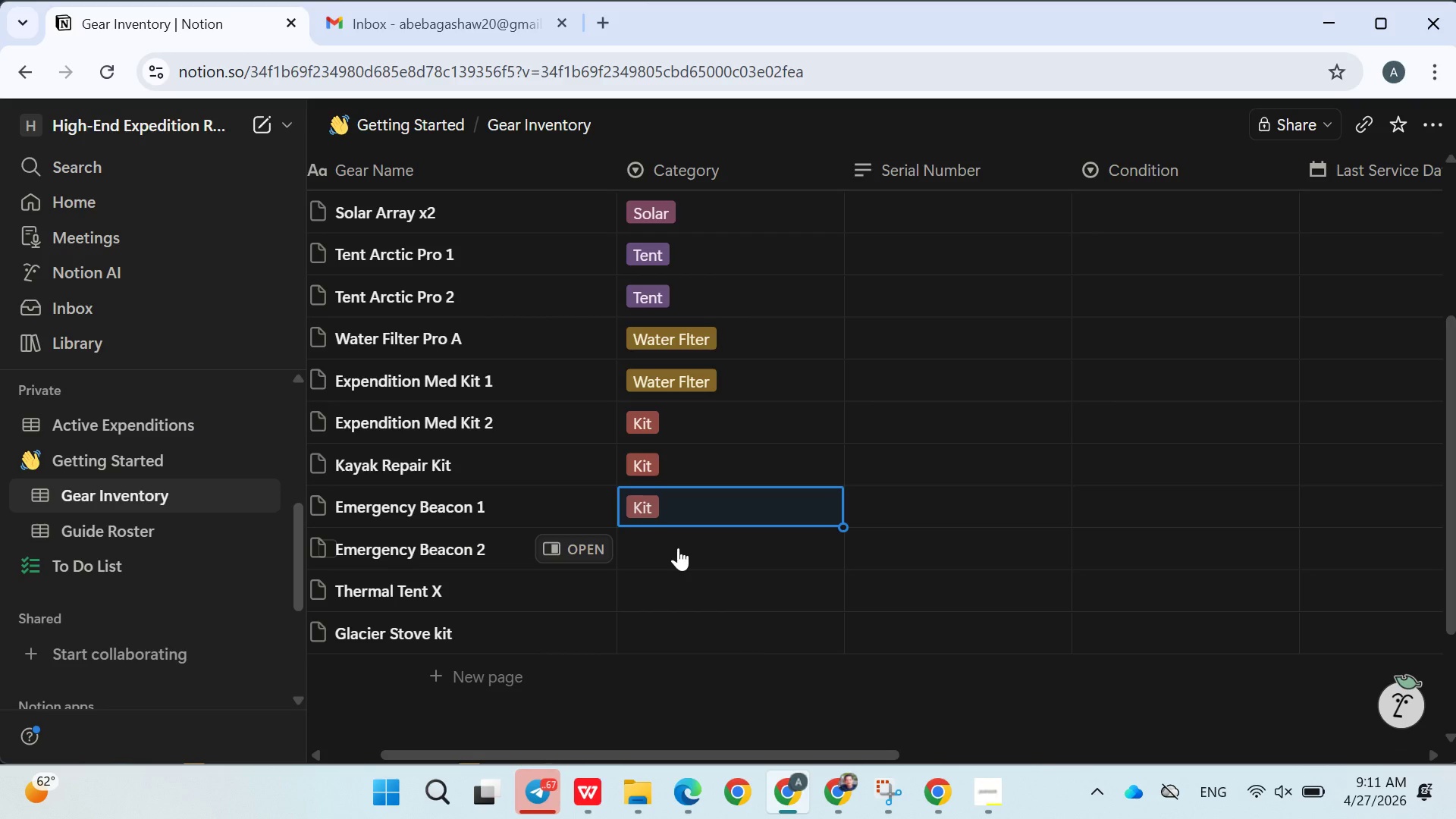 
left_click([684, 525])
 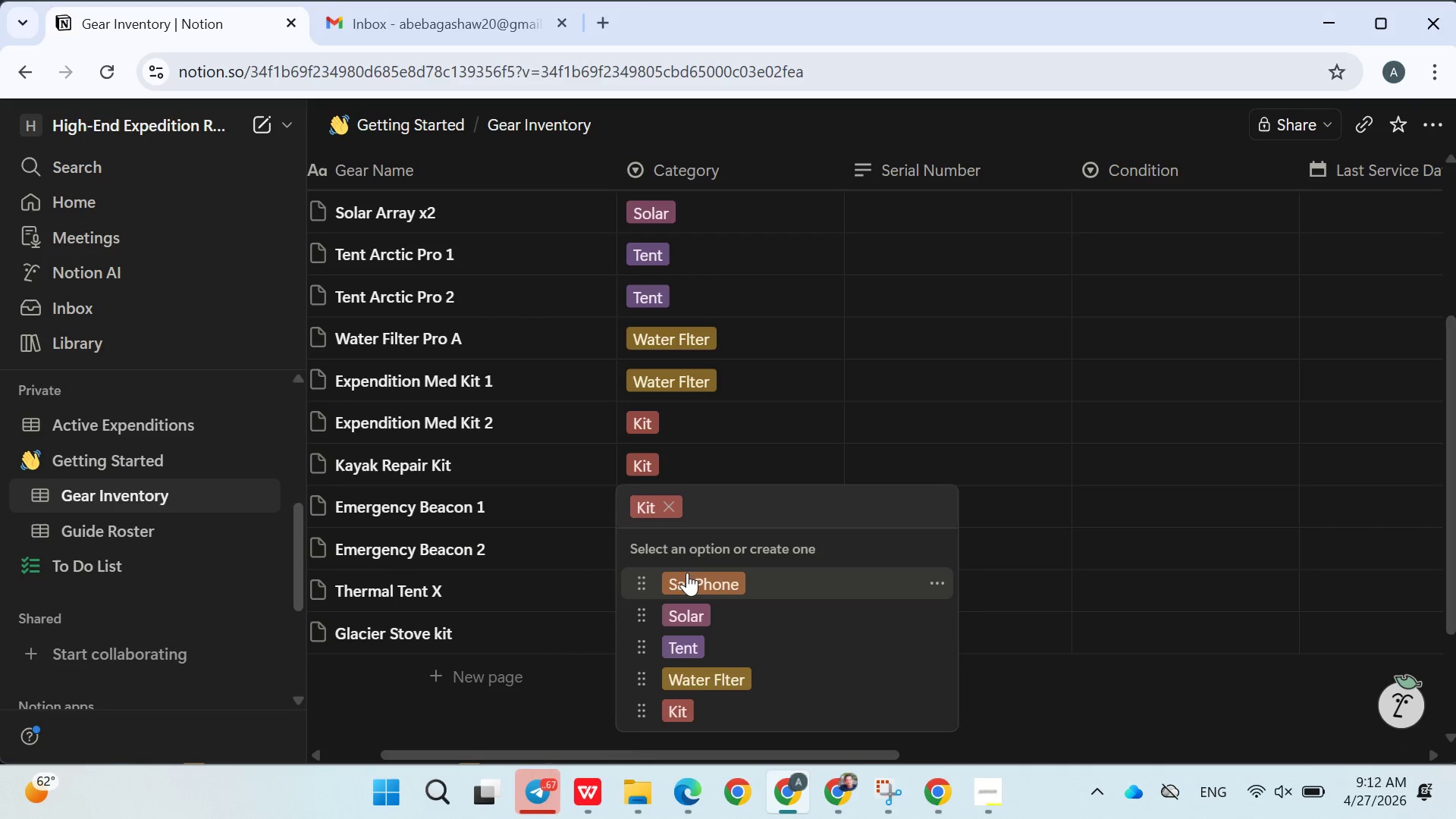 
left_click([695, 574])
 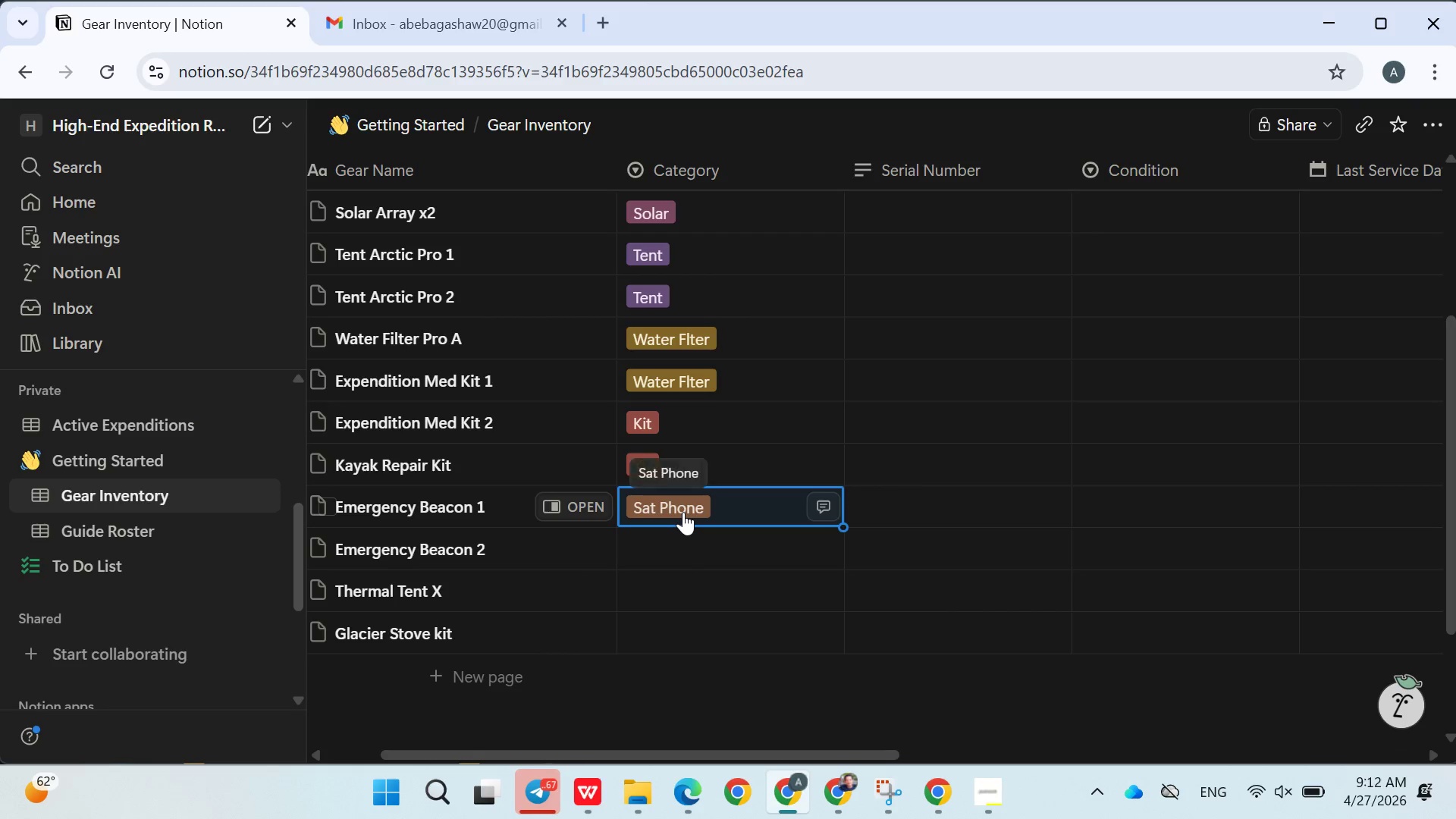 
left_click([683, 512])
 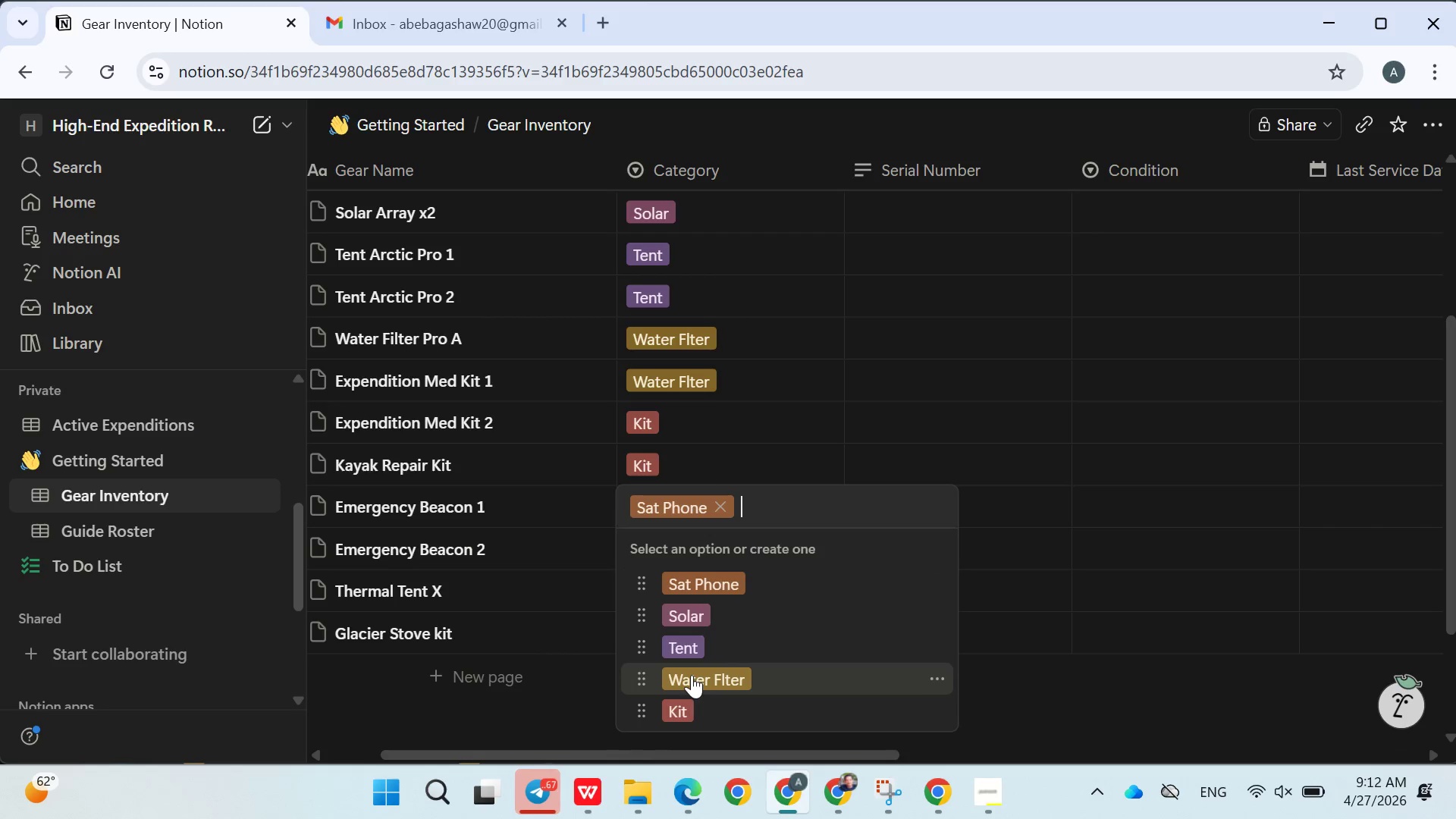 
left_click([692, 699])
 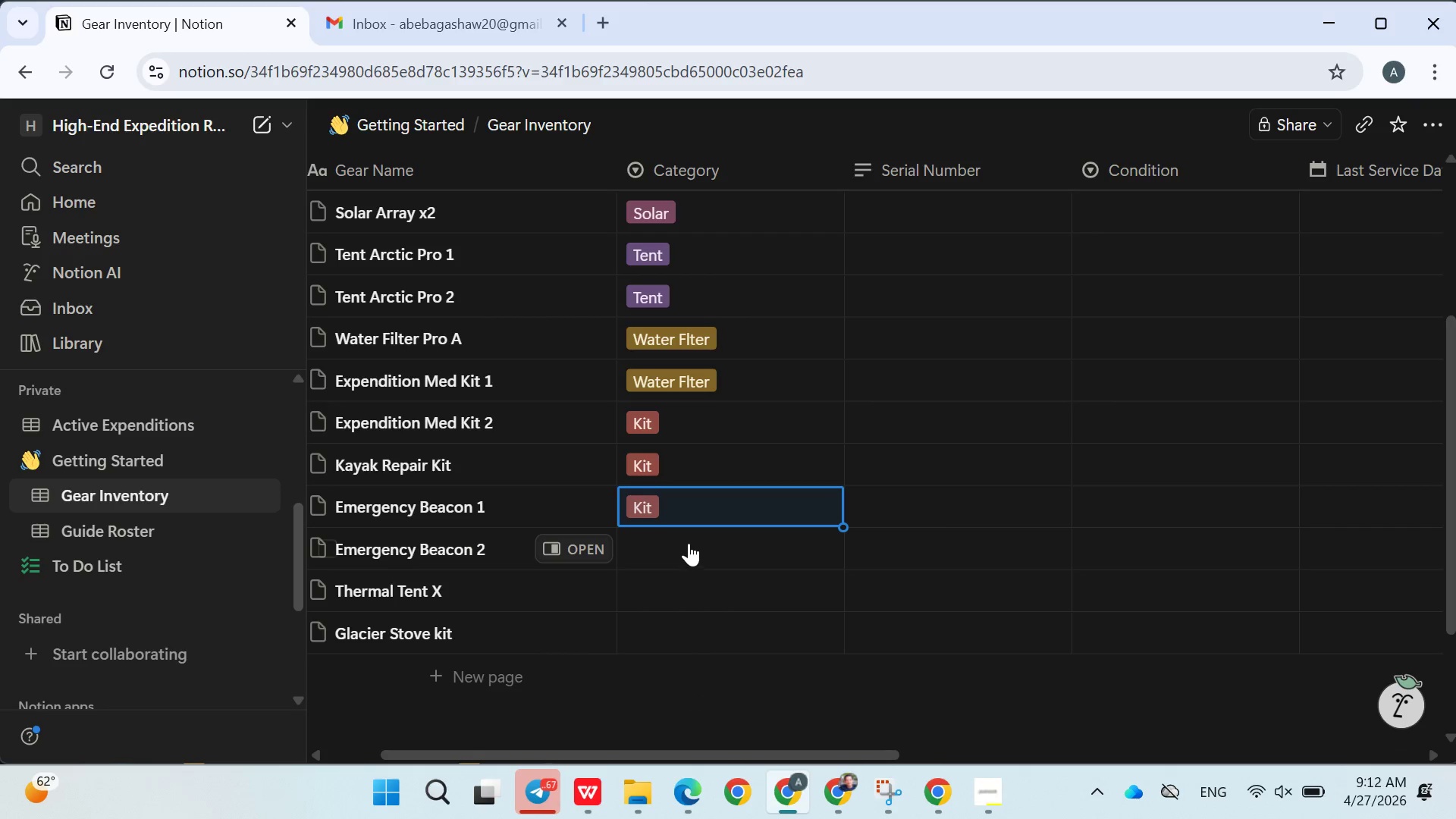 
left_click([689, 543])
 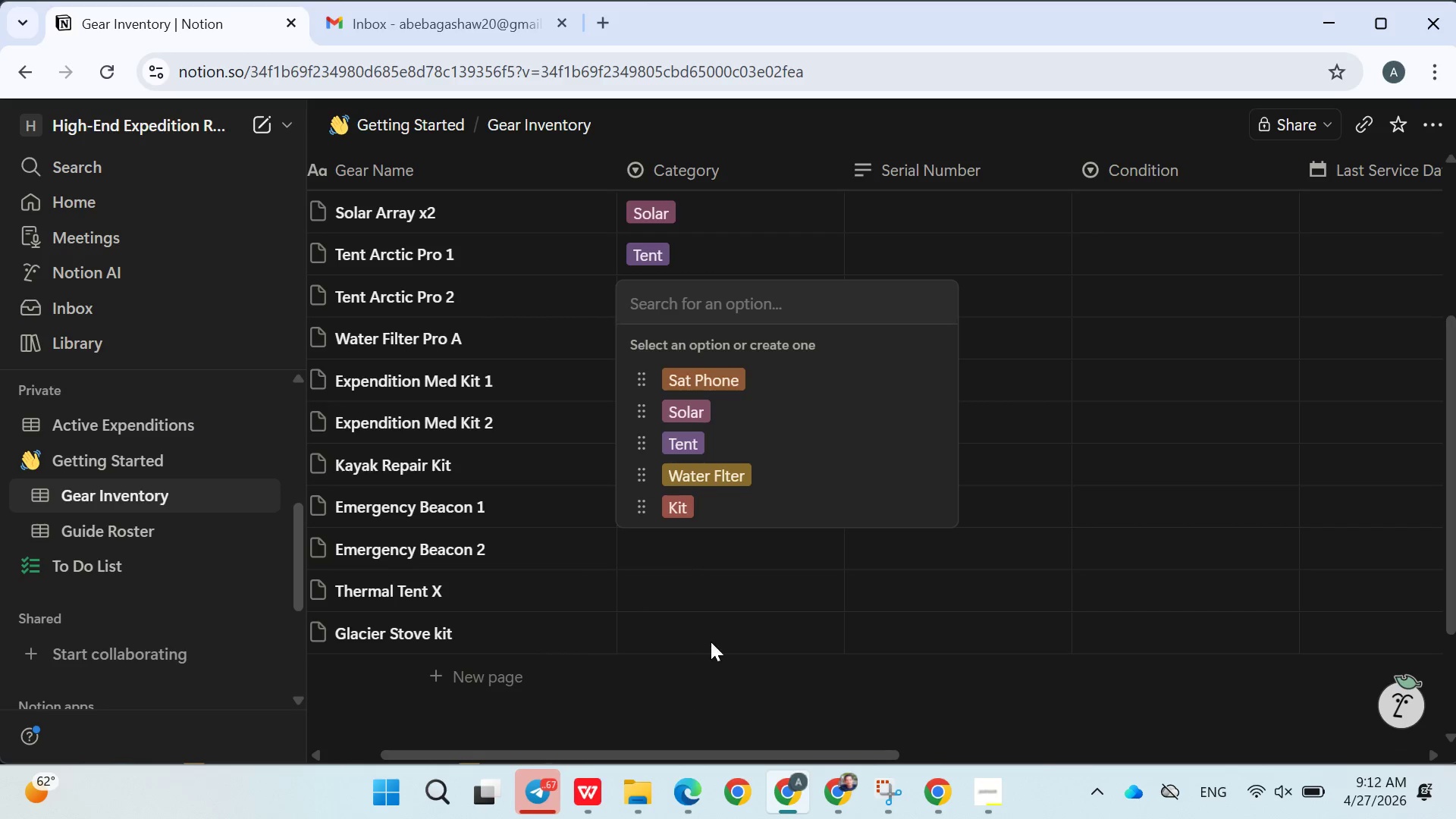 
left_click([712, 644])
 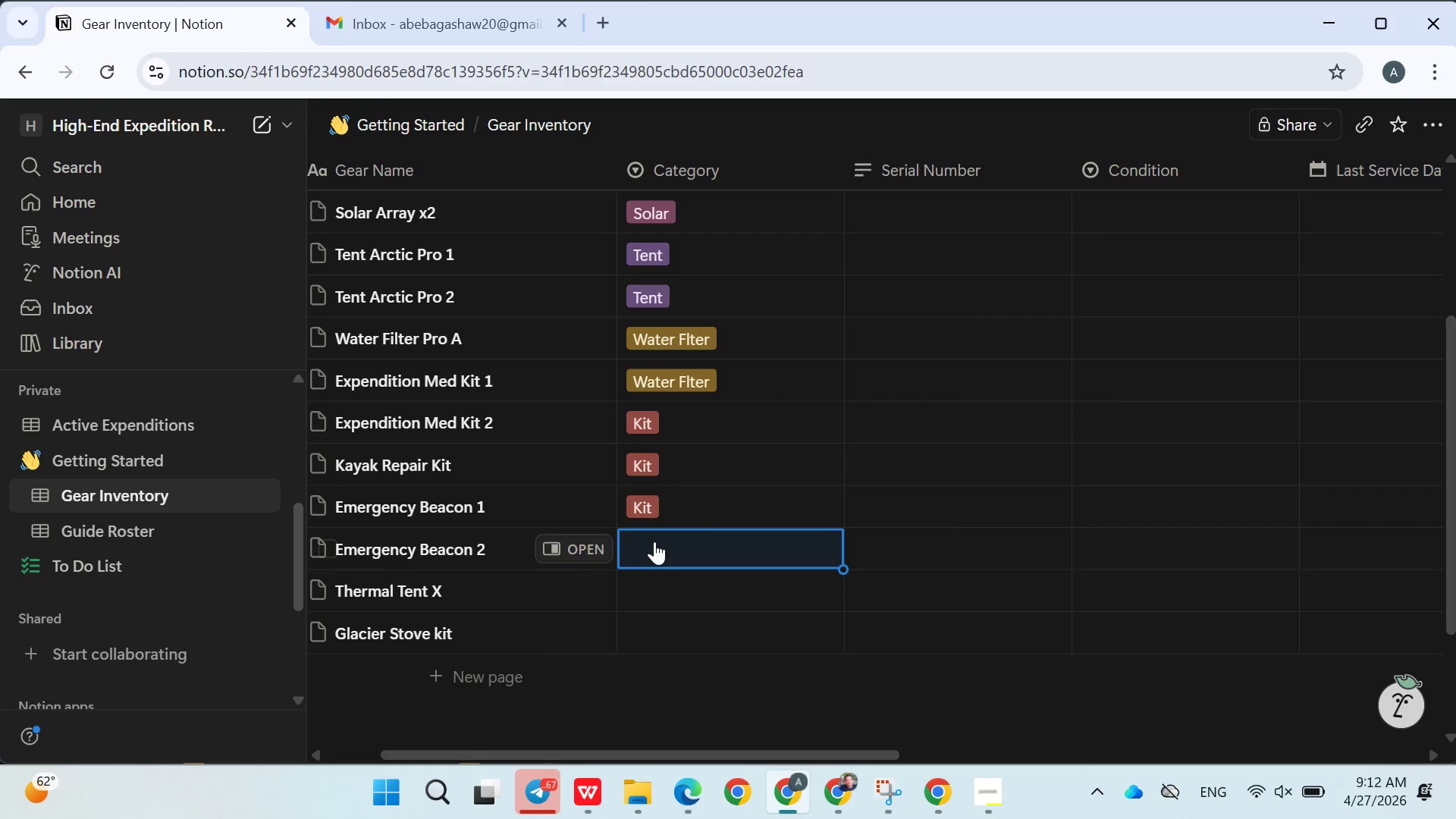 
left_click([654, 541])
 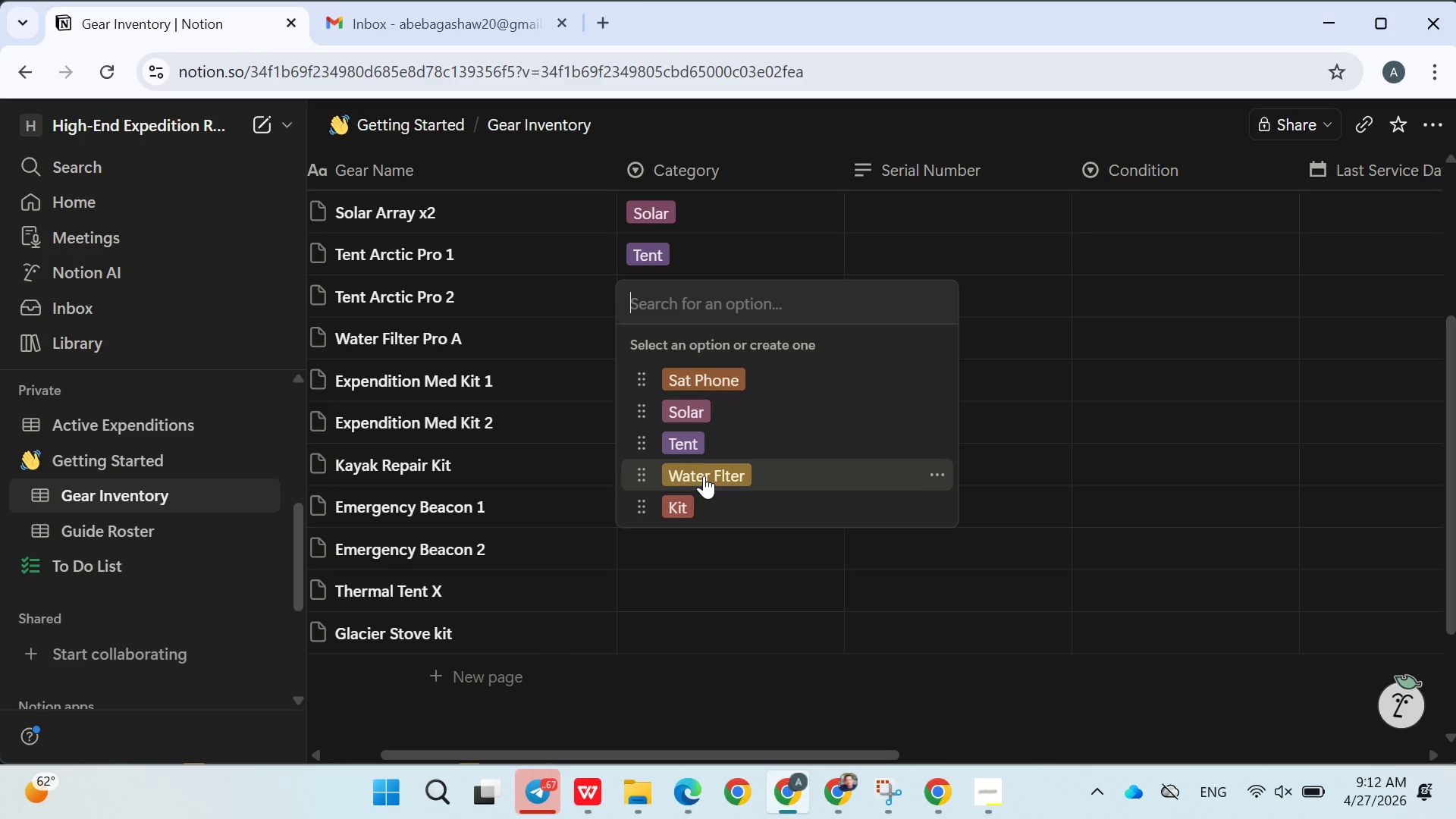 
left_click([706, 382])
 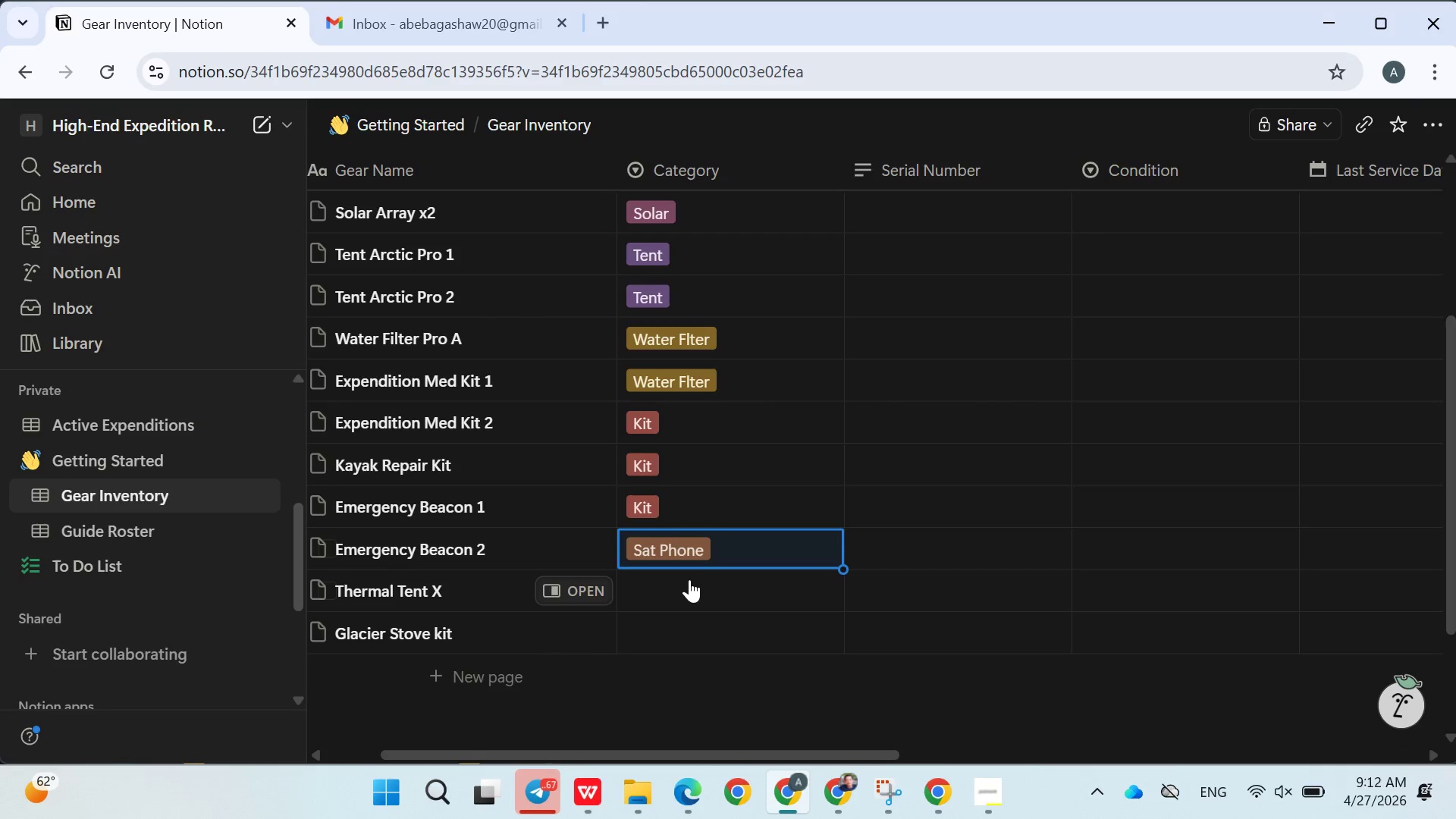 
left_click([689, 579])
 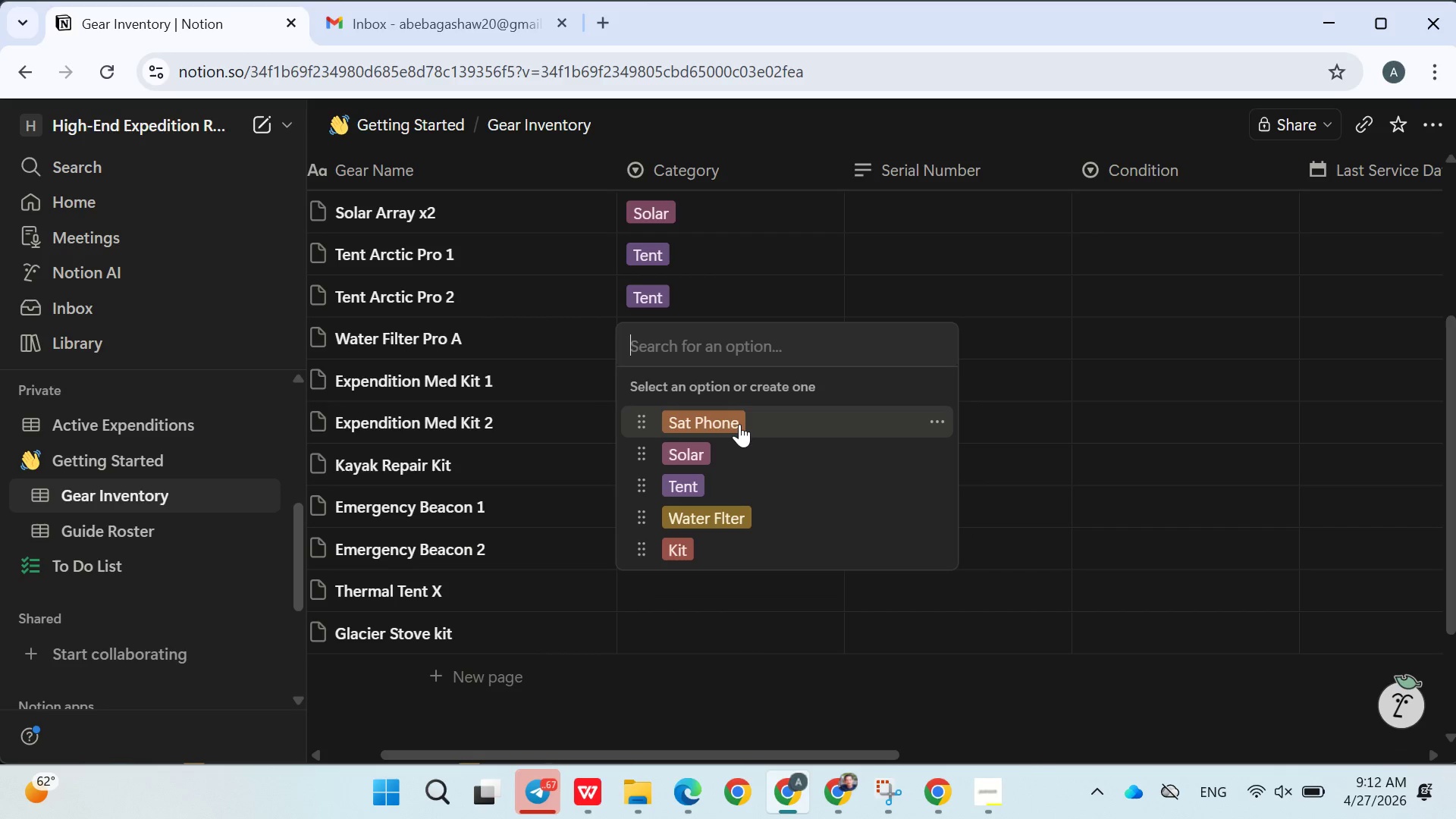 
left_click([739, 424])
 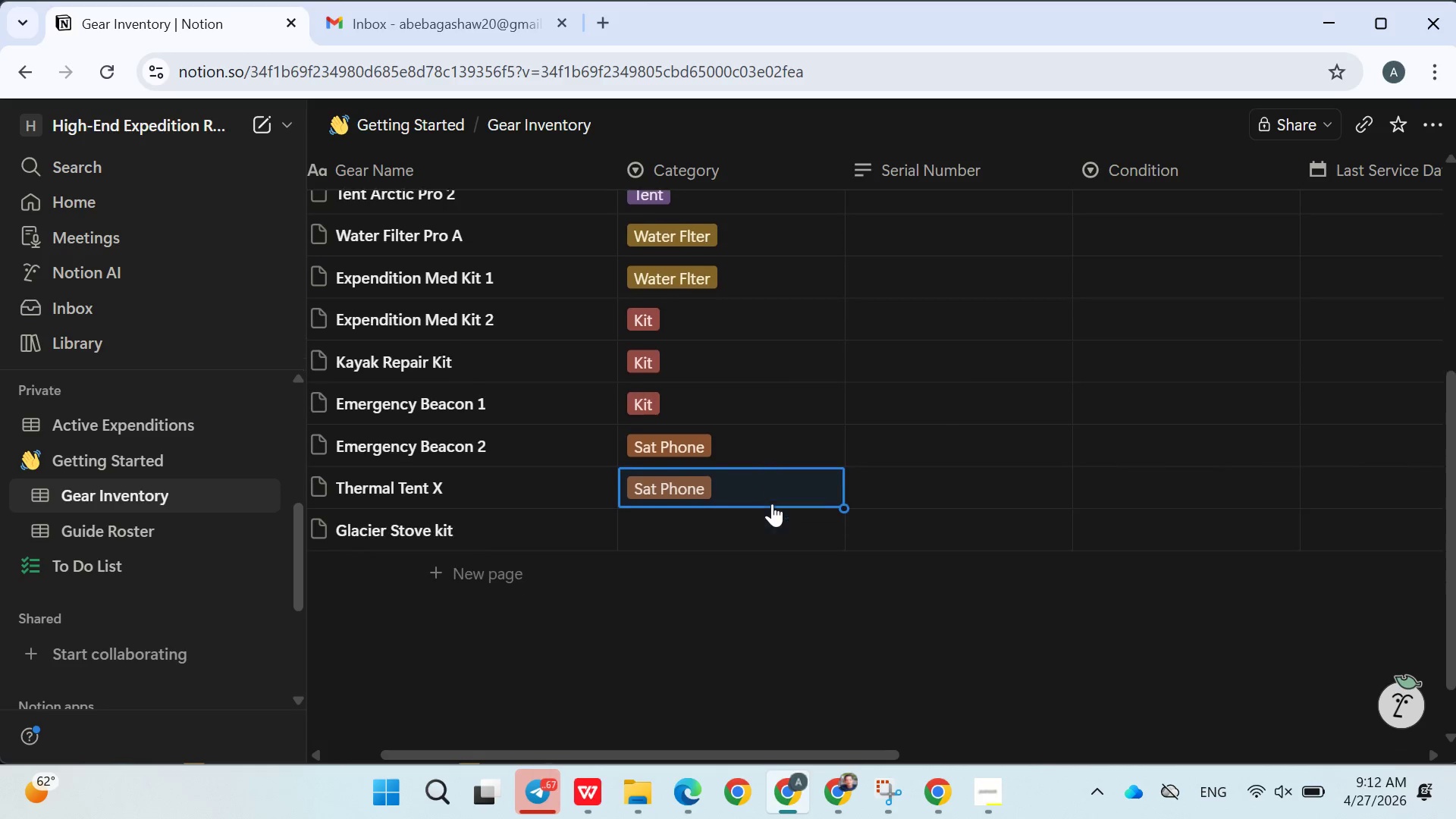 
left_click([711, 514])
 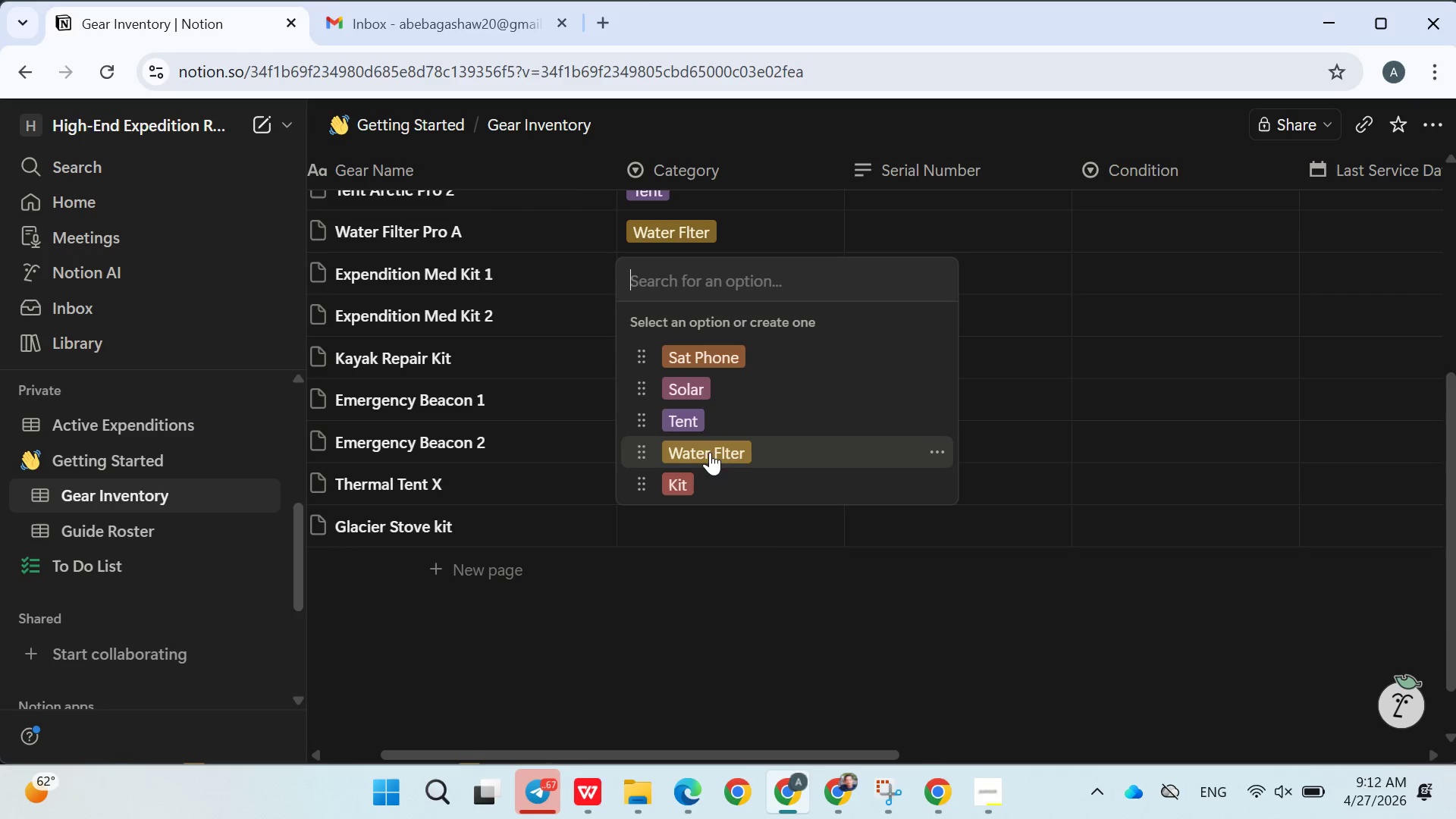 
left_click([709, 417])
 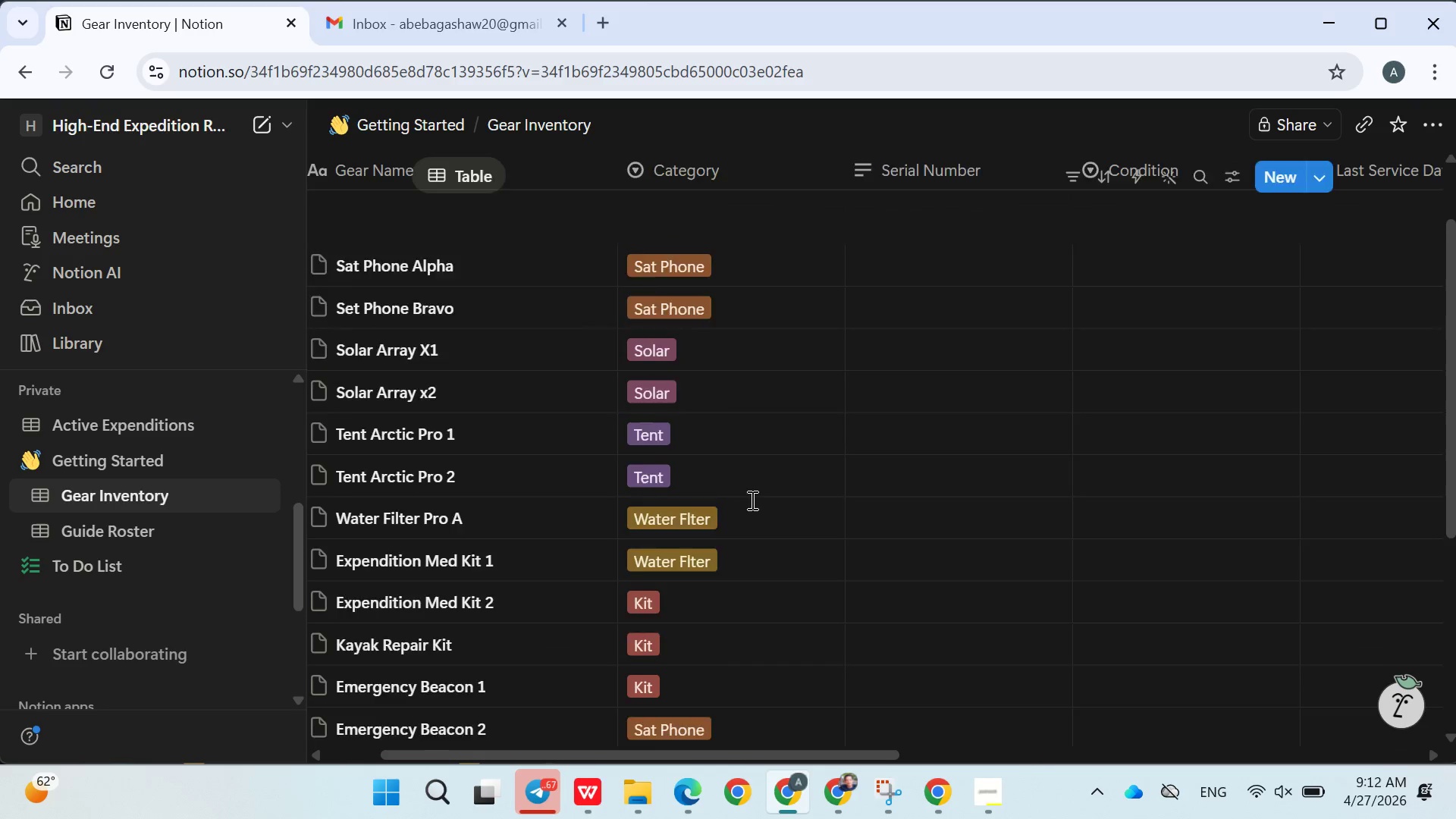 
wait(12.12)
 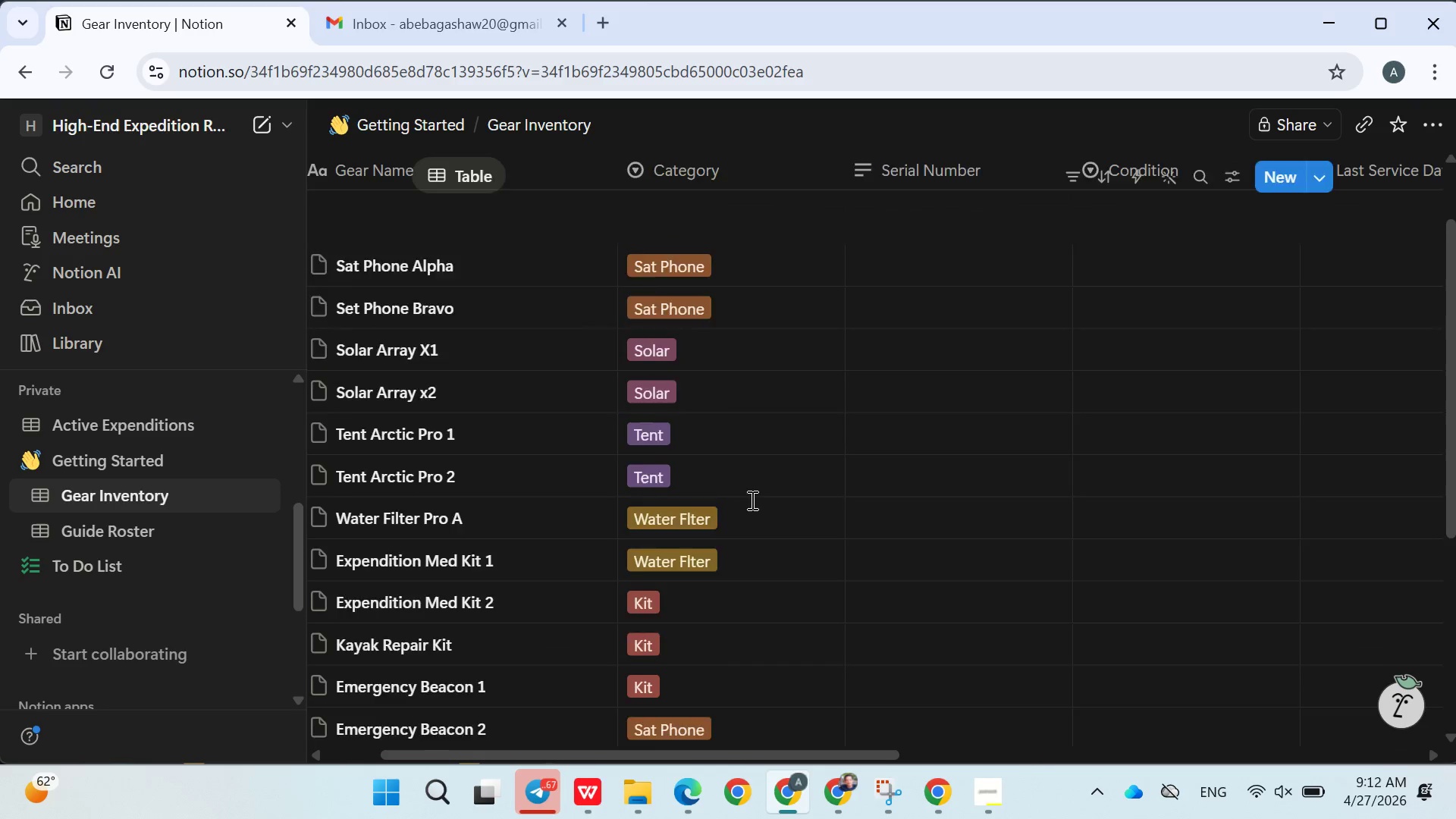 
left_click([691, 361])
 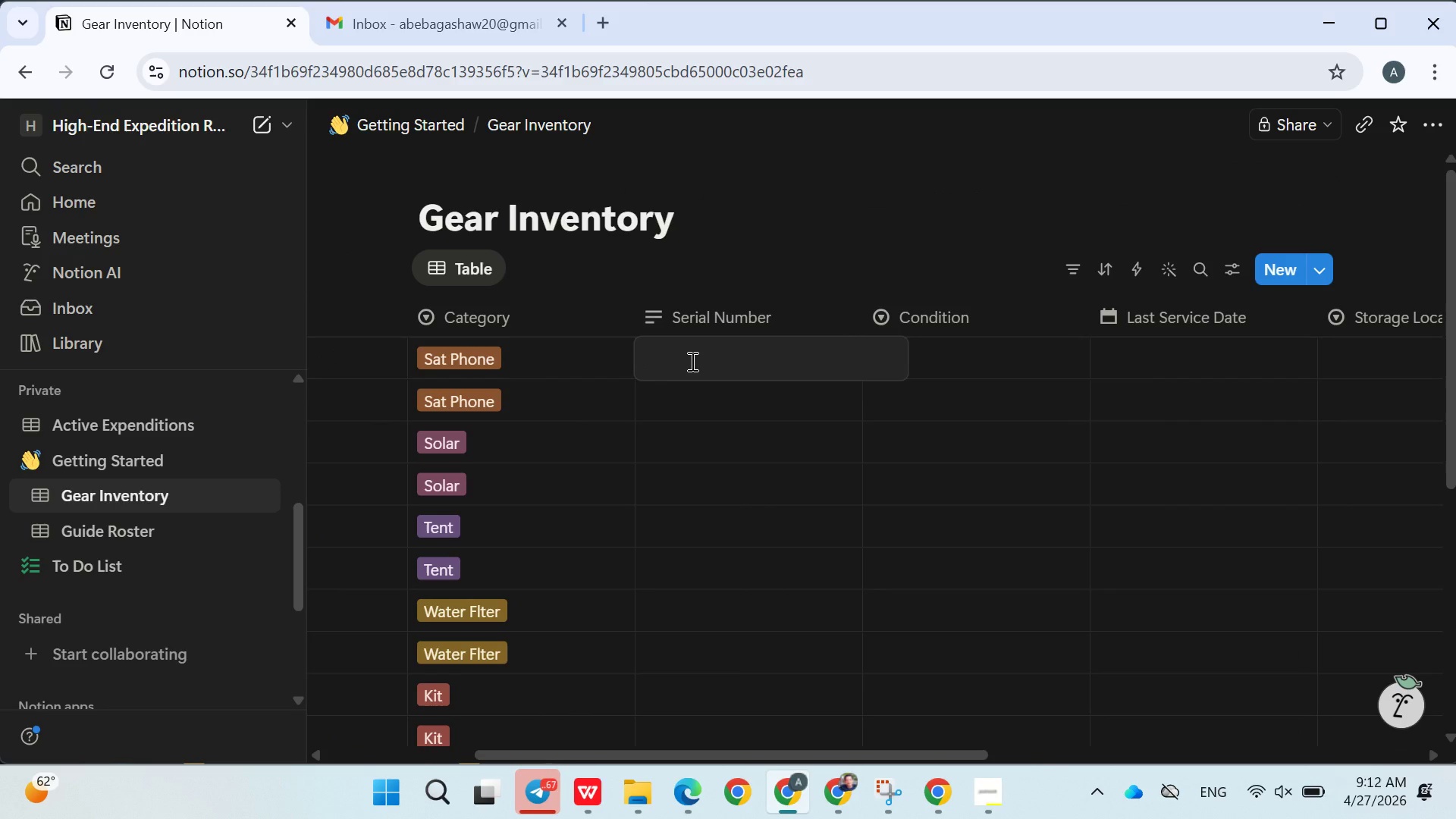 
type(SP-002)
key(Backspace)
type(1)
 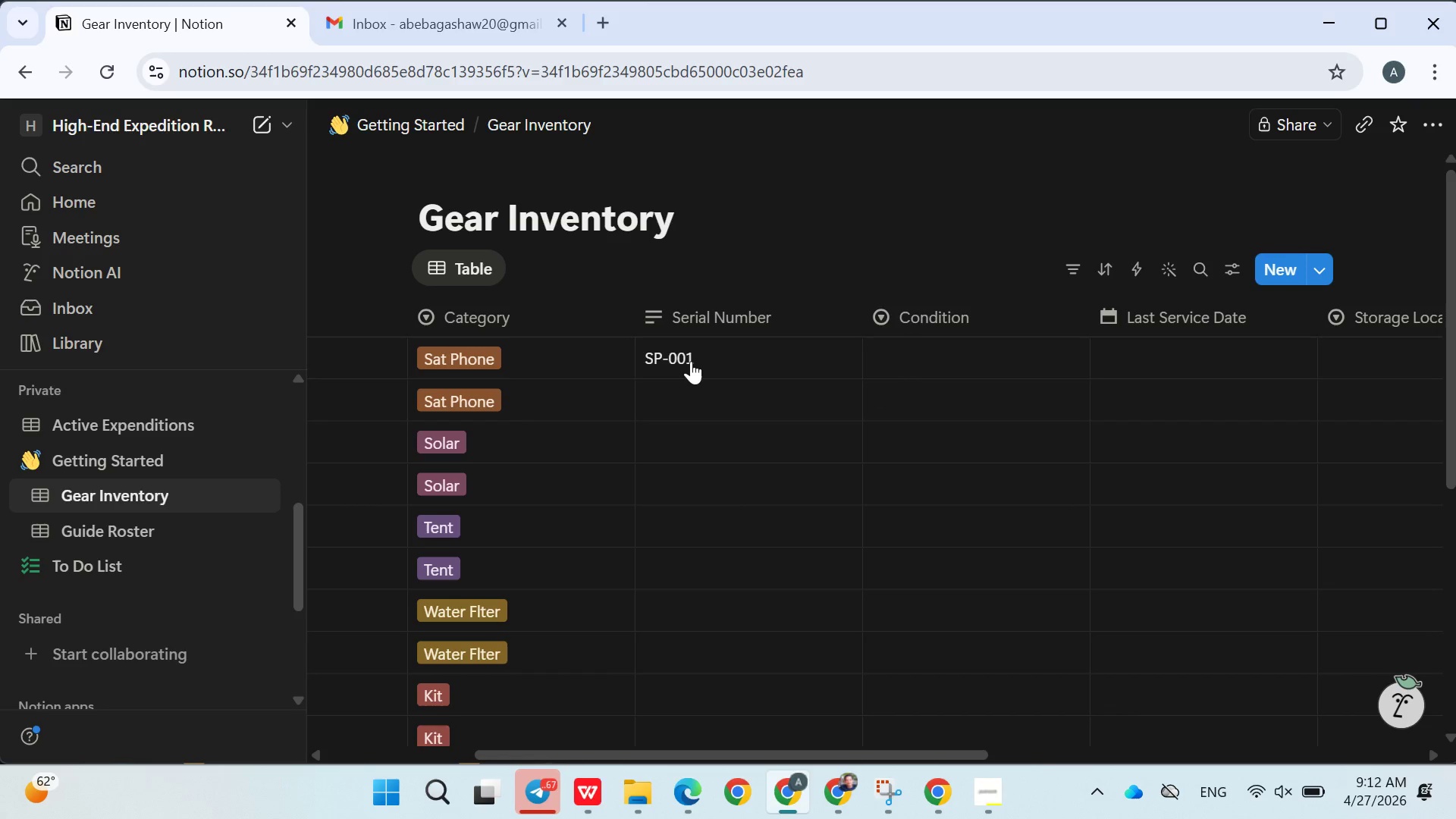 
key(Enter)
 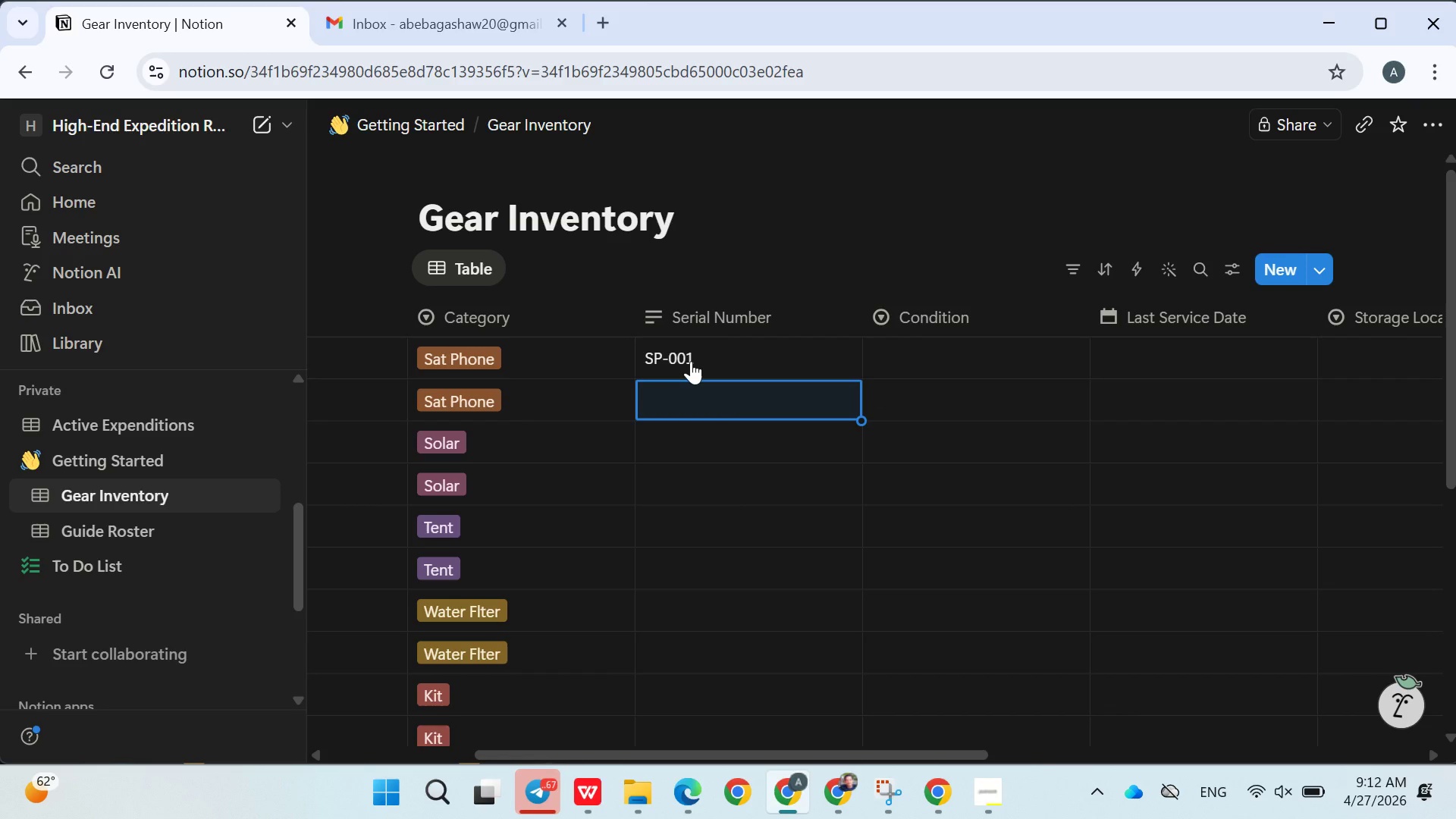 
type(Sp)
key(Backspace)
type(P-002)
 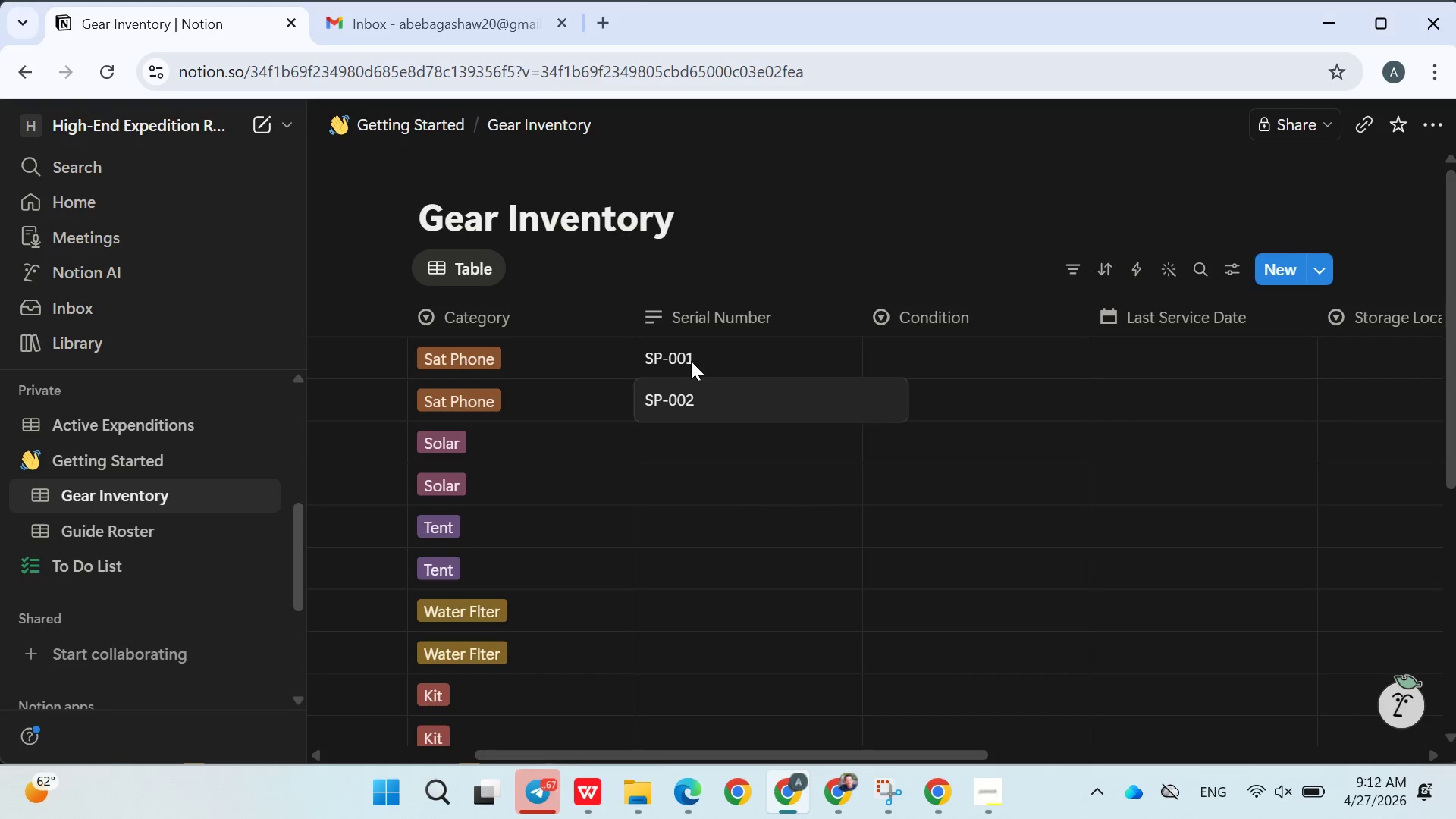 
key(Enter)
 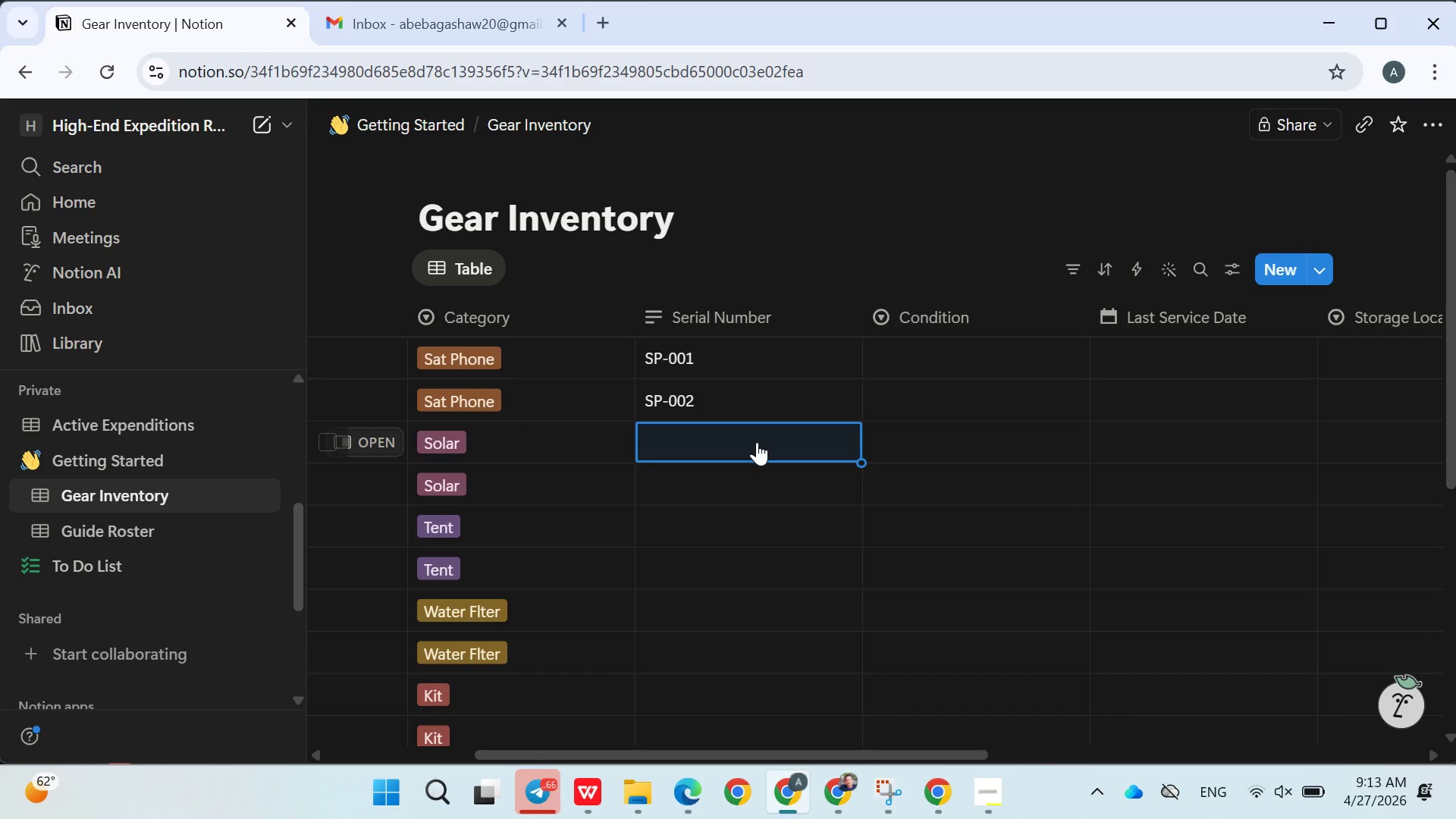 
wait(22.98)
 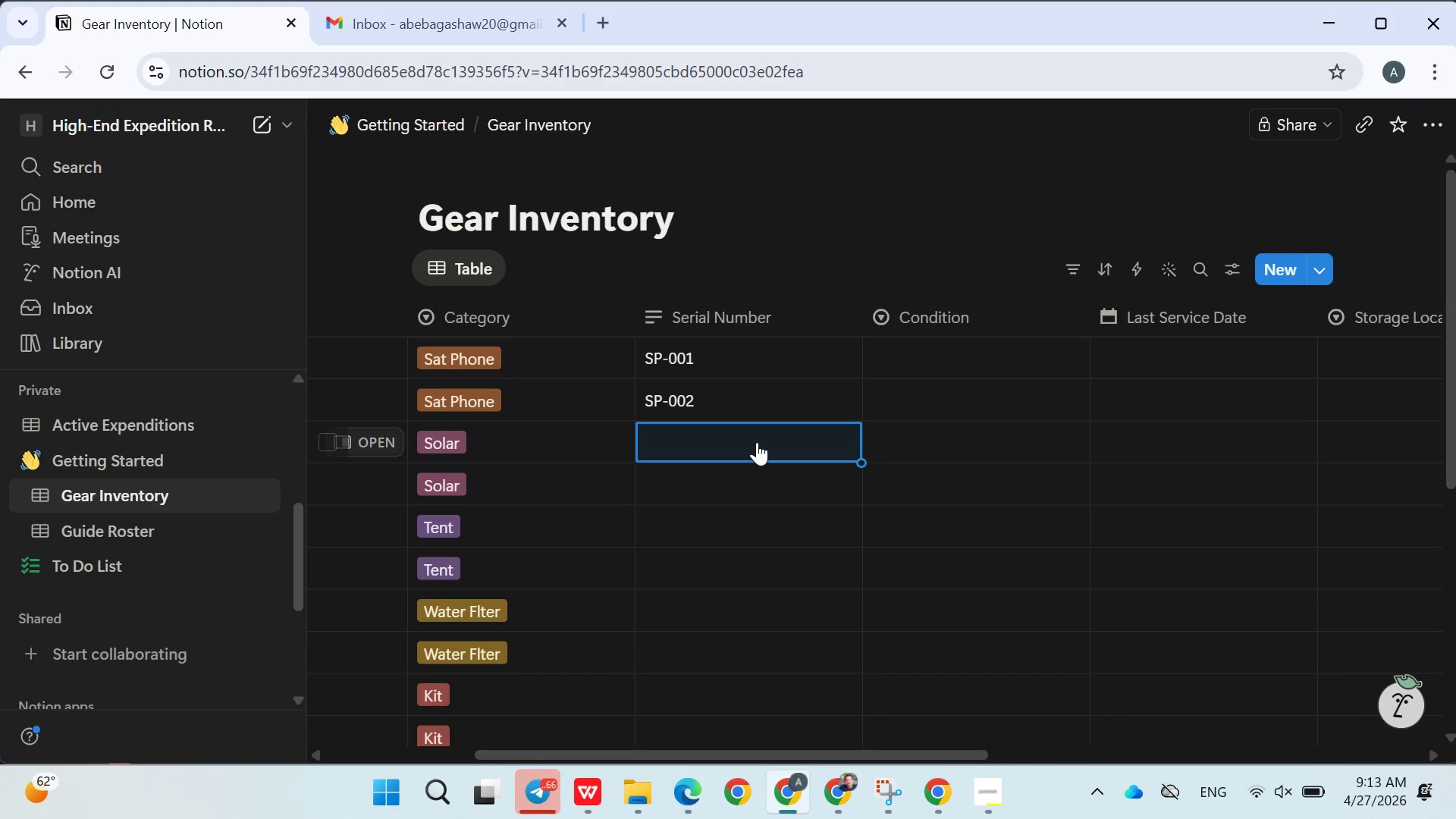 
type(Sa)
key(Backspace)
type(A-)
 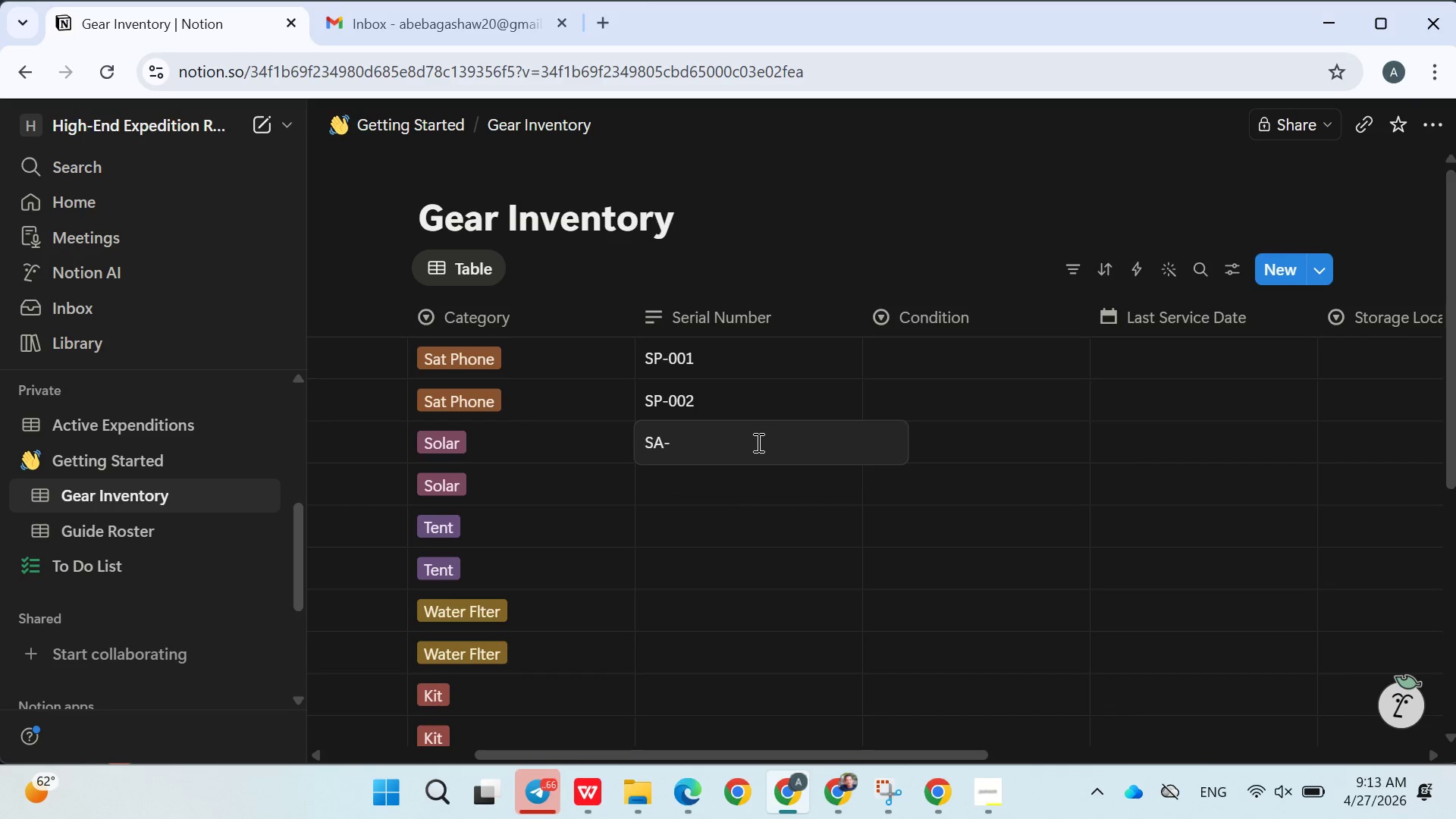 
wait(5.69)
 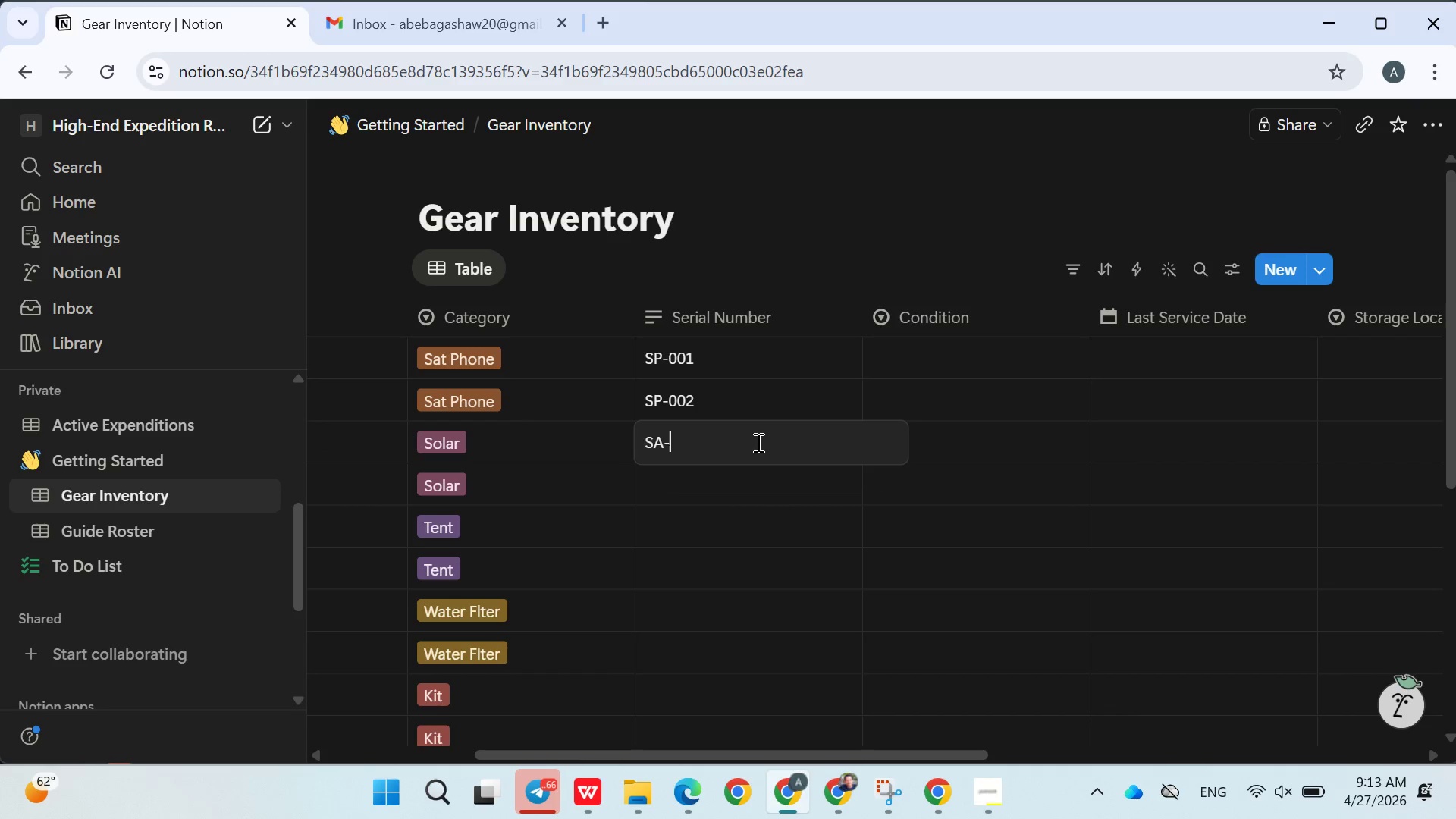 
type(101)
 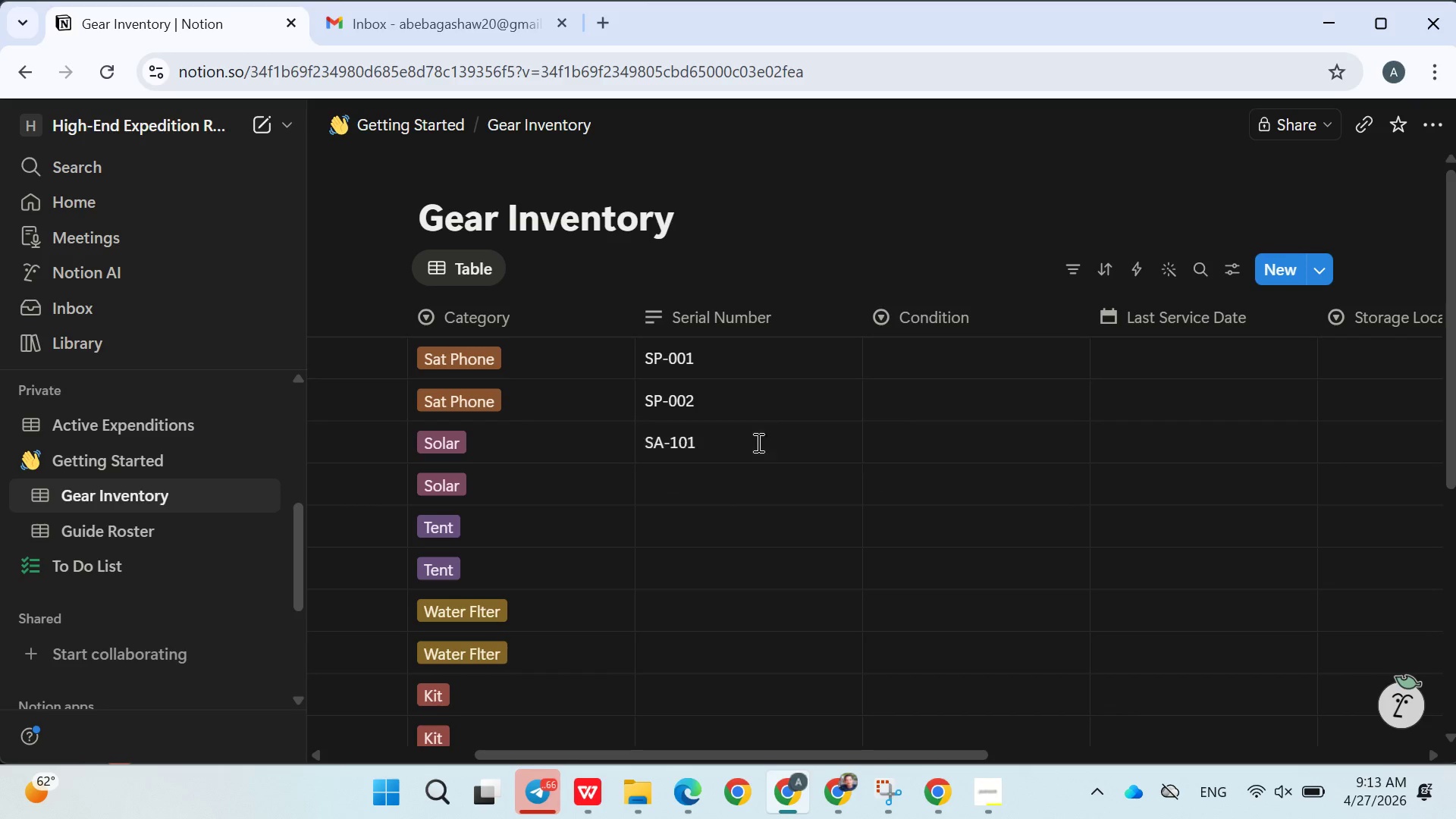 
key(Enter)
 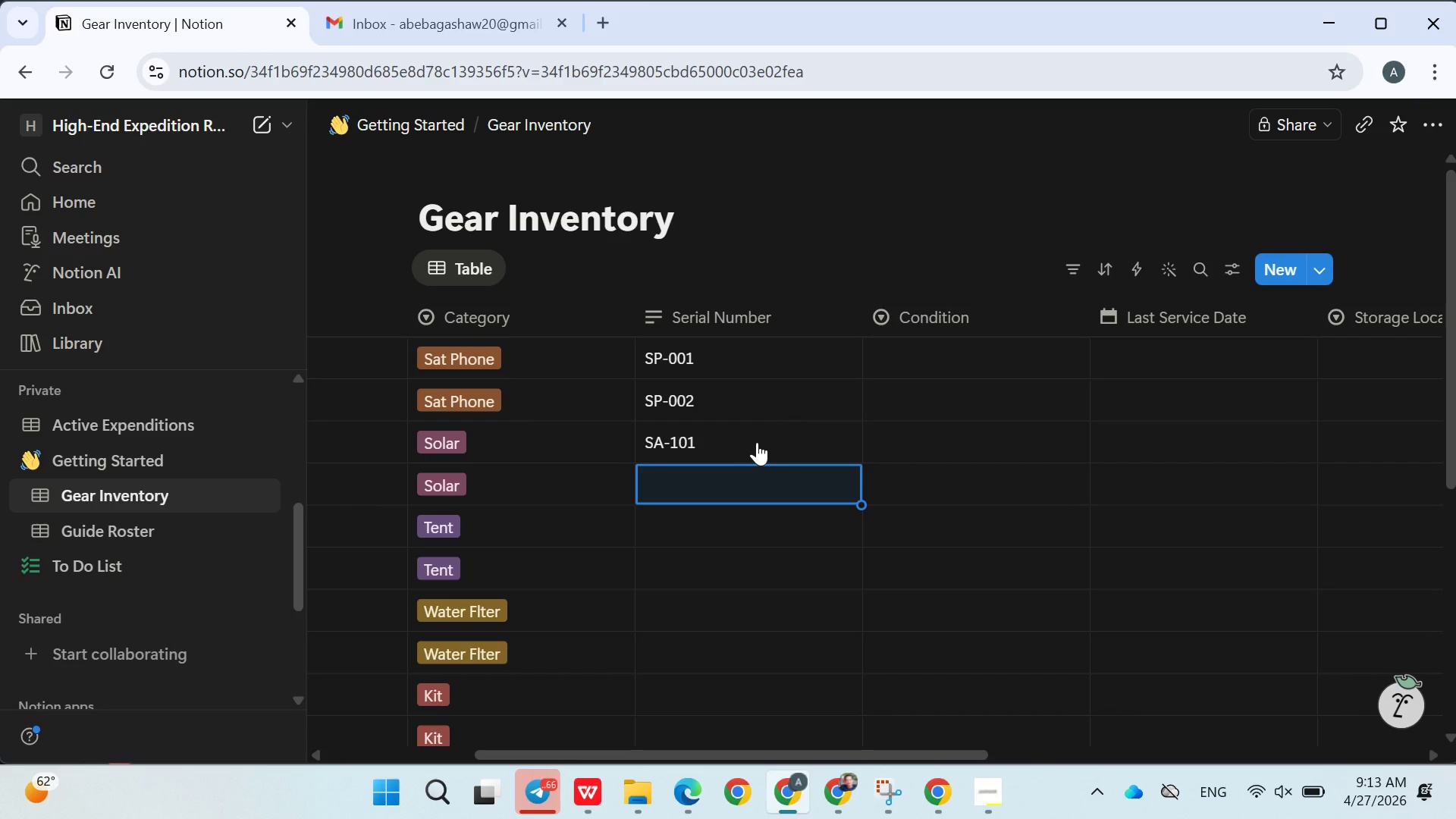 
wait(9.52)
 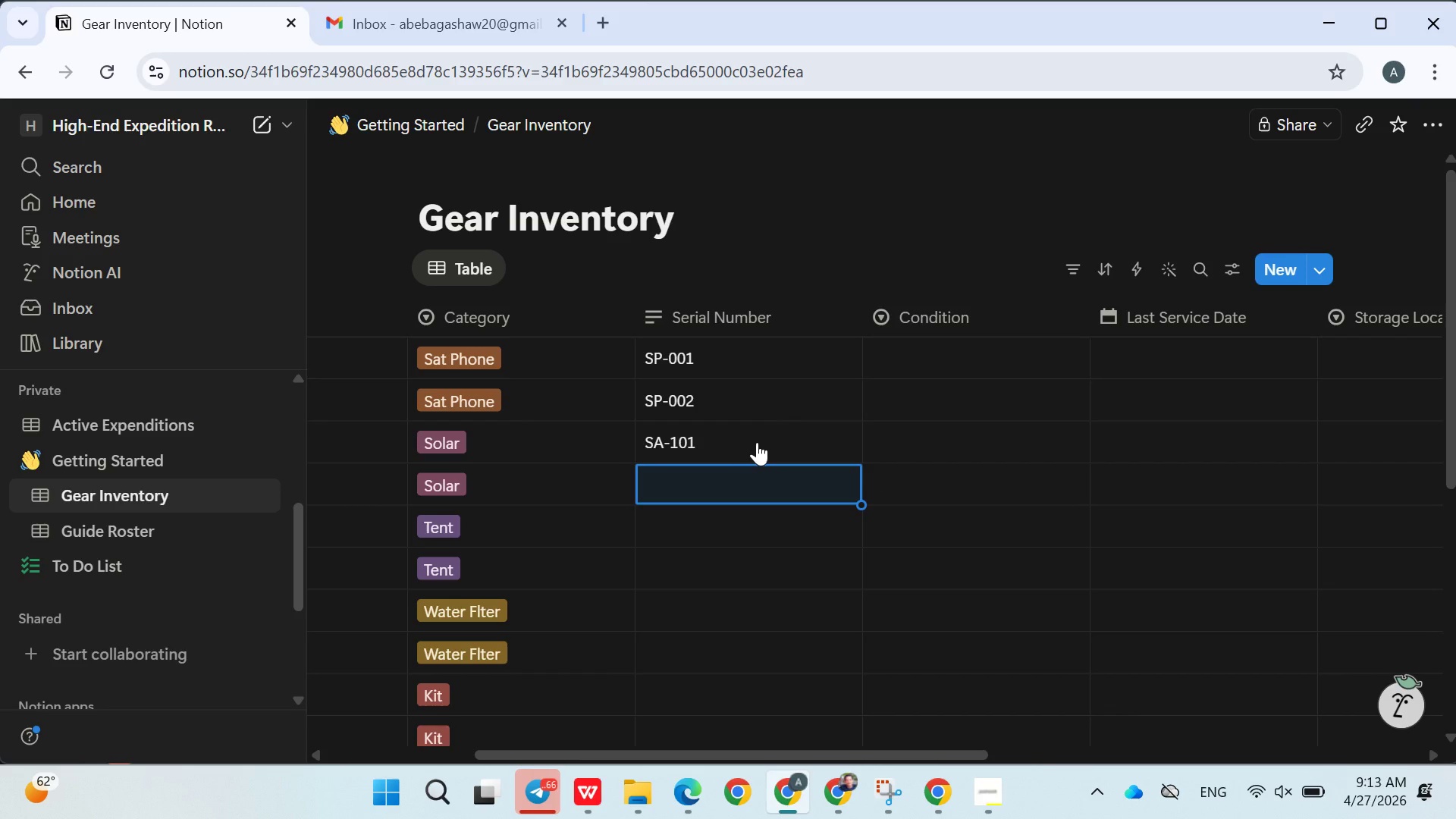 
type(SA-102)
 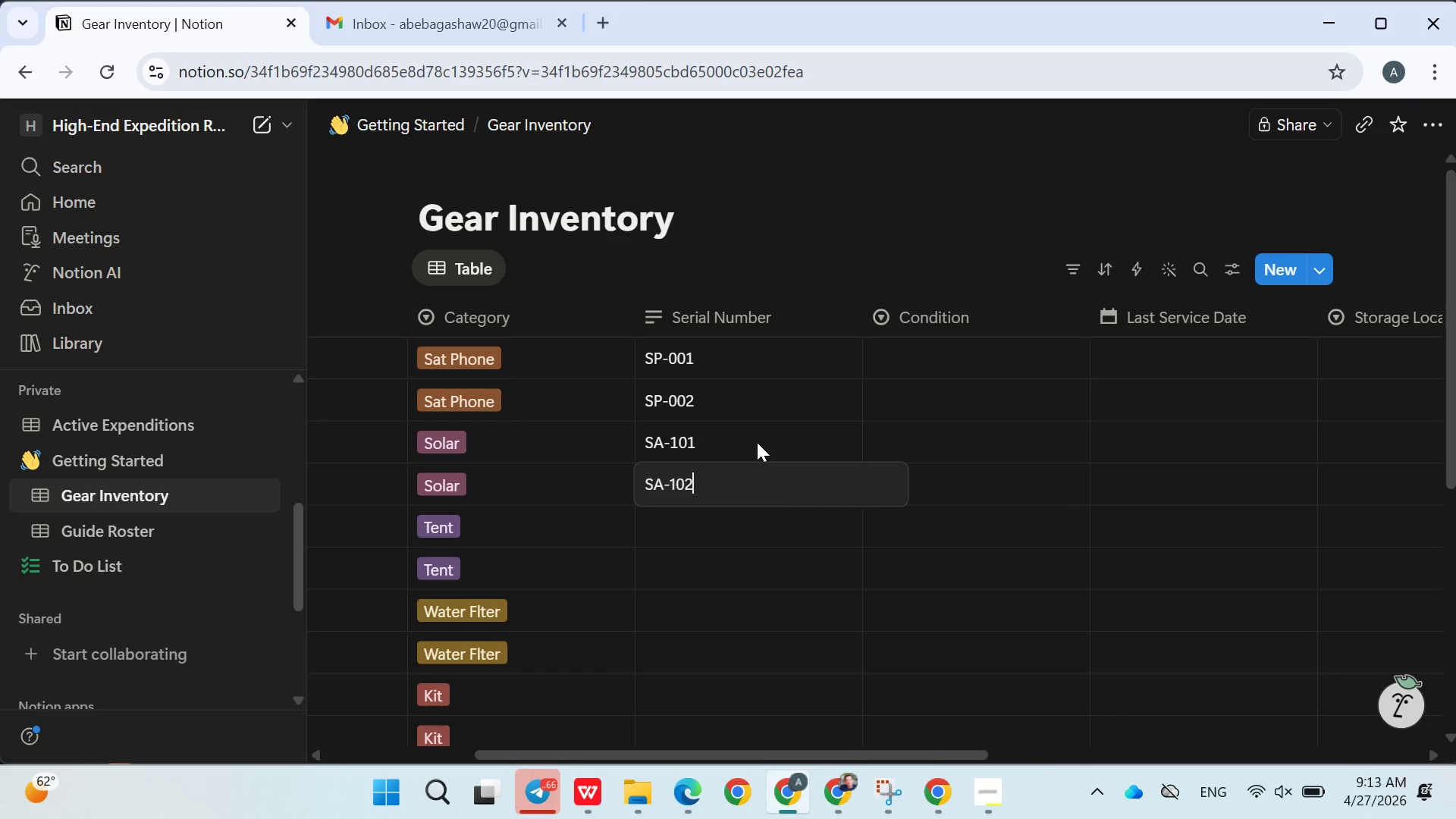 
key(Enter)
 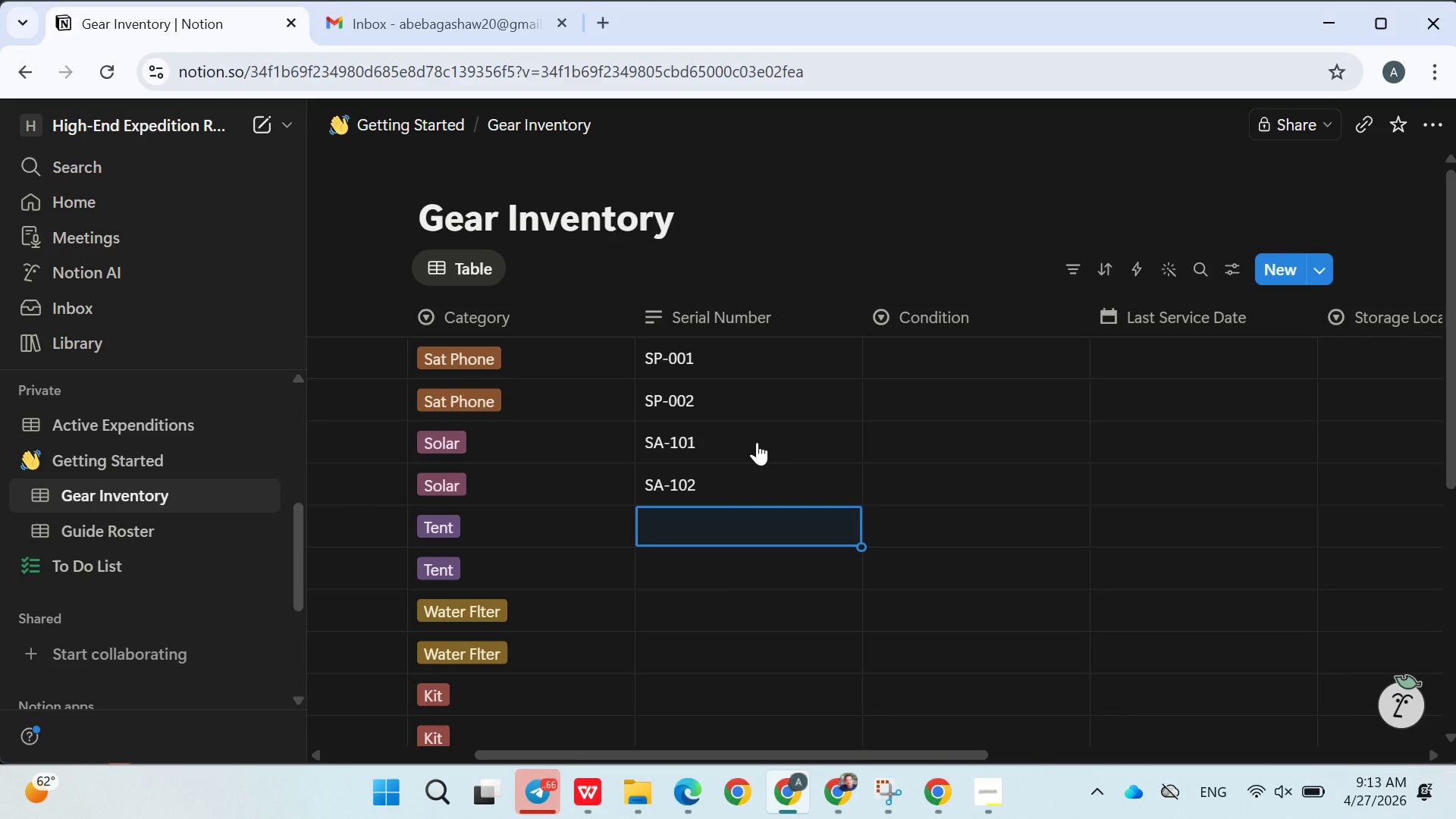 
type(TP-201)
 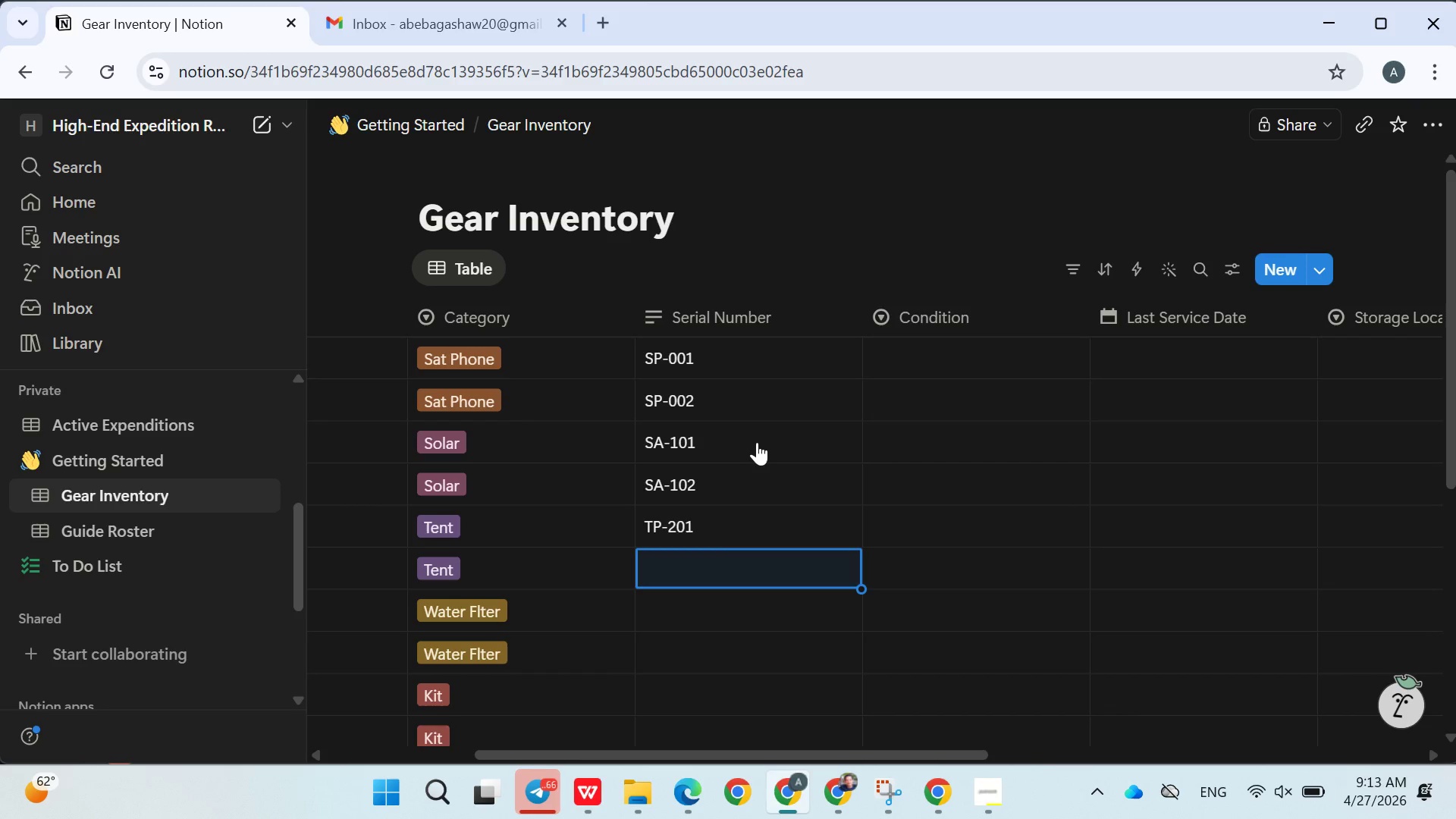 
key(Enter)
 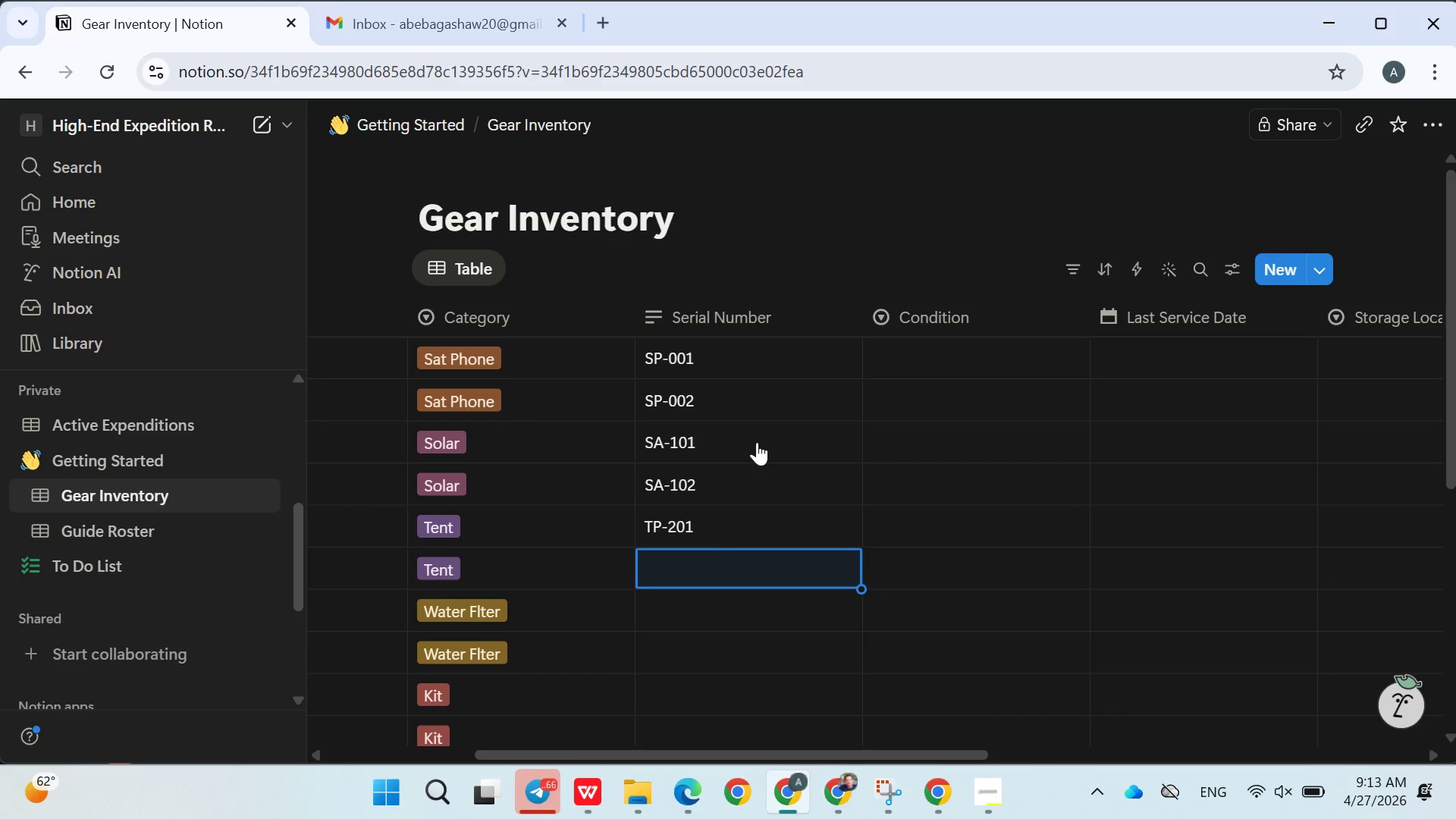 
type(TP-202)
 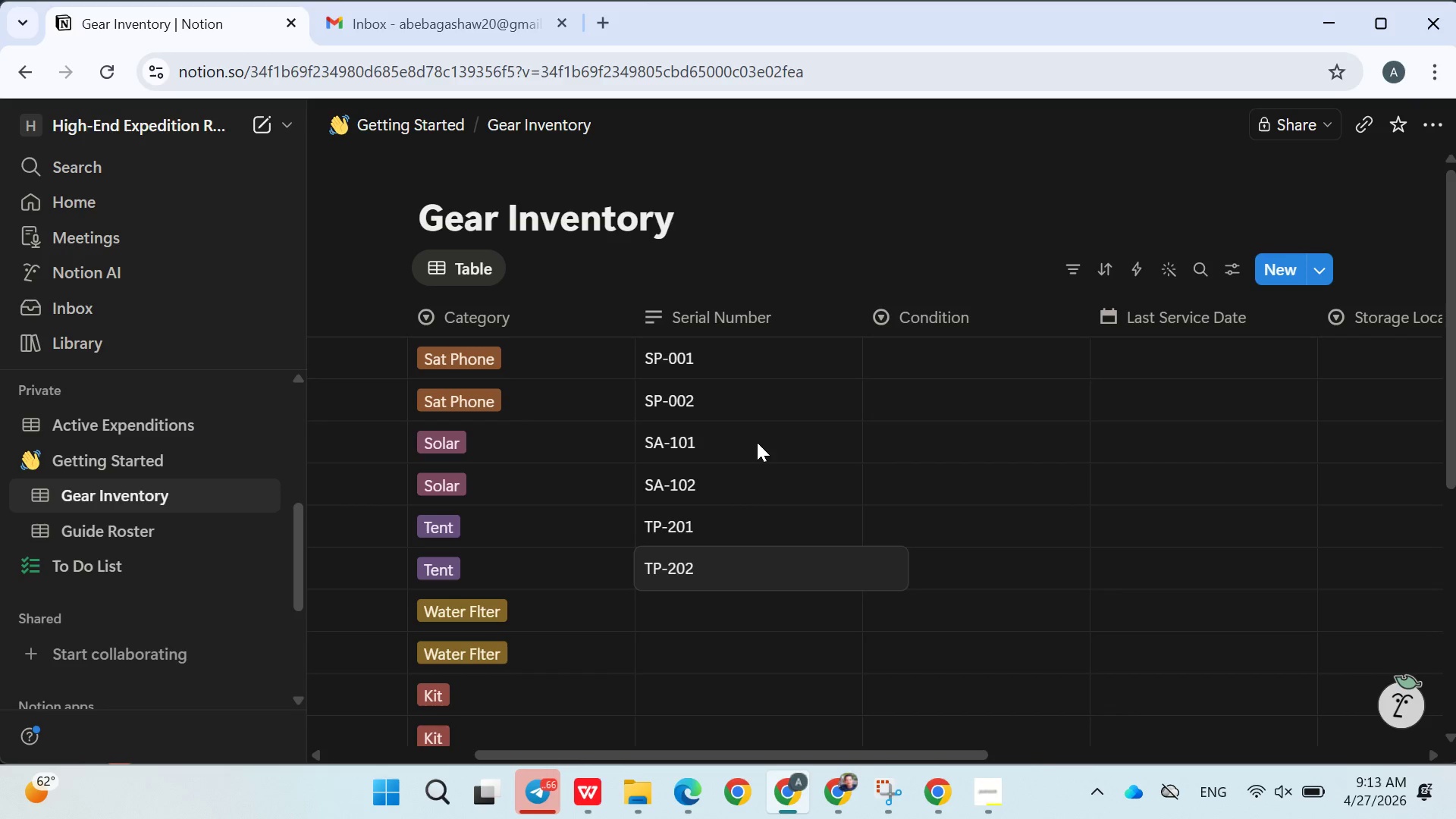 
wait(6.52)
 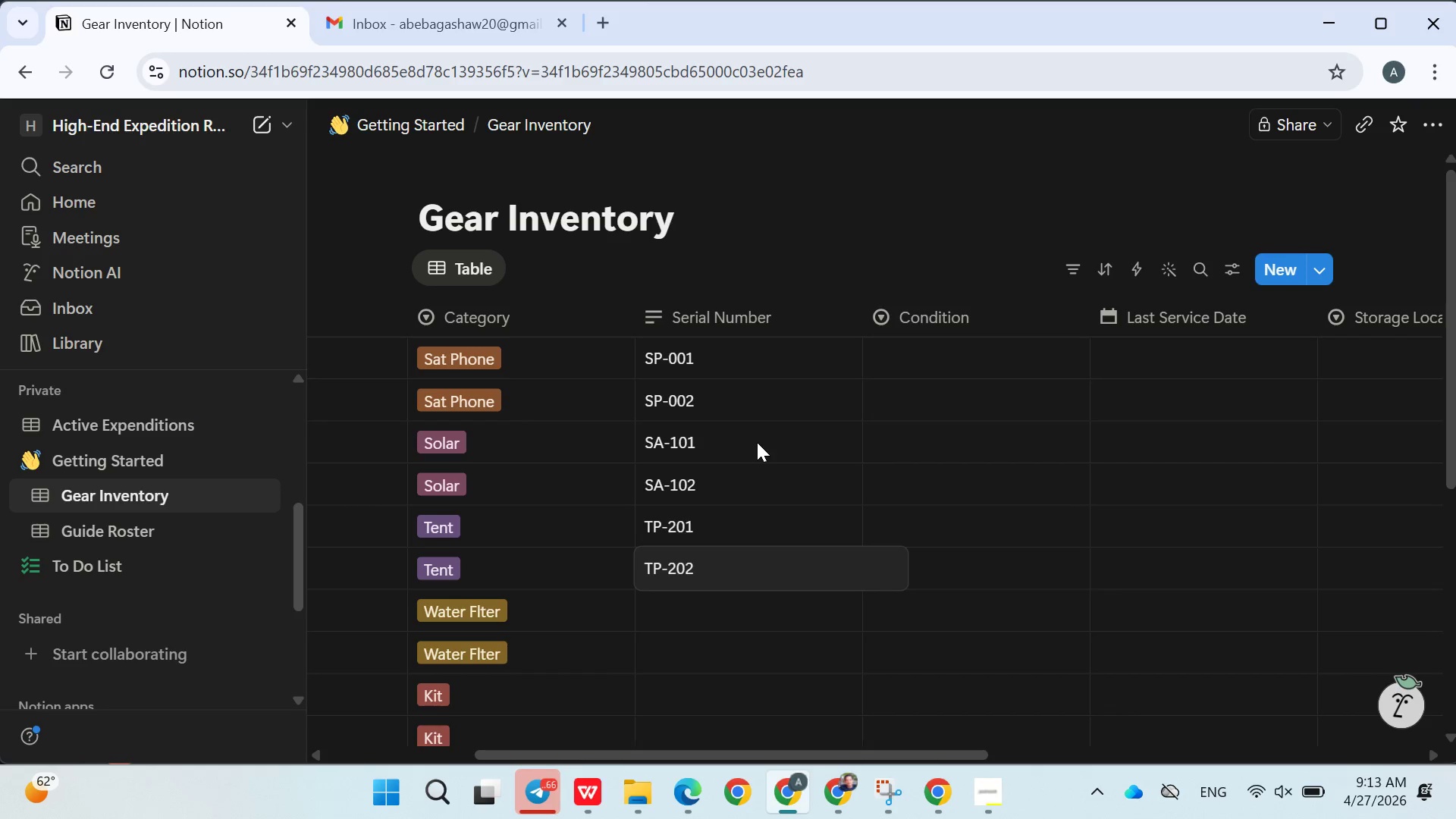 
key(Enter)
 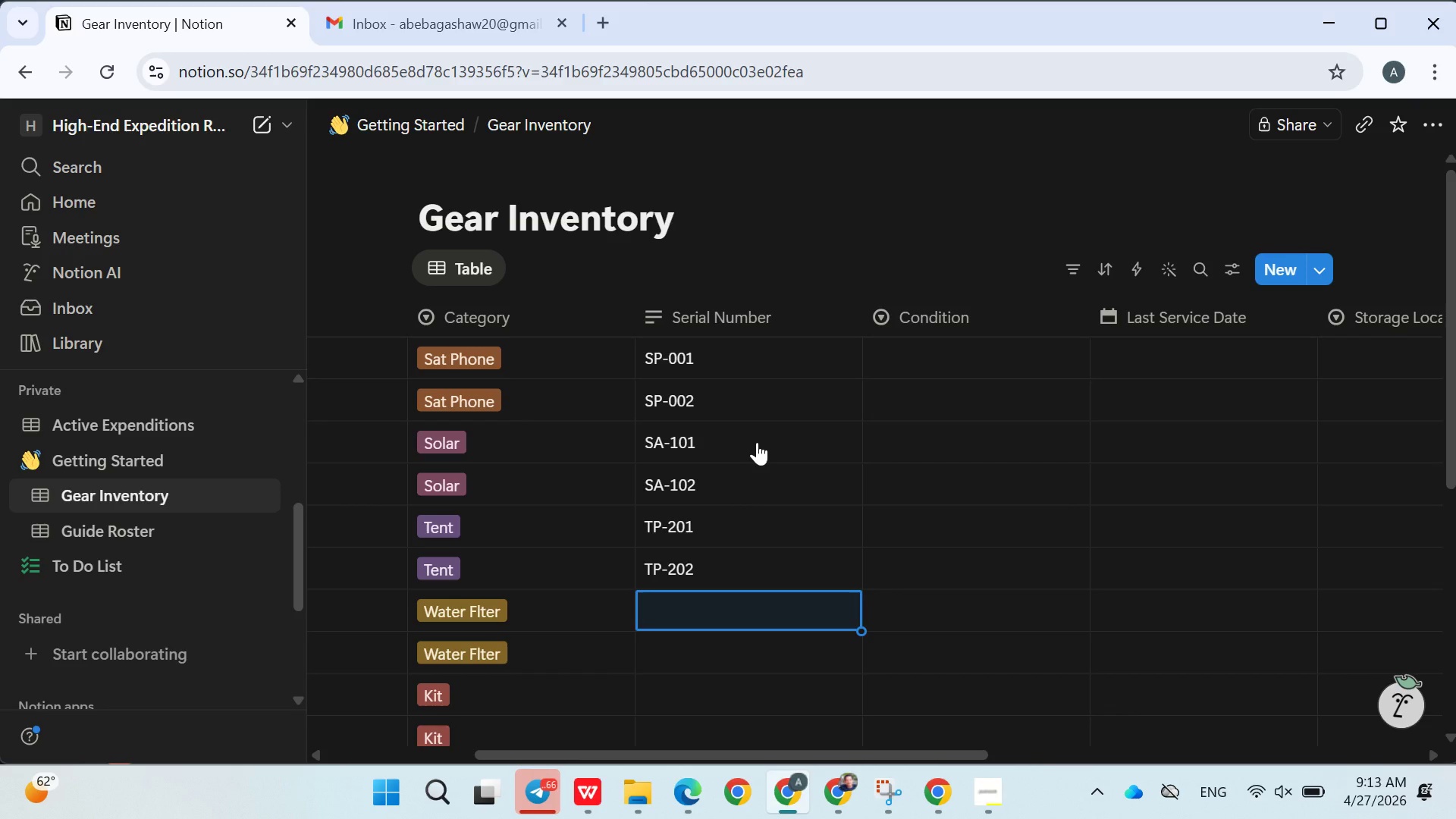 
type(WF-301)
 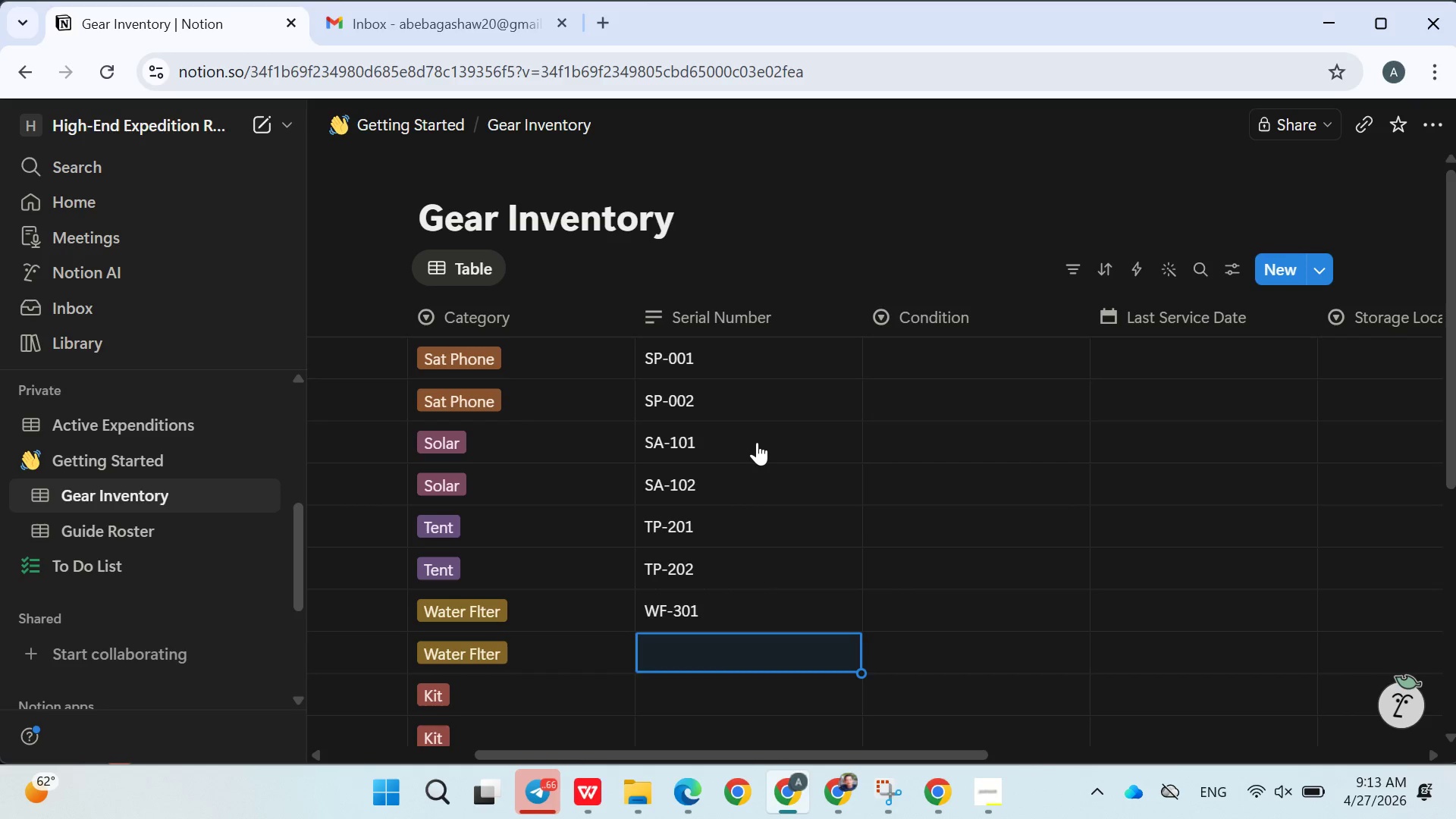 
key(Enter)
 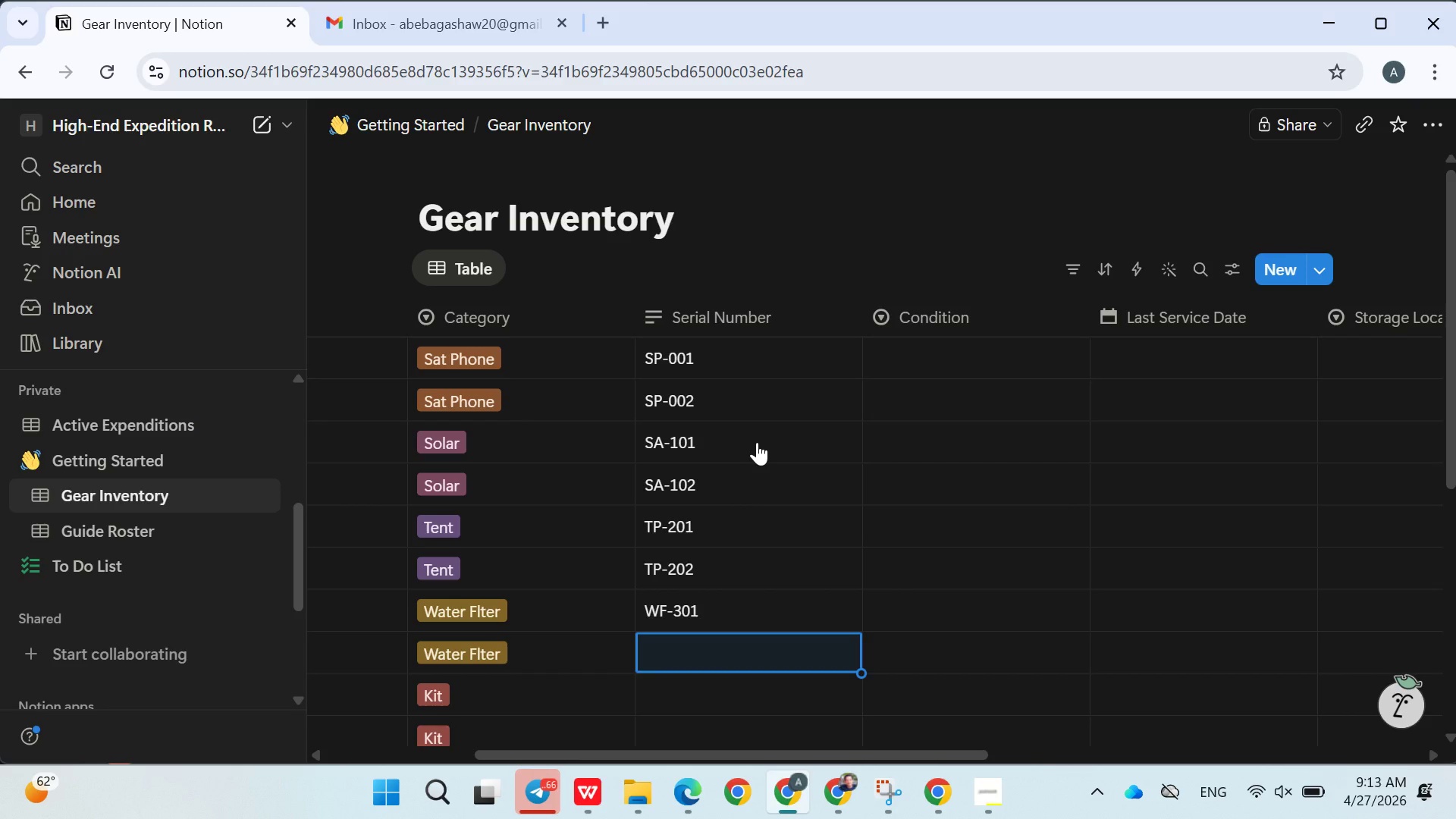 
type(WF-)
 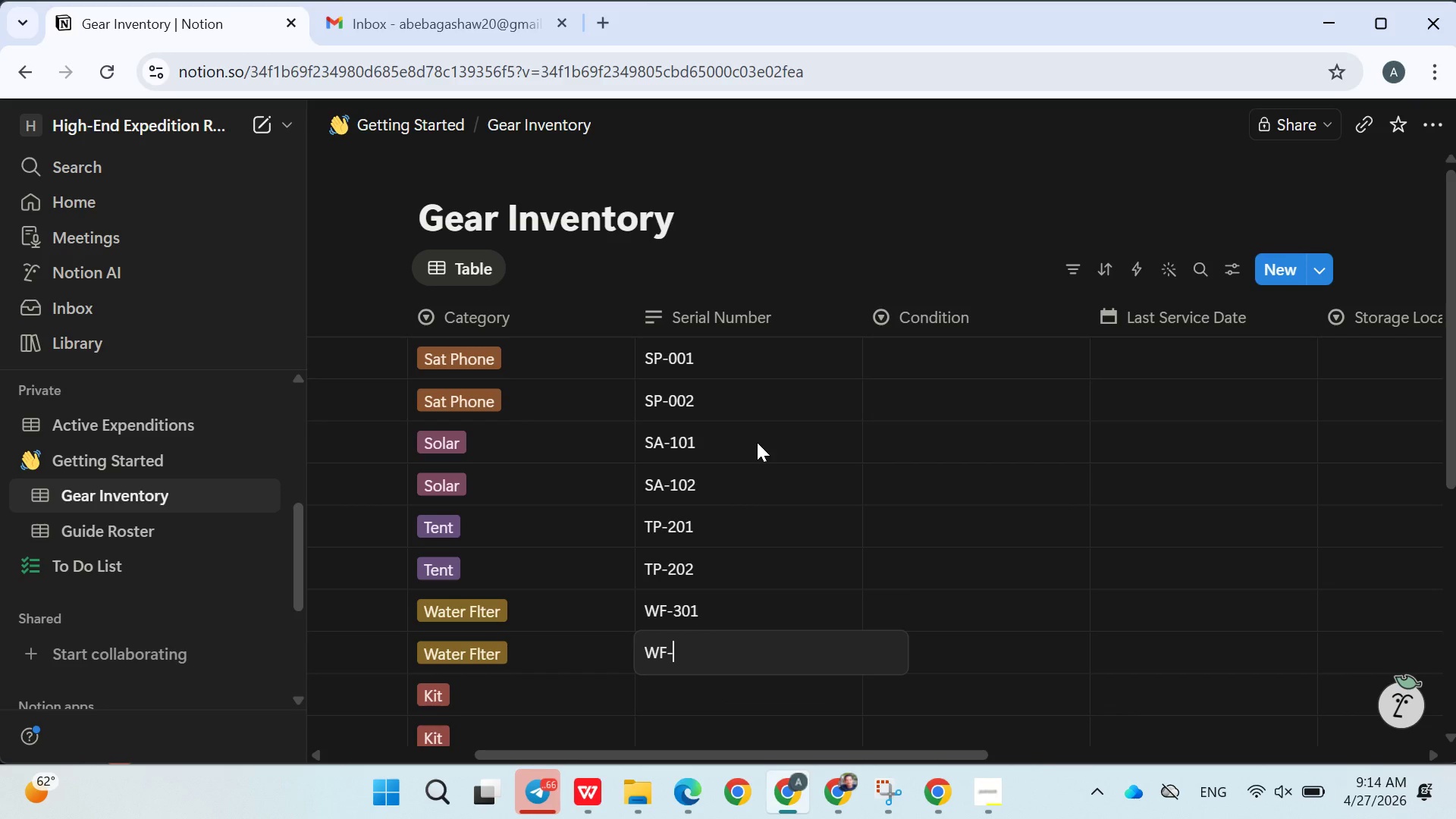 
wait(5.91)
 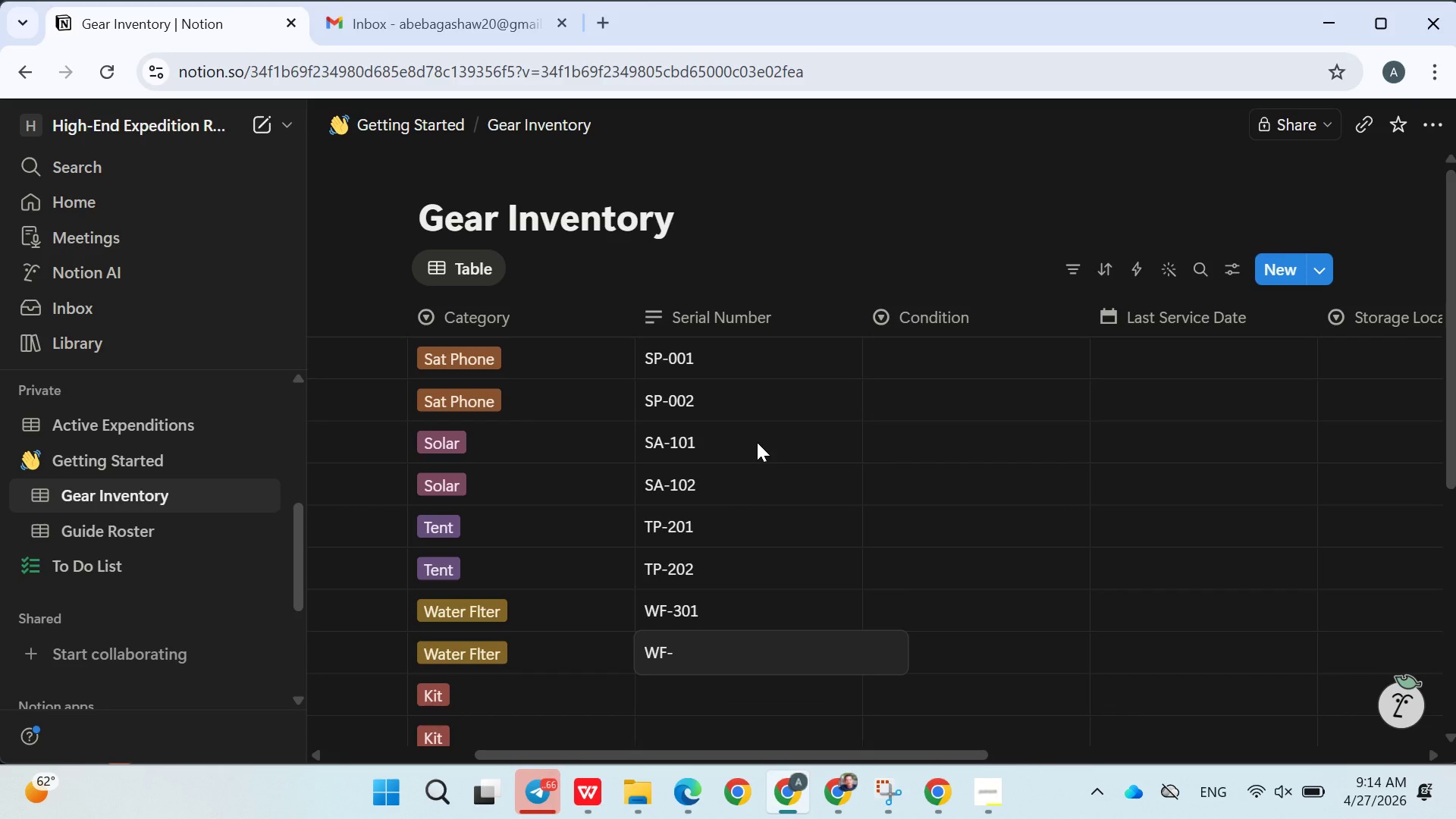 
type(302)
 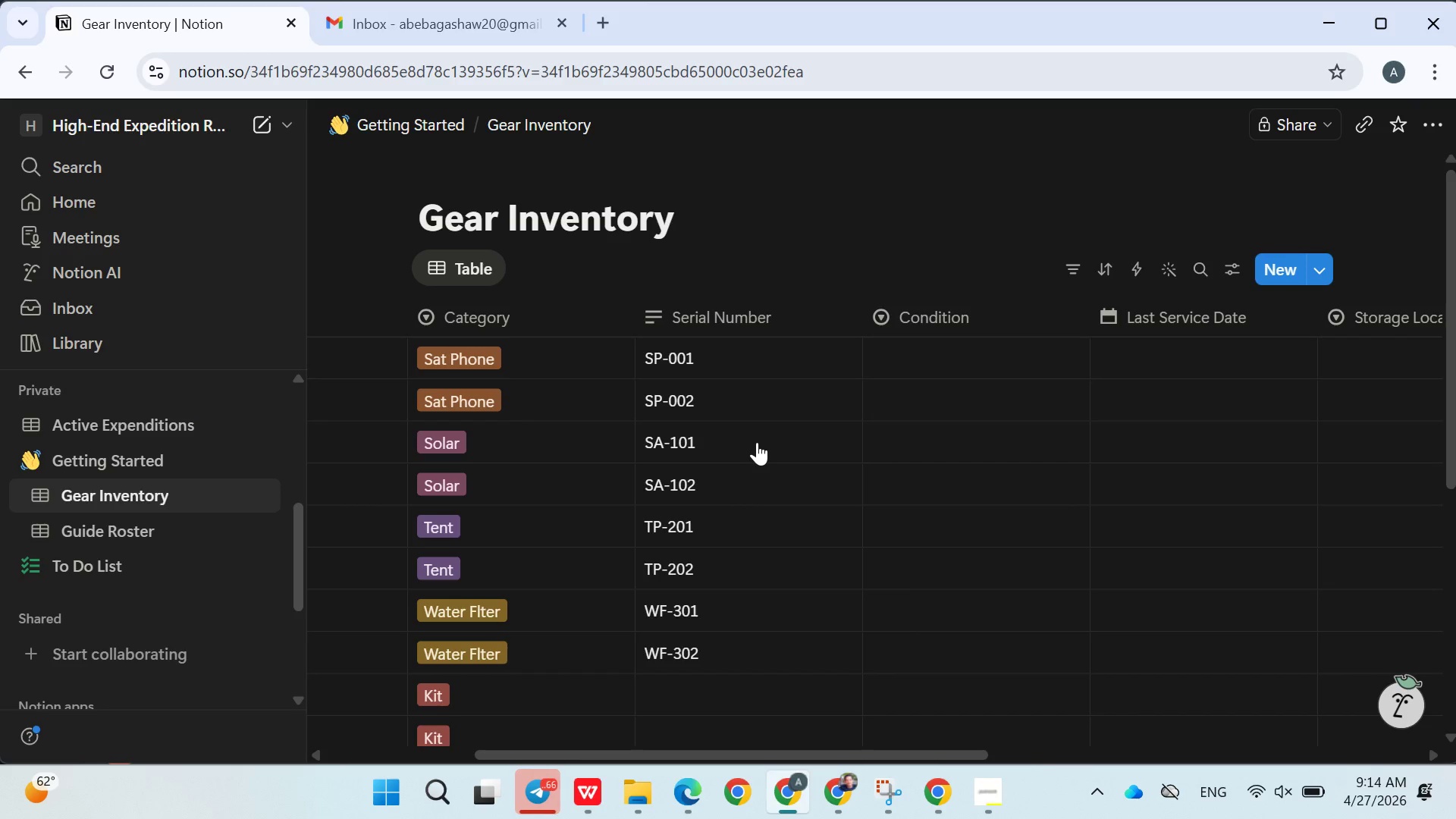 
key(Enter)
 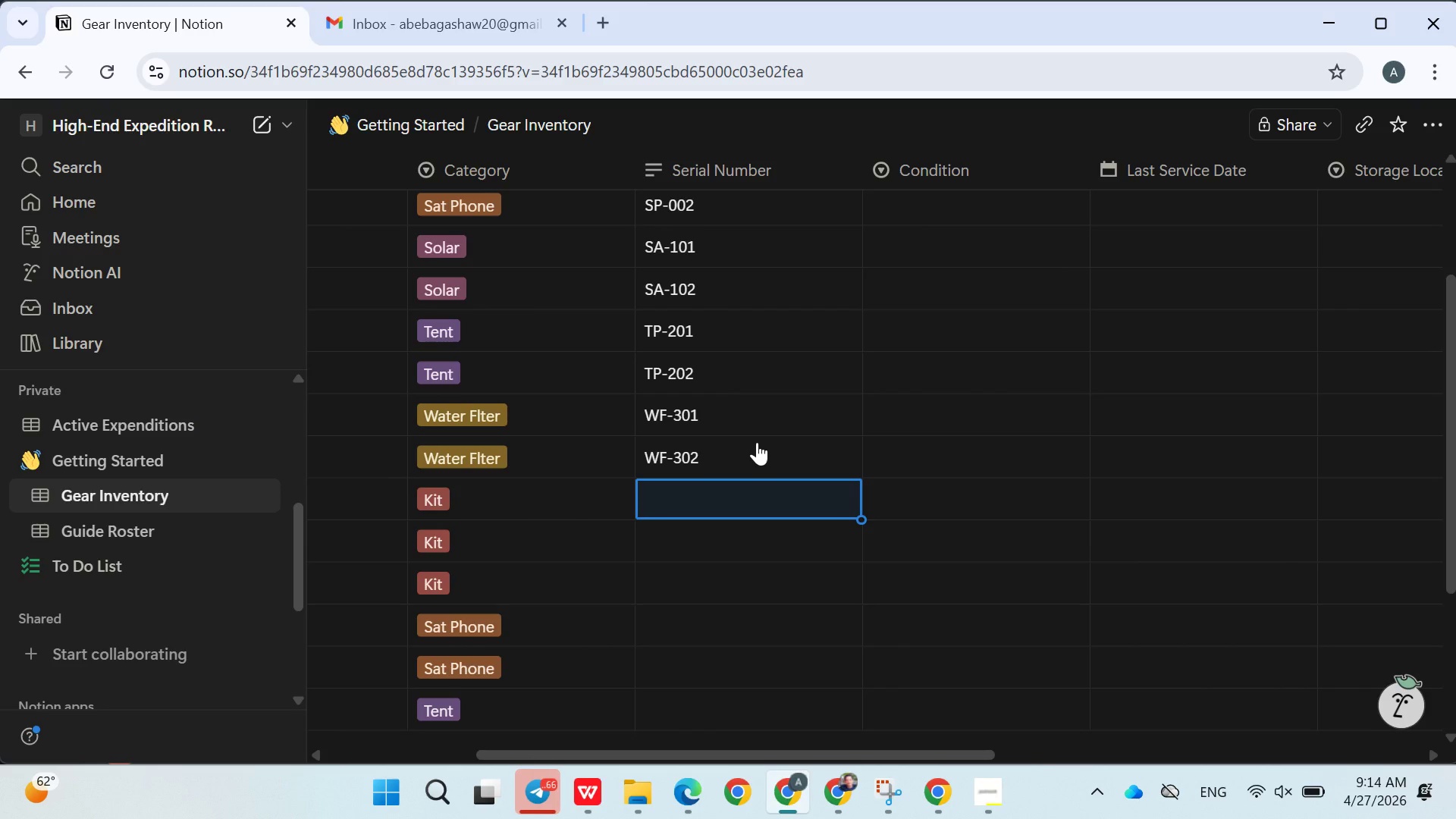 
type(MK-401)
 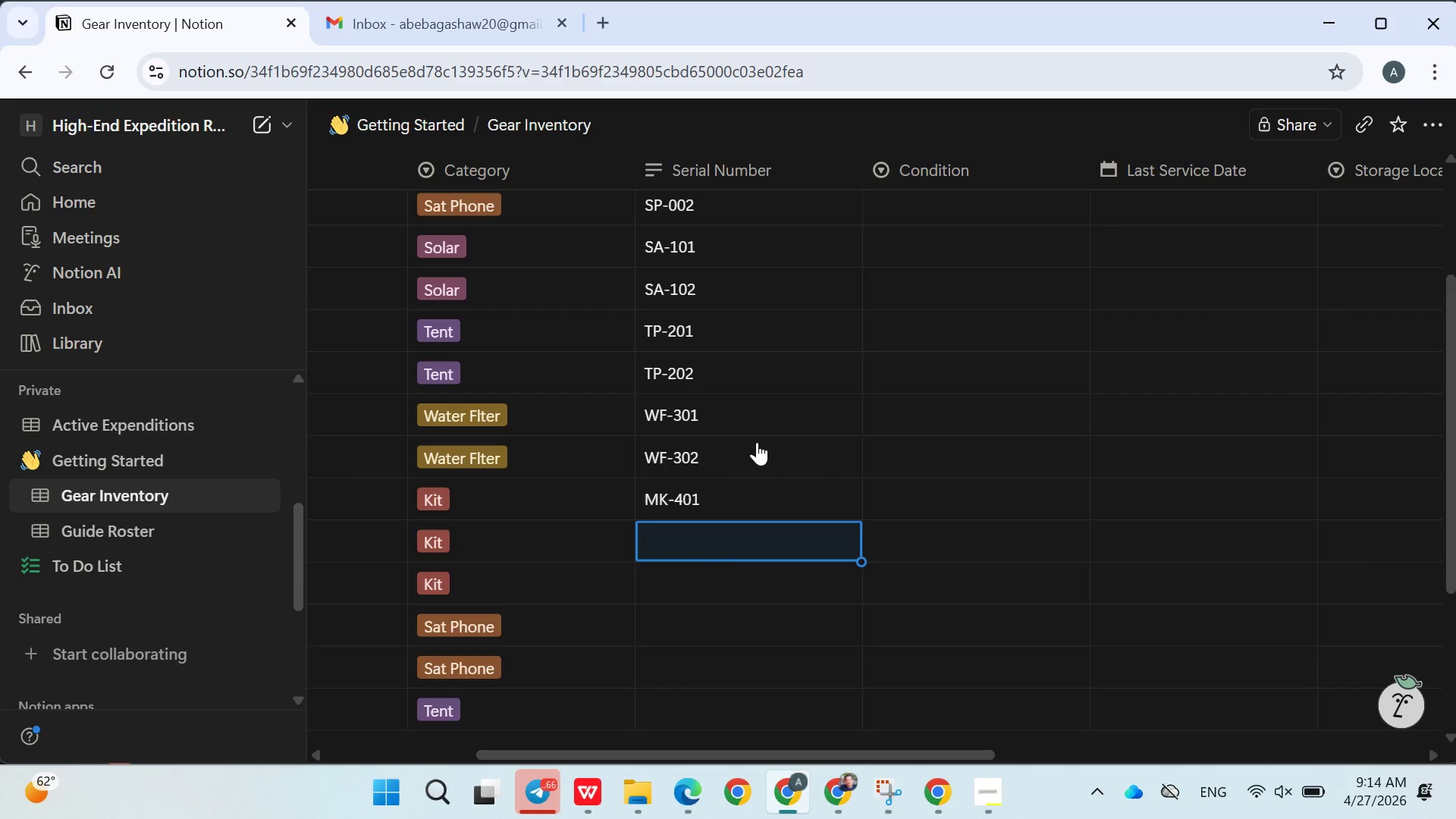 
key(Enter)
 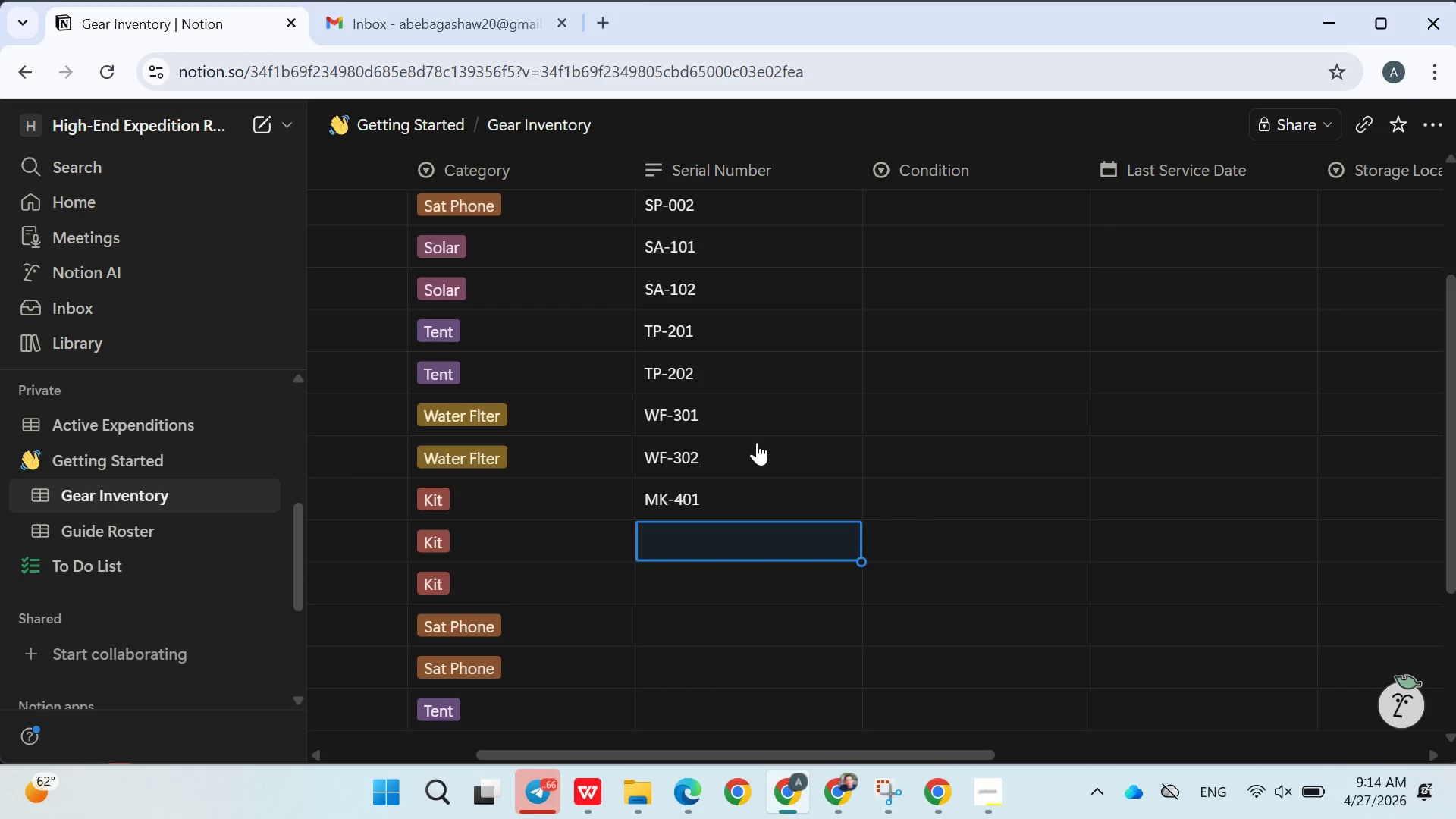 
type(MK)
 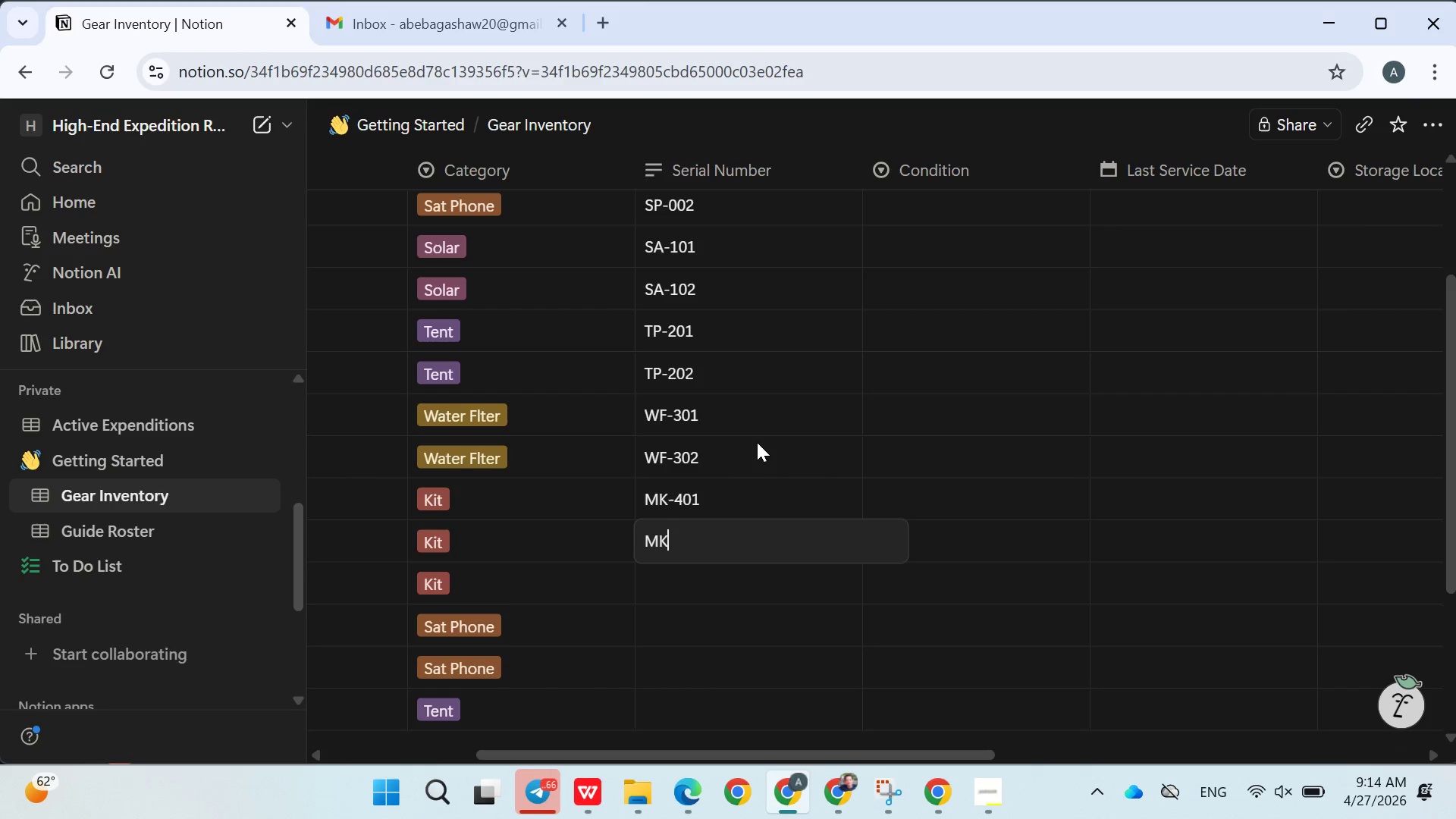 
type(-402)
 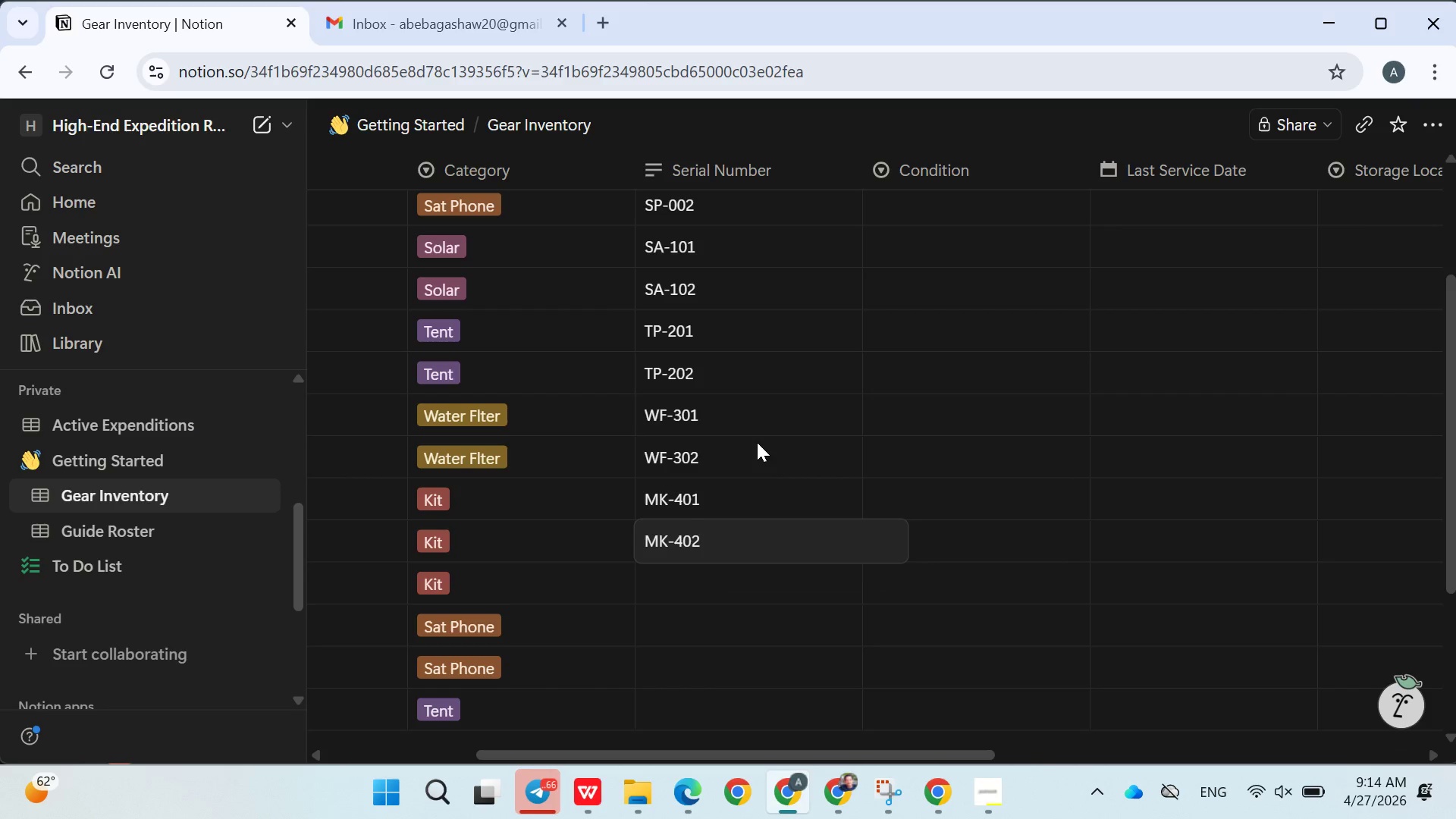 
wait(37.06)
 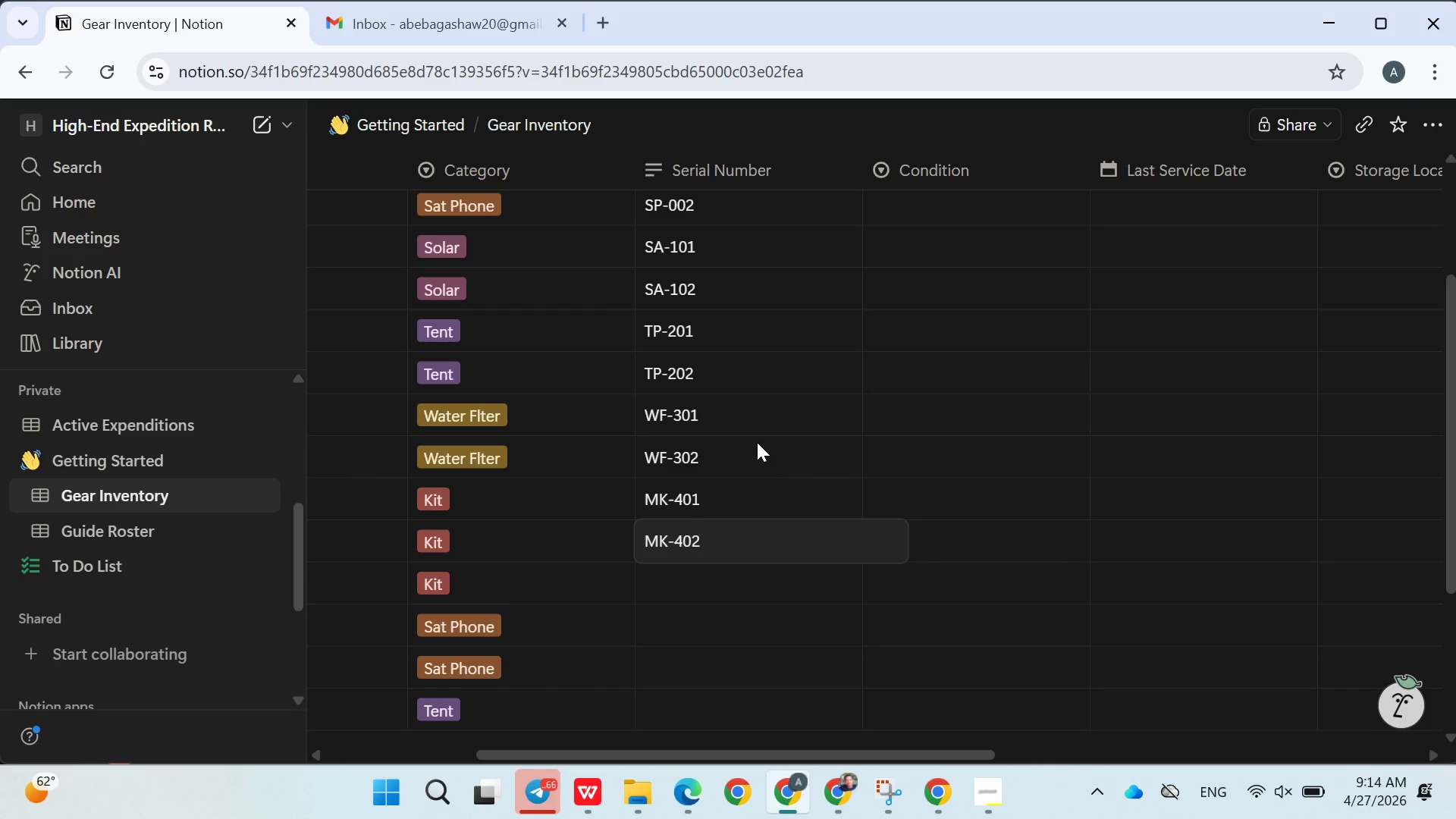 
double_click([686, 560])
 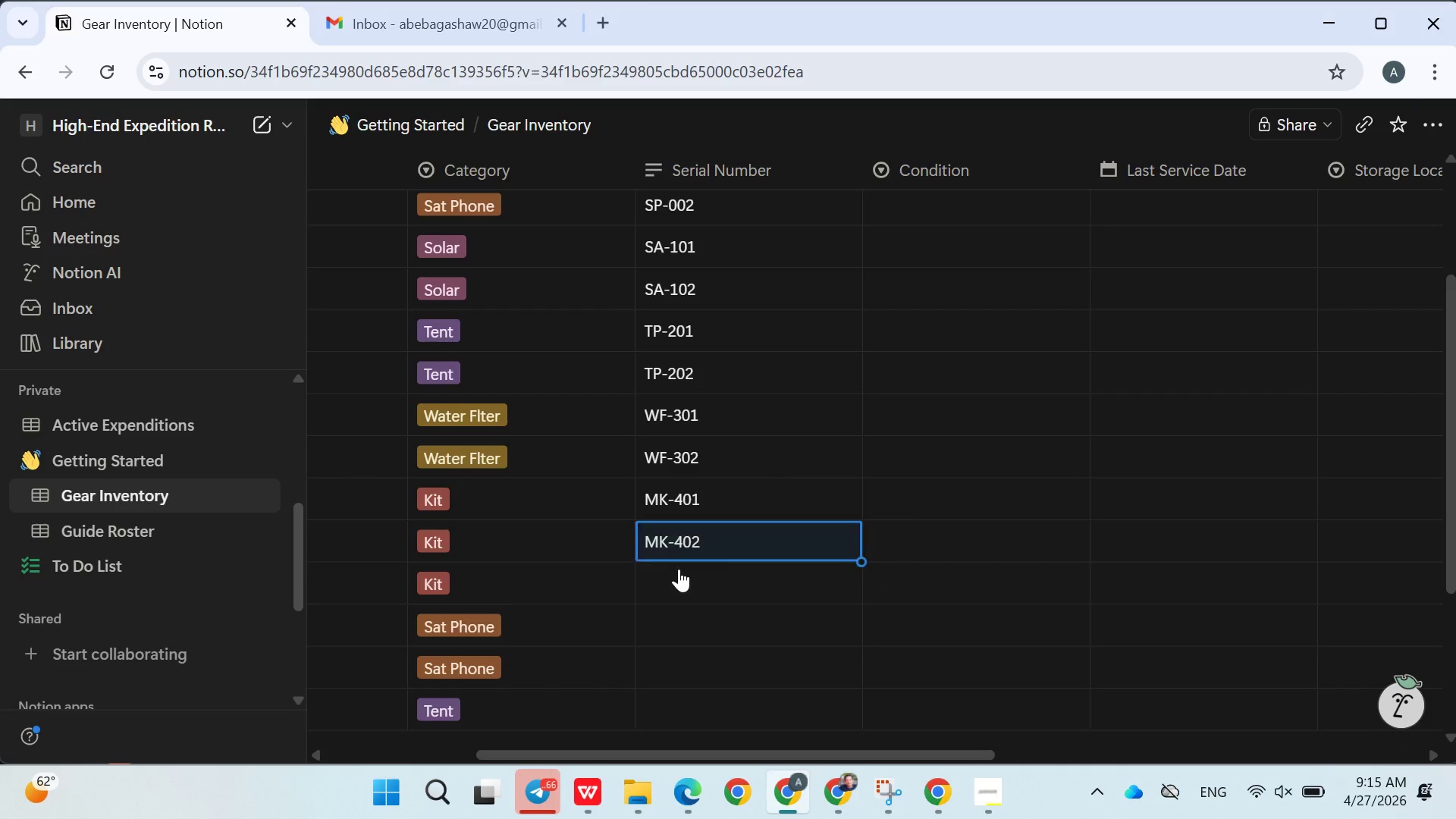 
double_click([679, 569])
 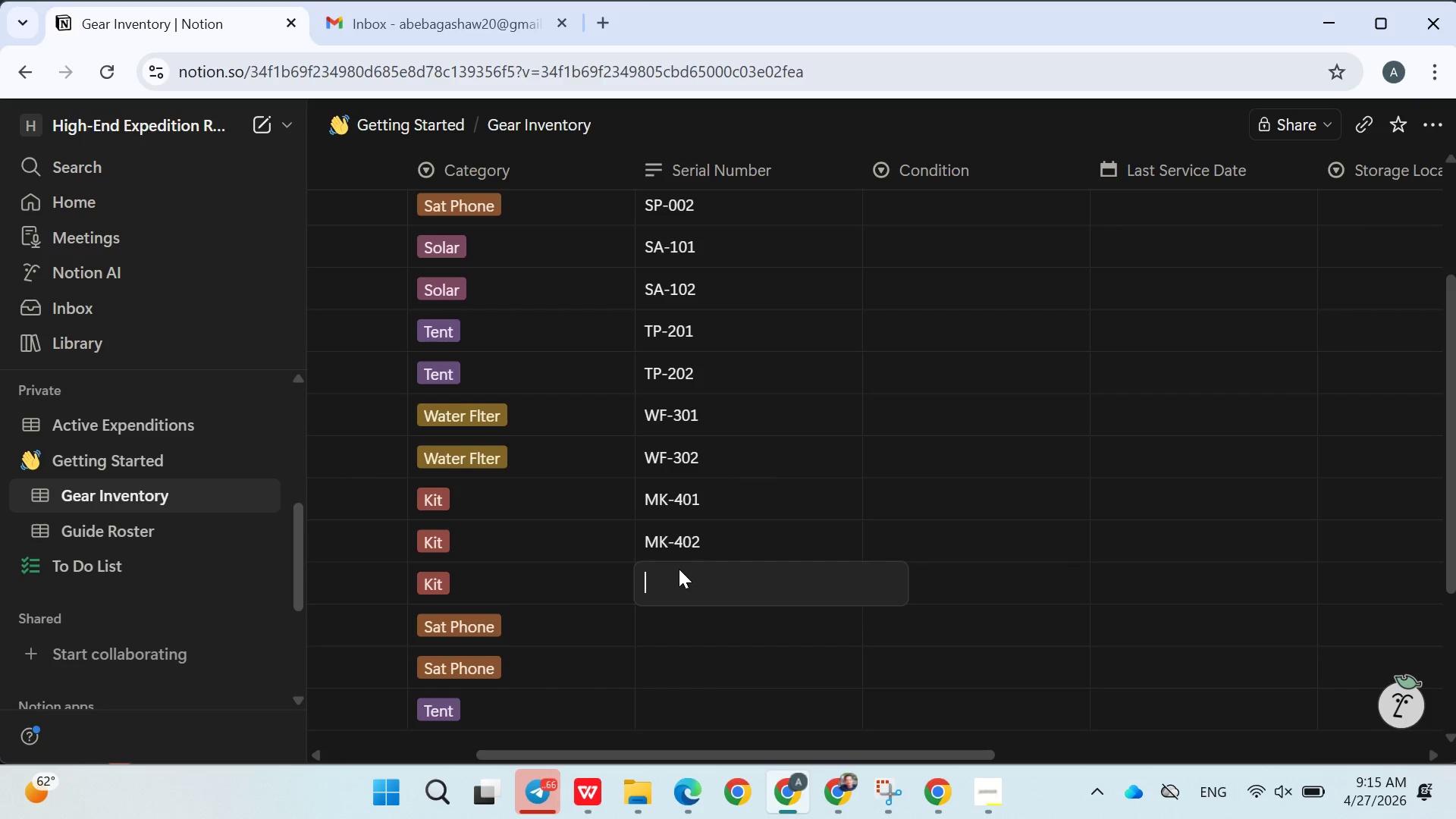 
type(MK-501)
 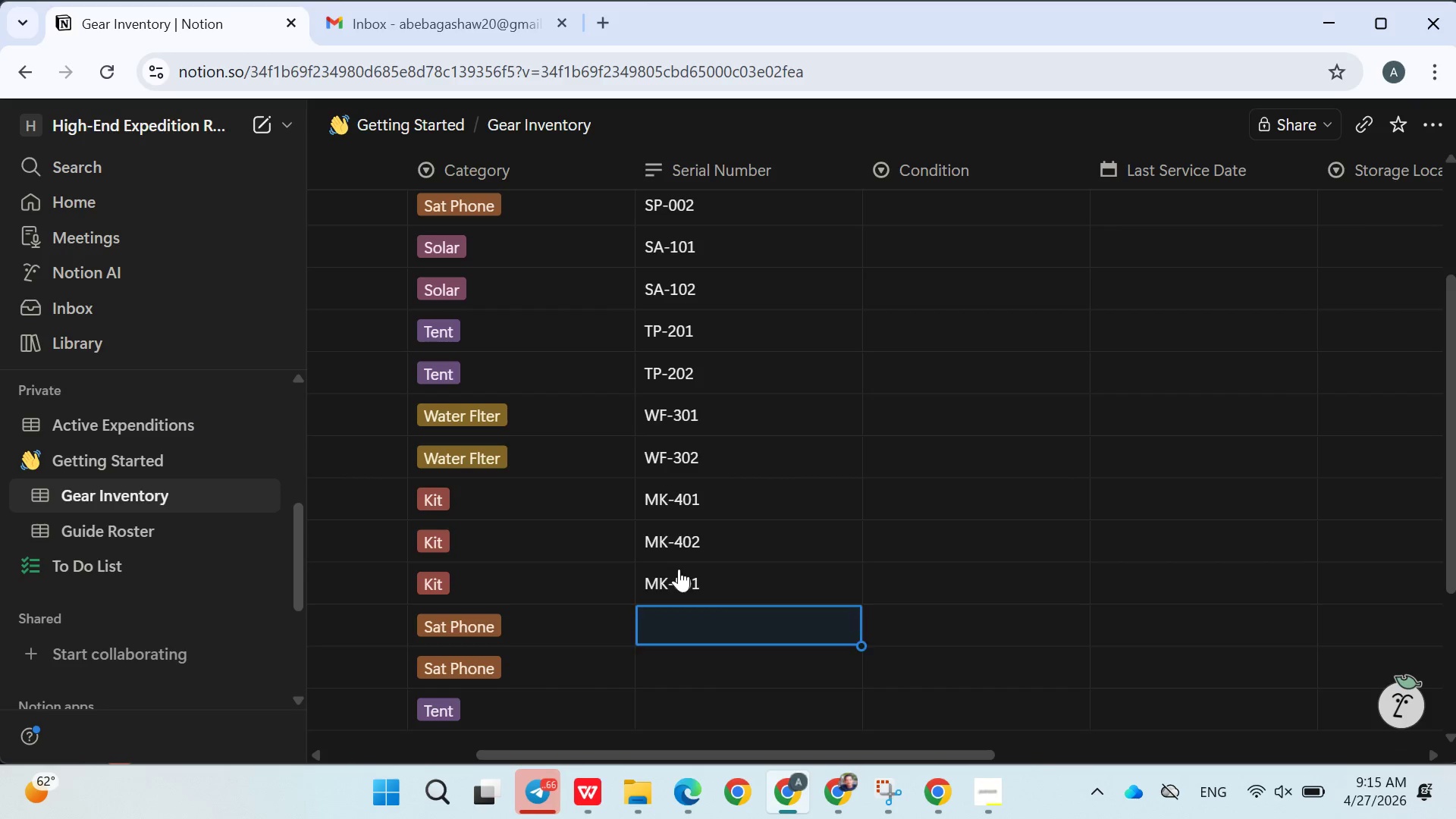 
key(Enter)
 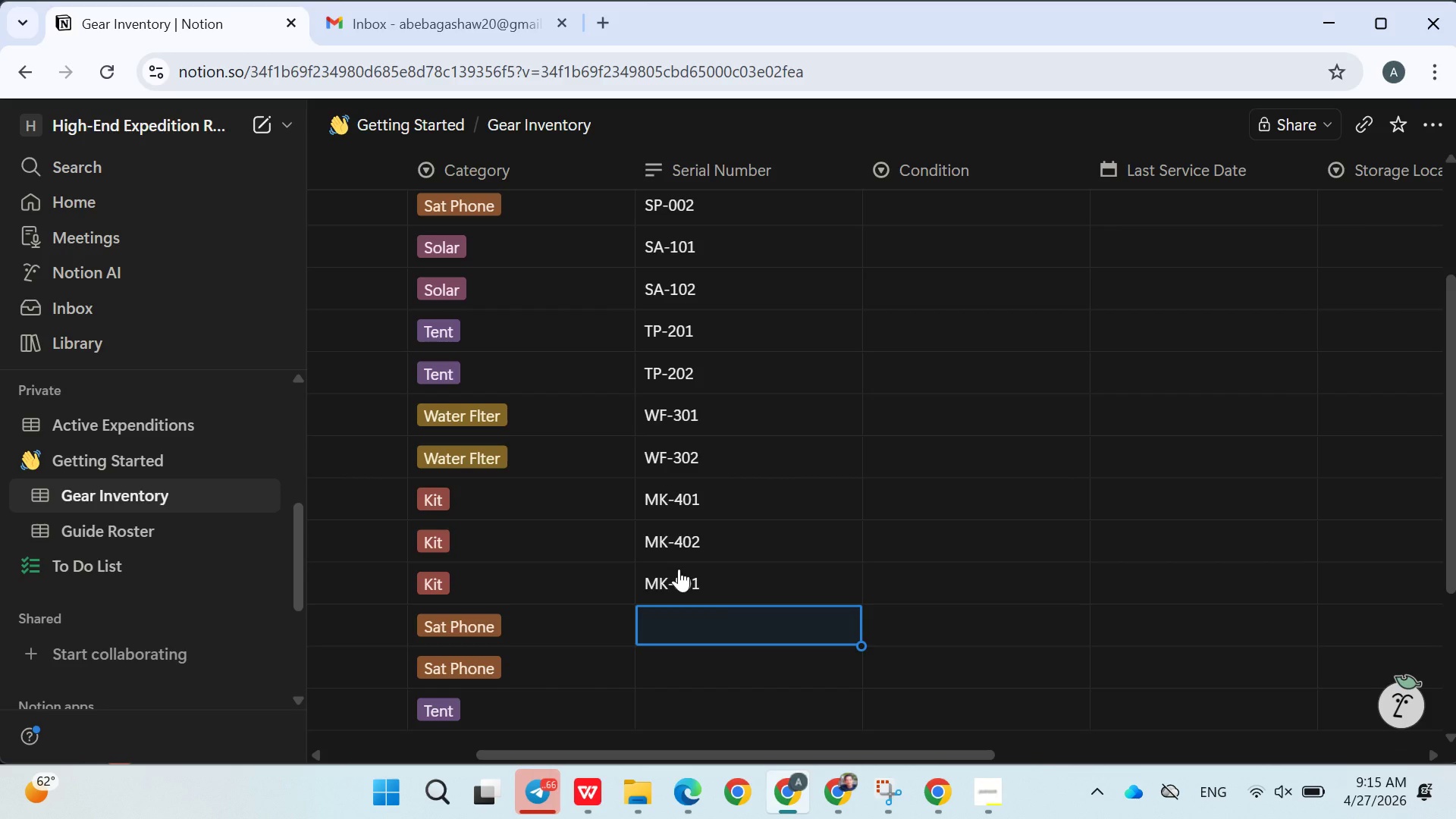 
double_click([672, 573])
 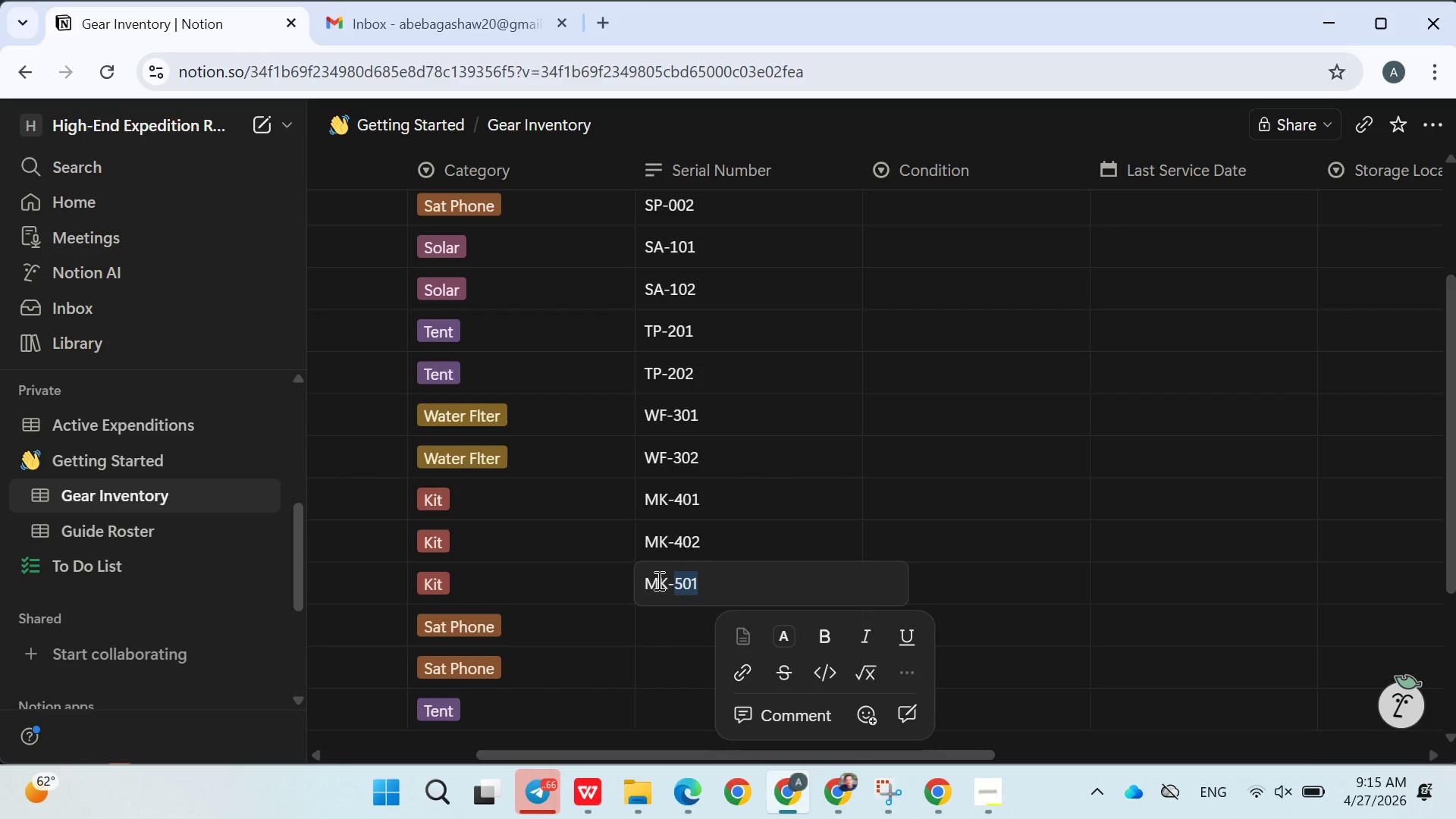 
left_click([657, 580])
 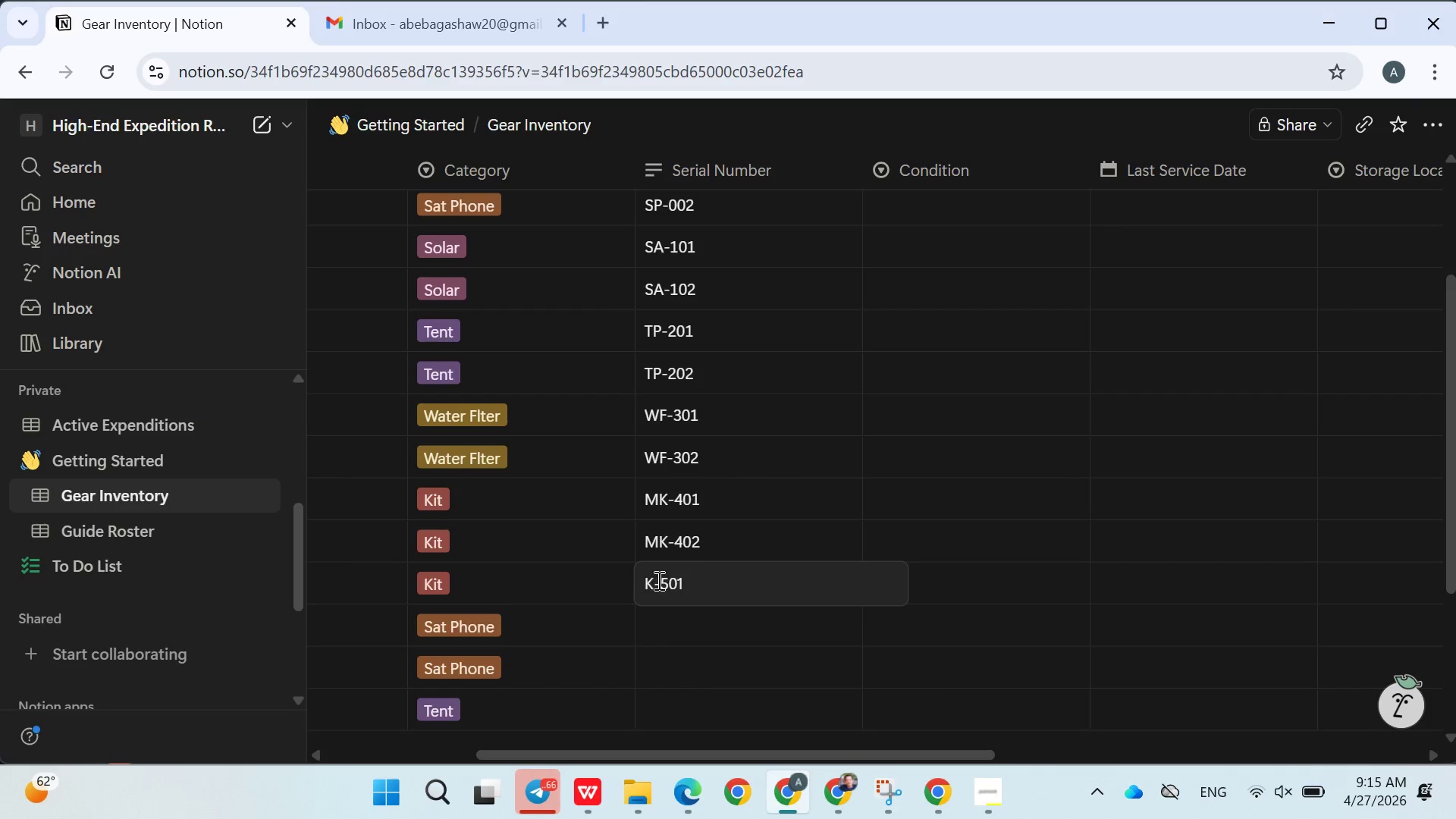 
key(Backspace)
 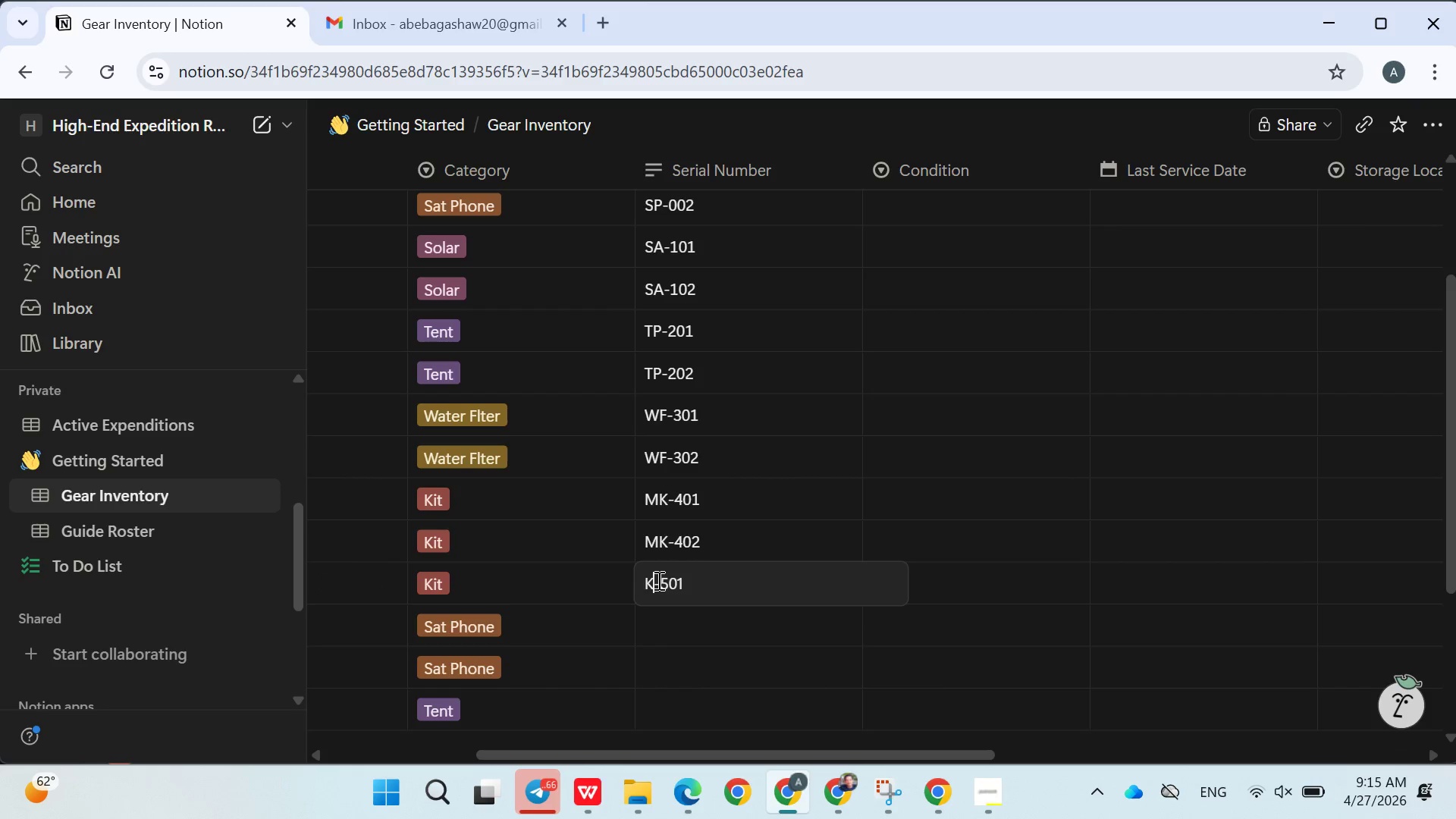 
key(ArrowRight)
 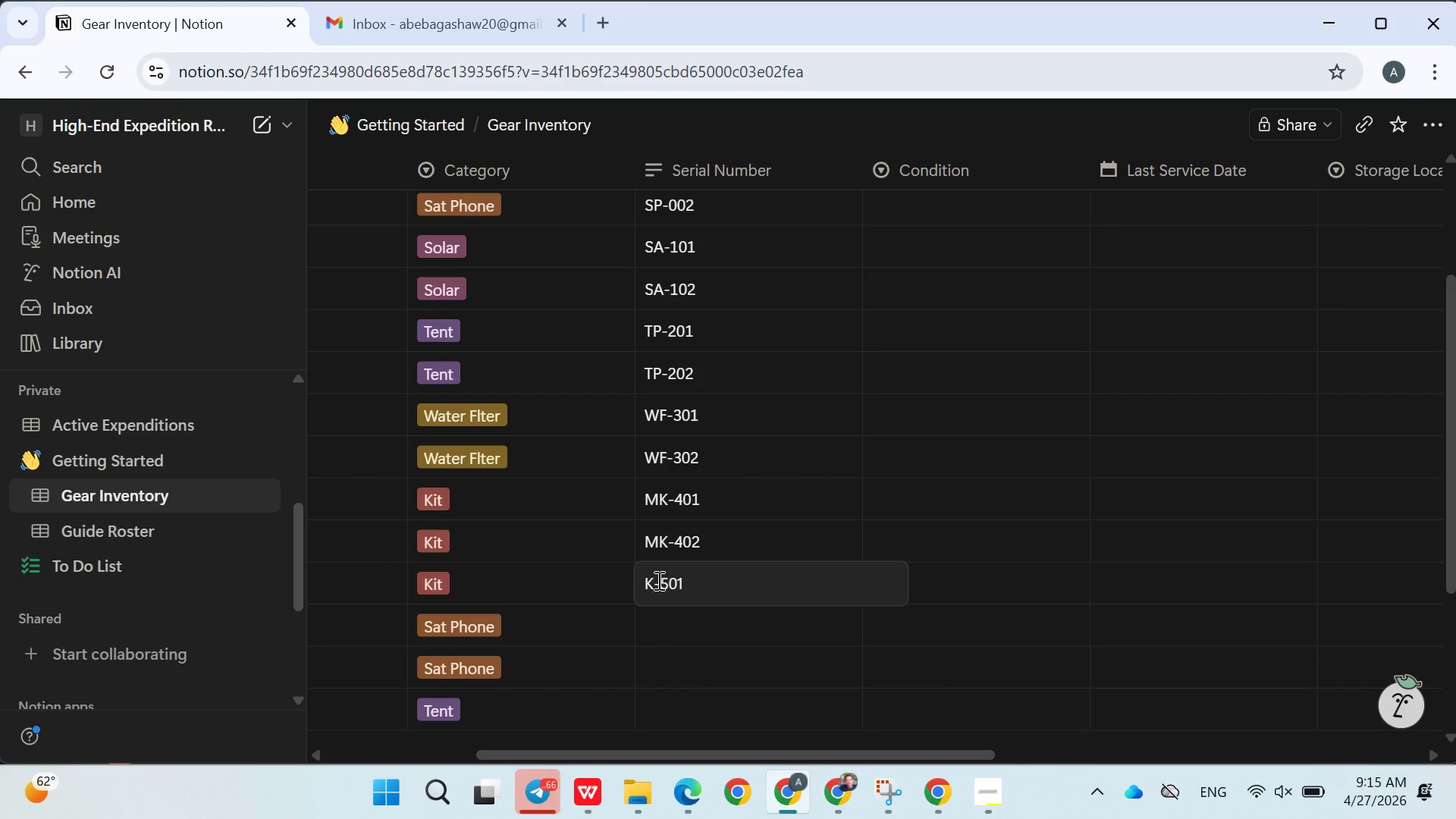 
key(Shift+ShiftLeft)
 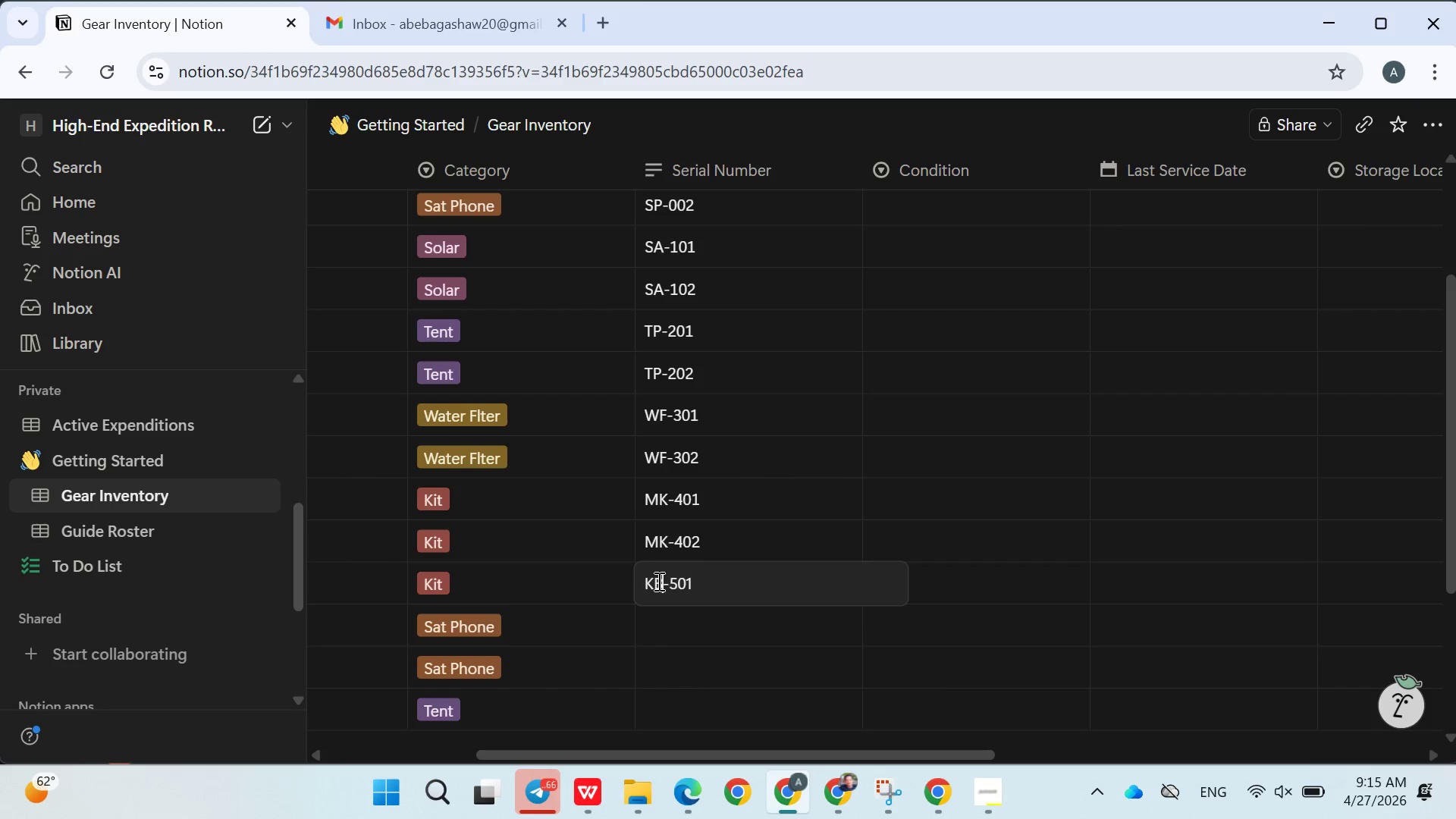 
key(Shift+B)
 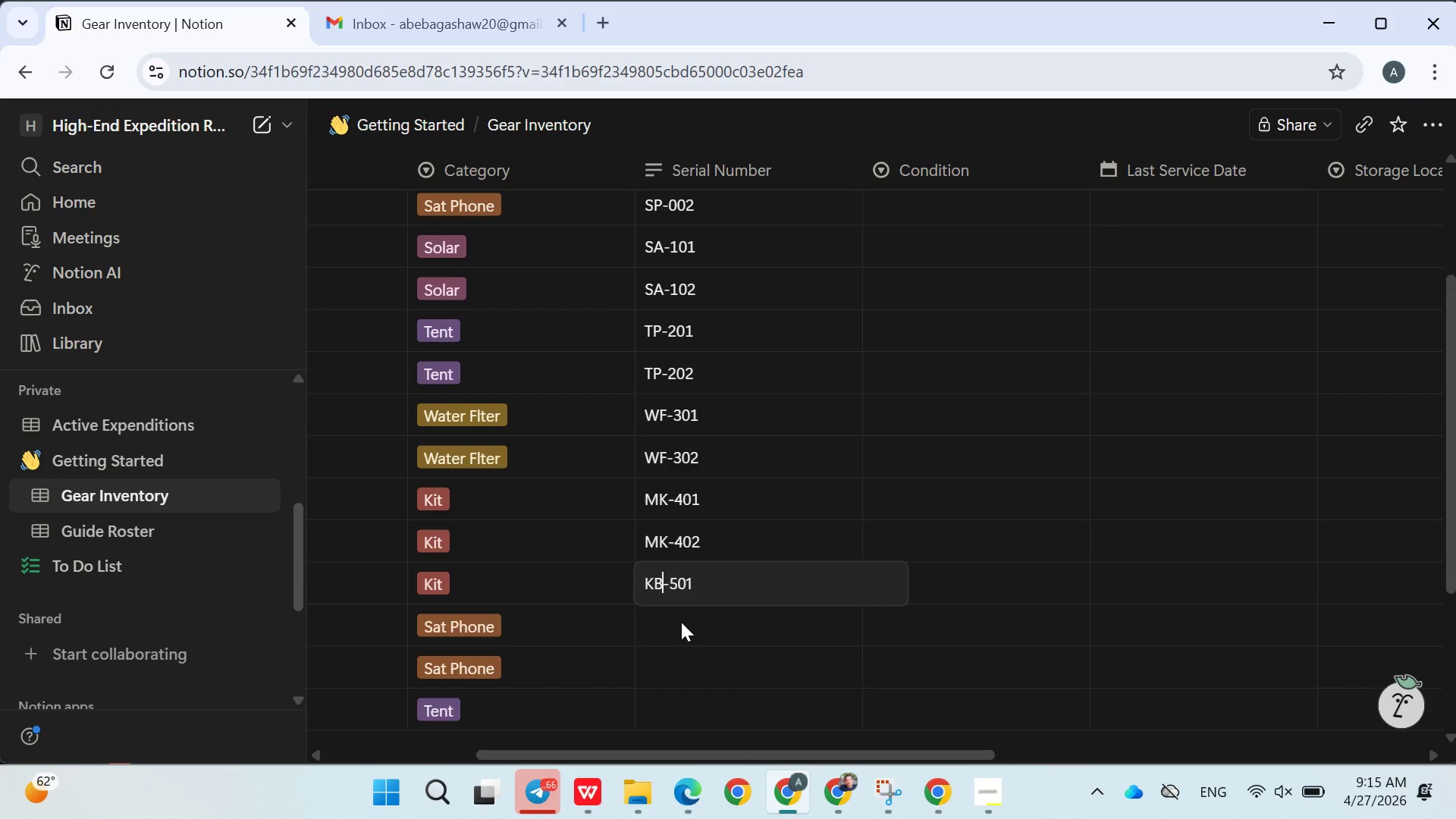 
key(Enter)
 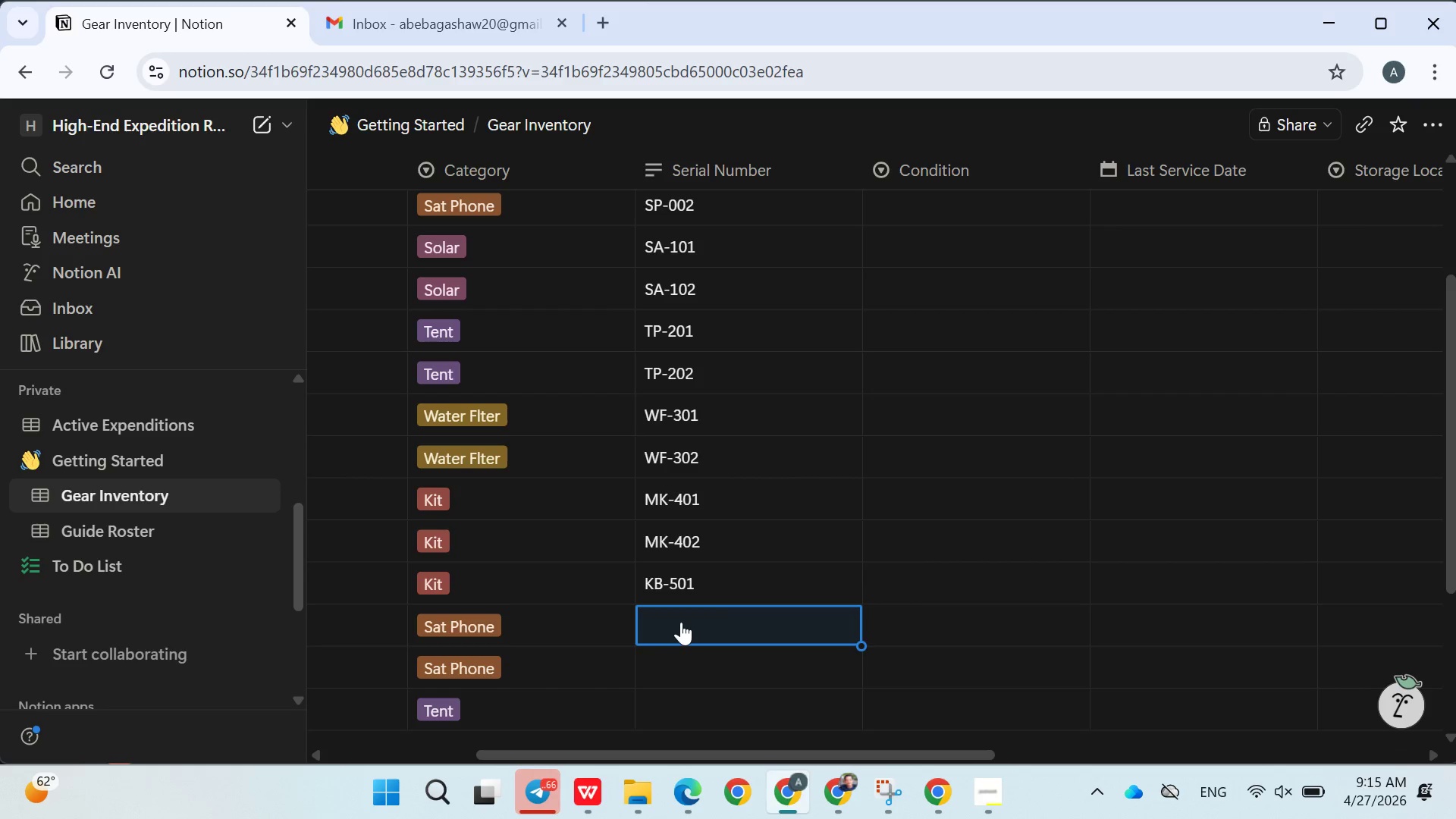 
wait(10.55)
 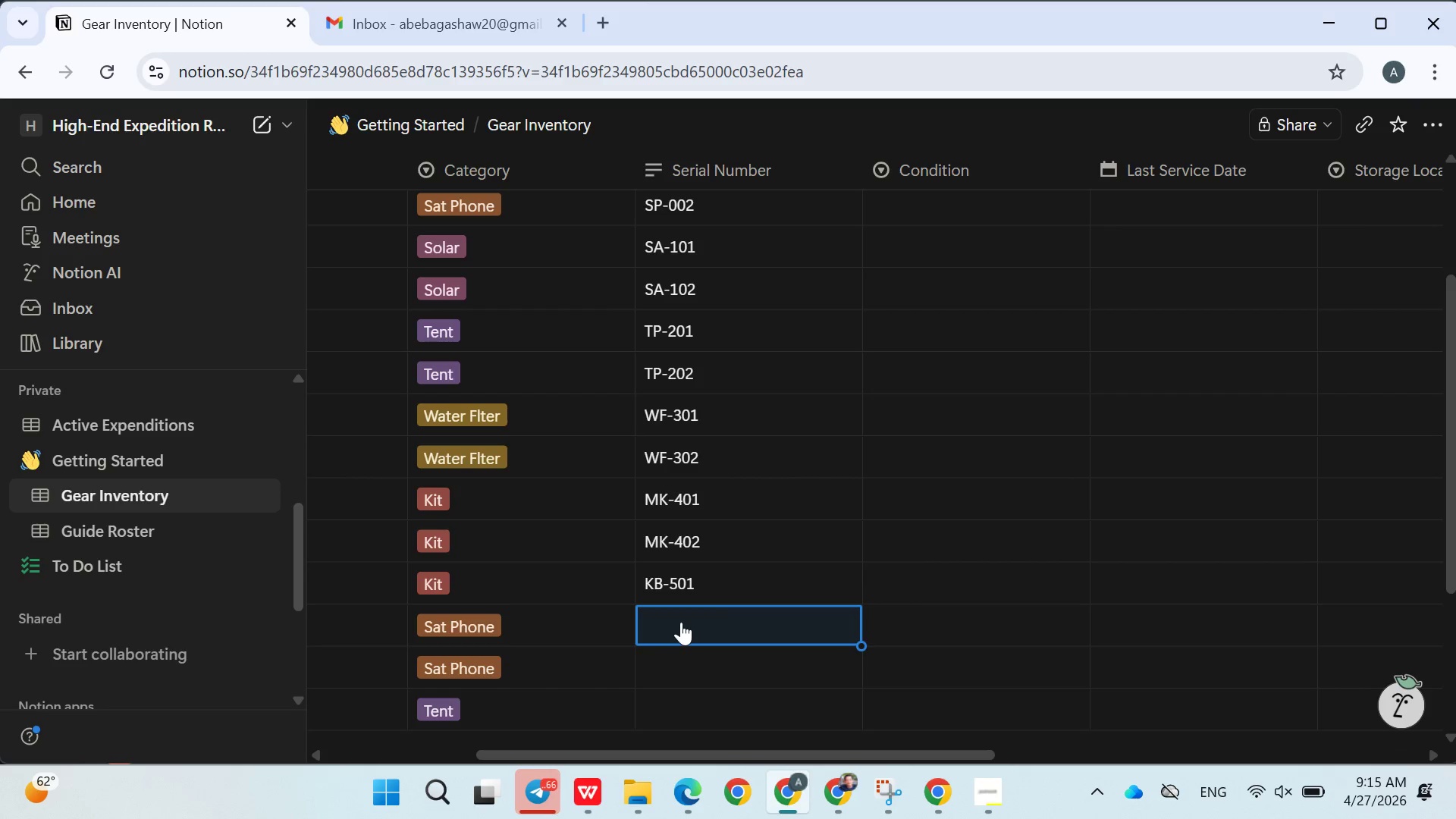 
type(KB-)
 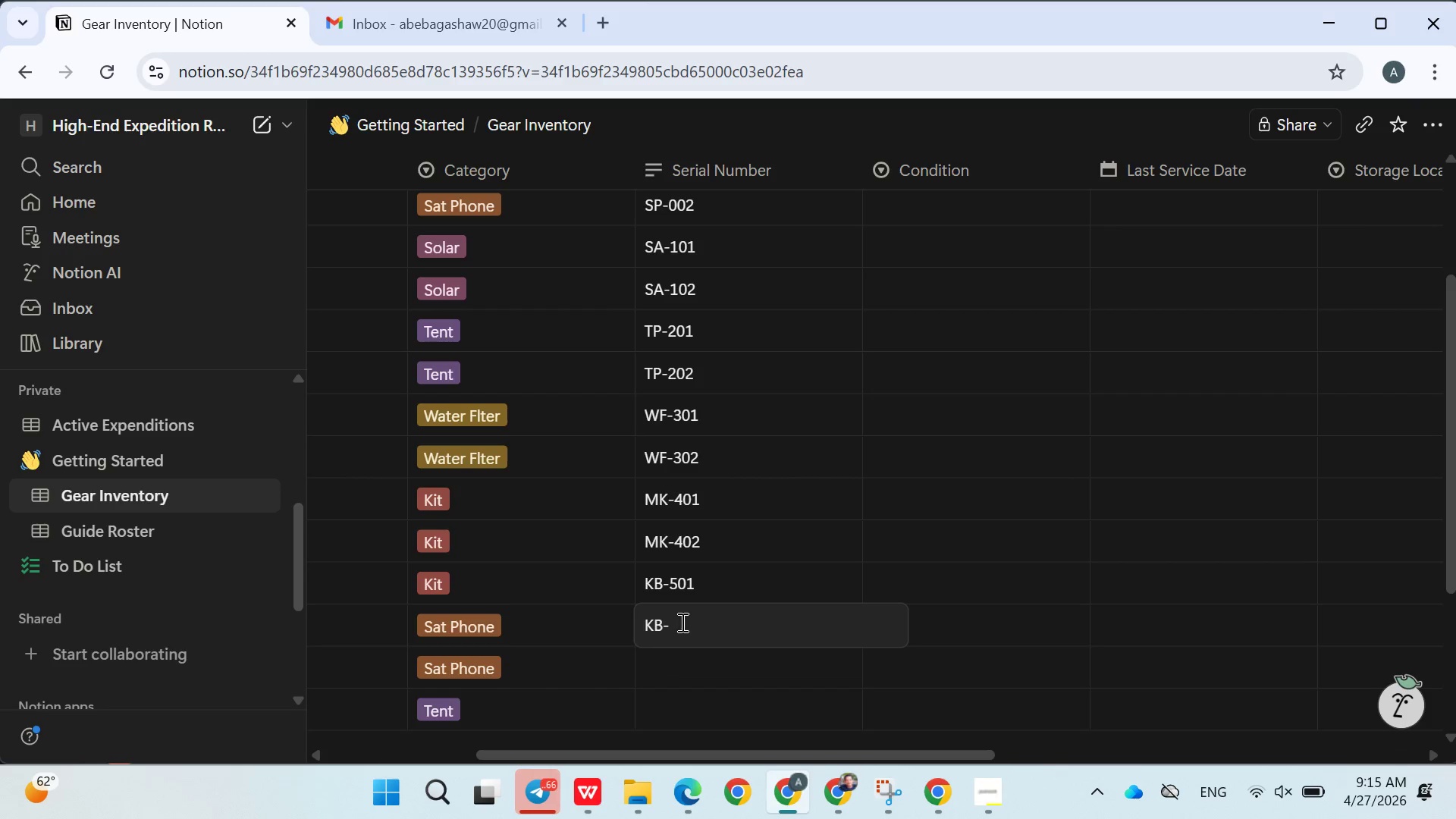 
type(601)
 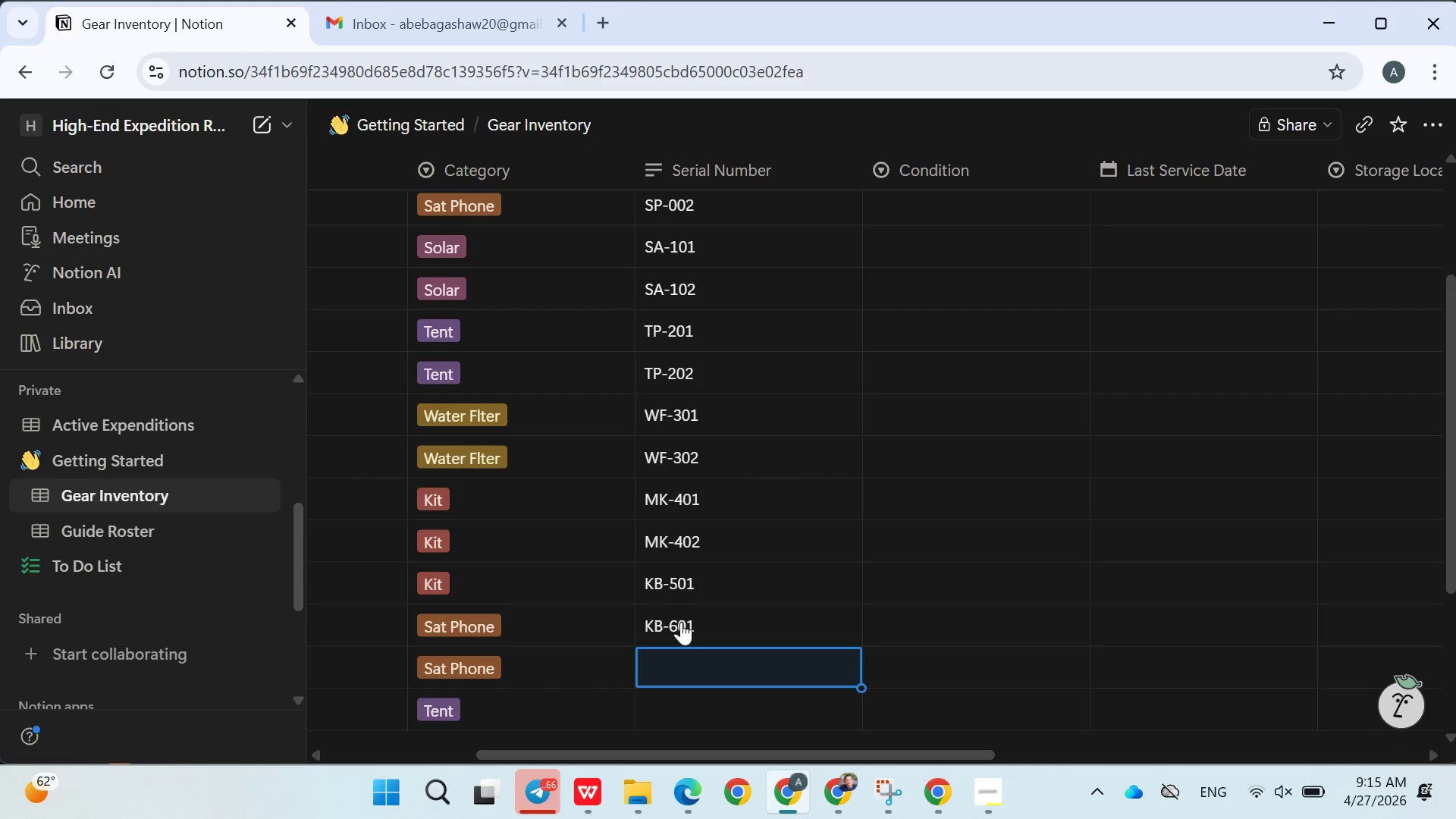 
key(Enter)
 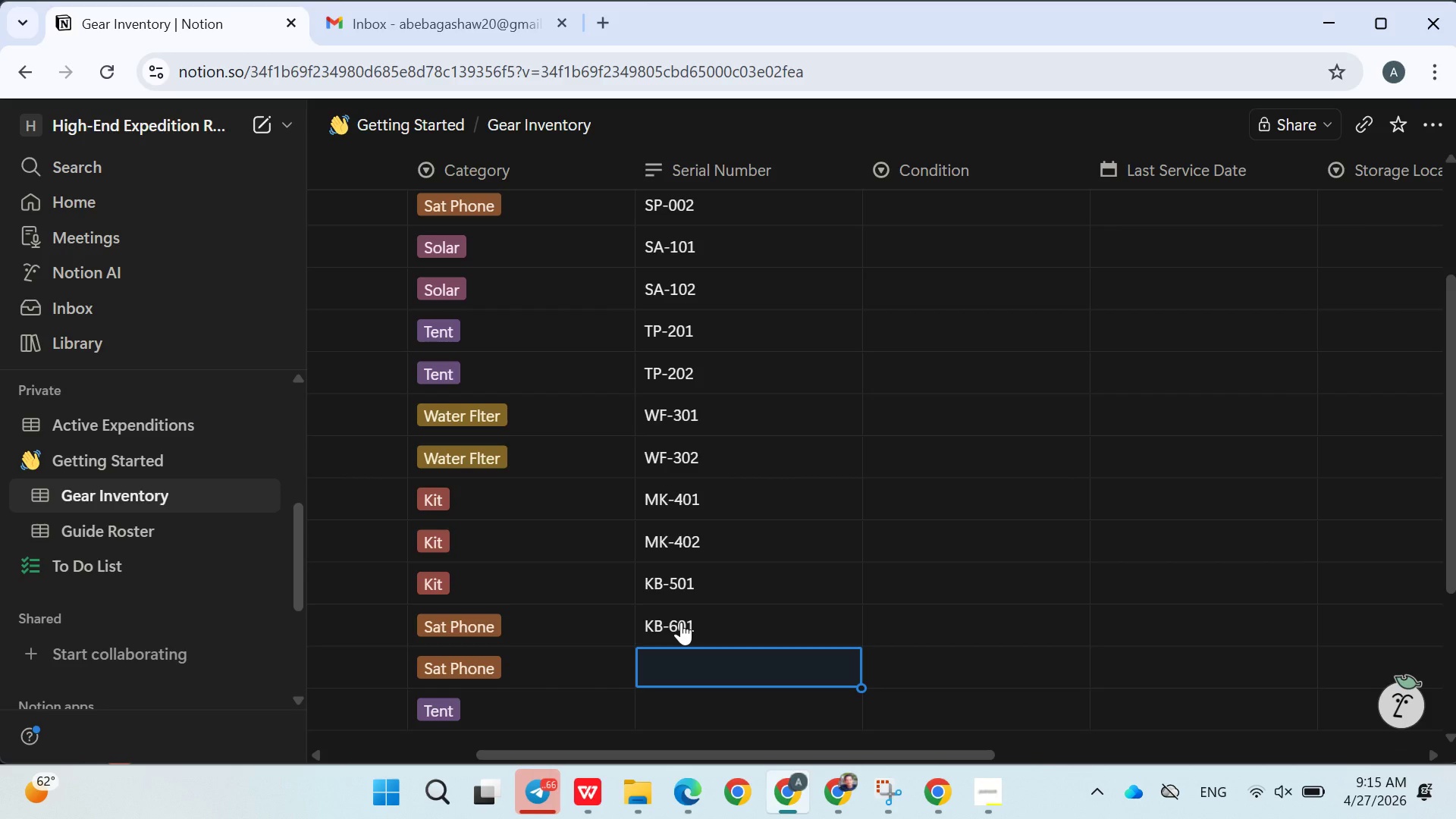 
type(EB-602)
 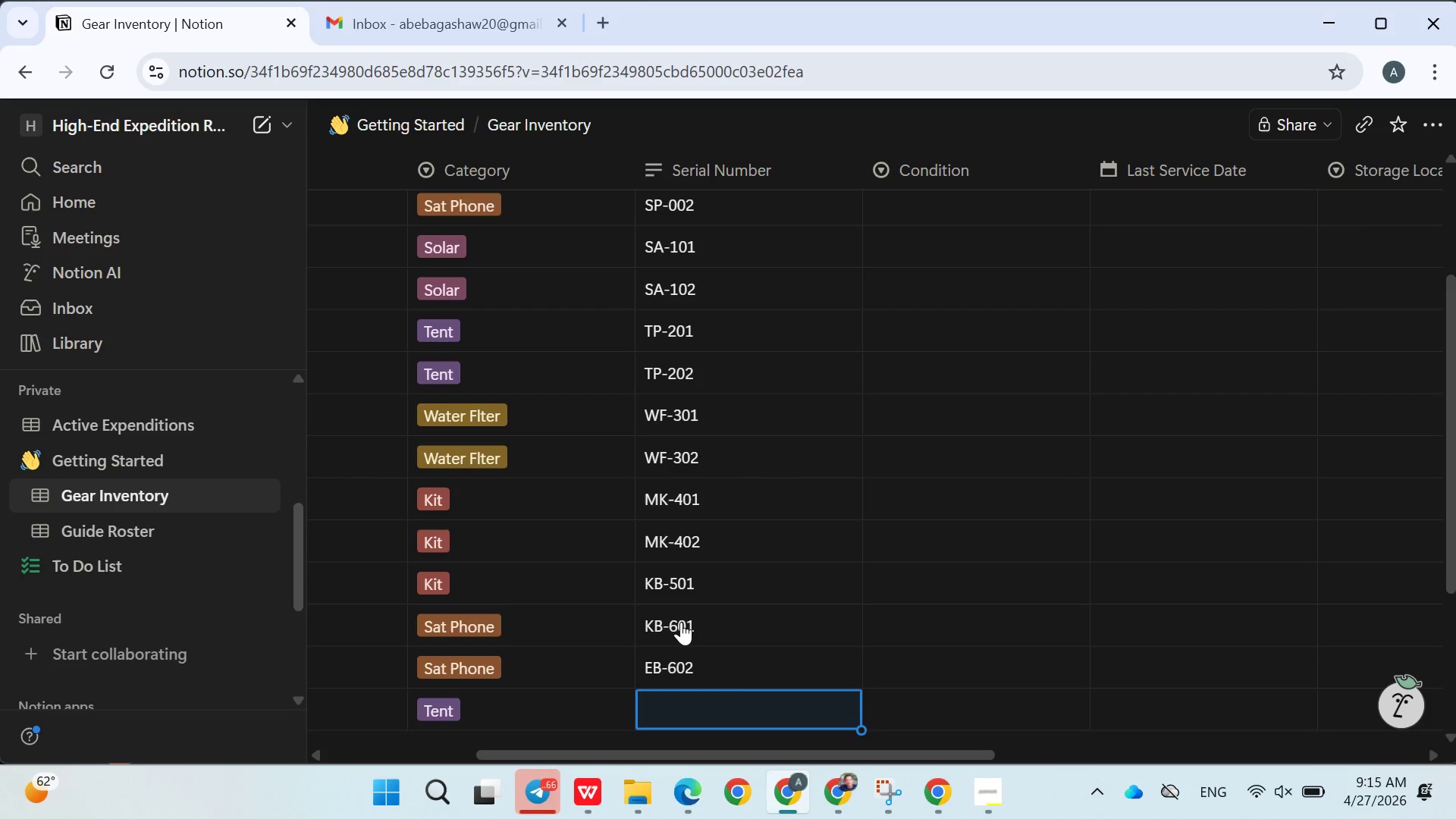 
key(Enter)
 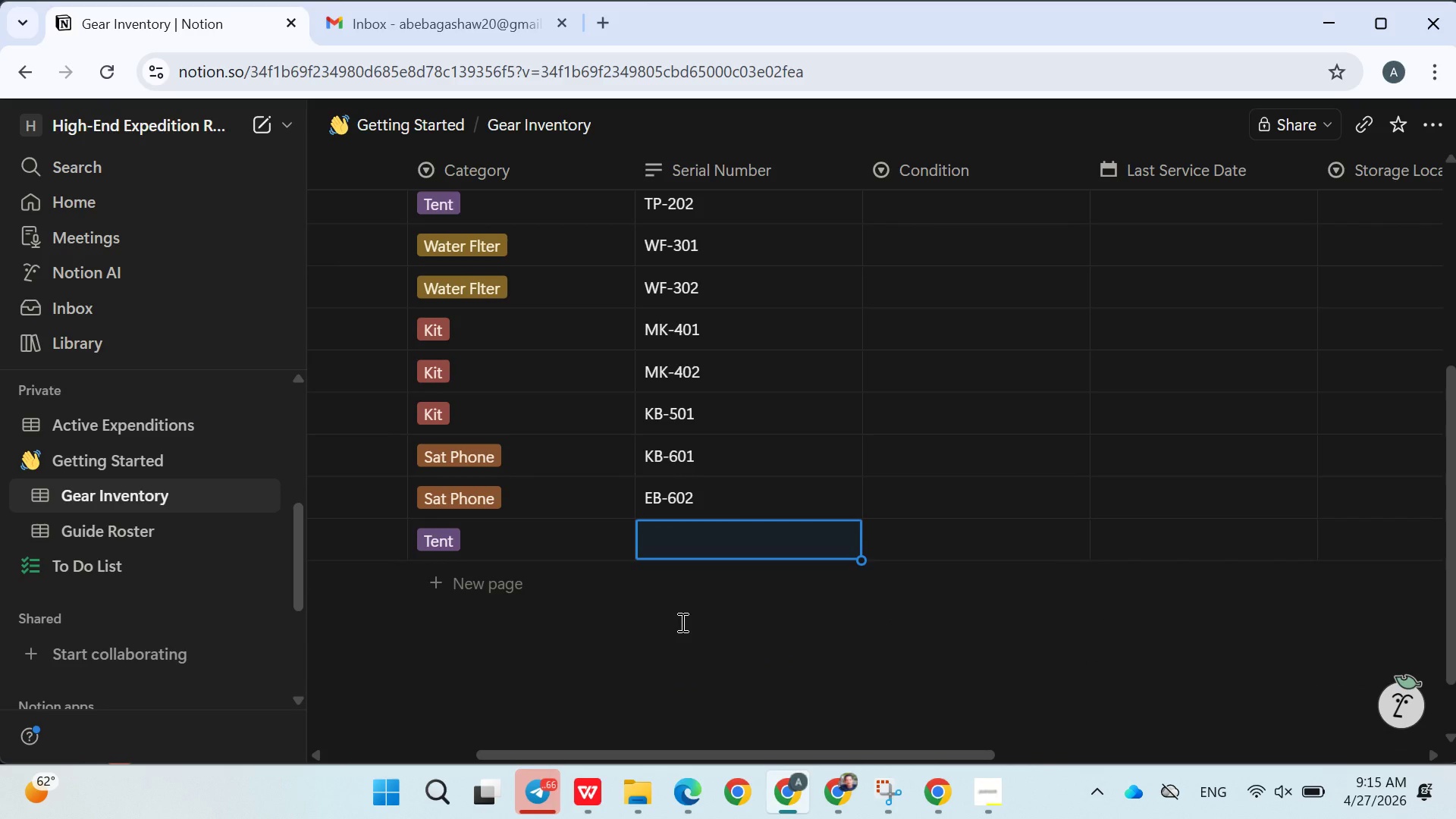 
type(TT-701)
 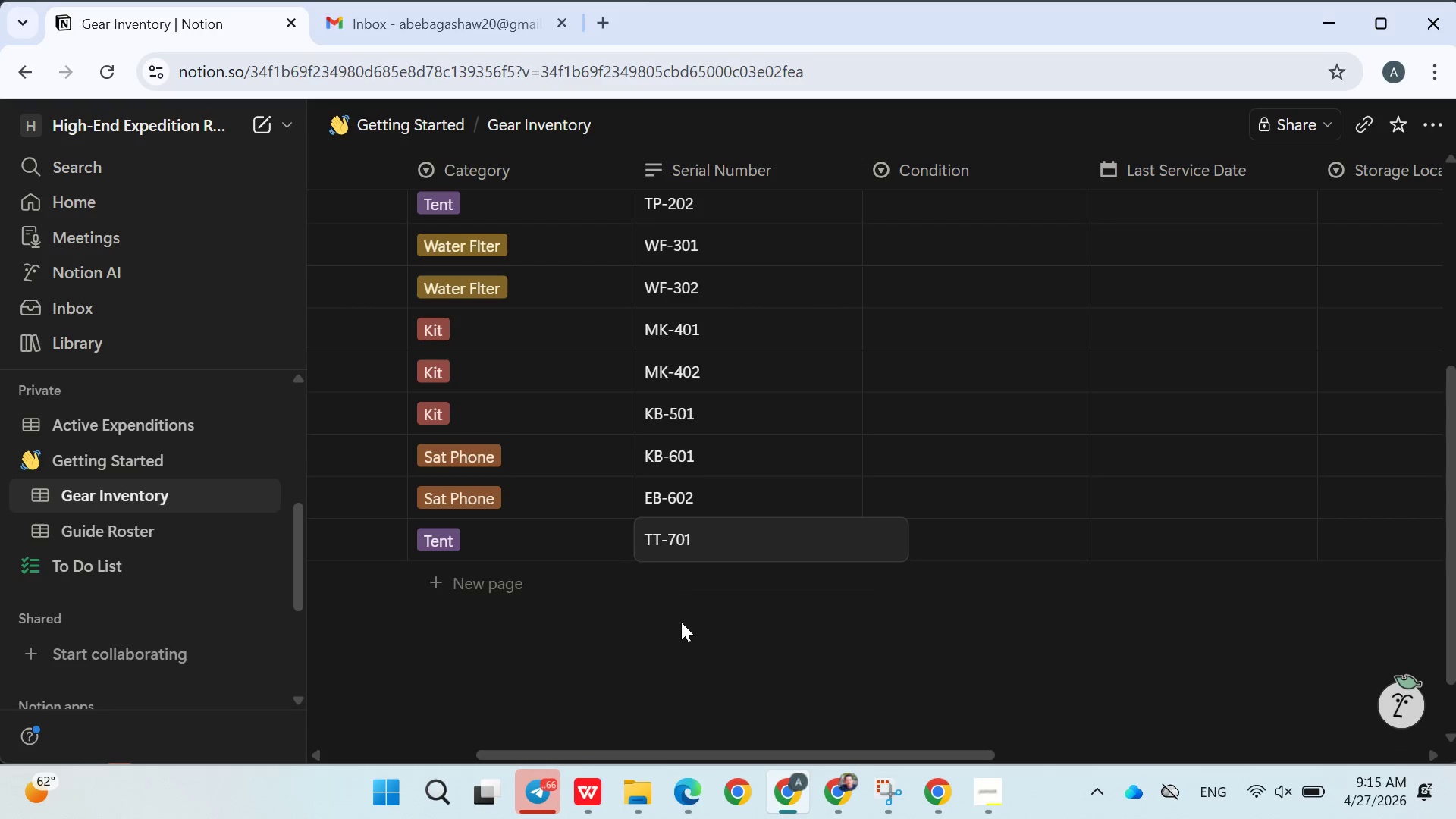 
left_click([681, 622])
 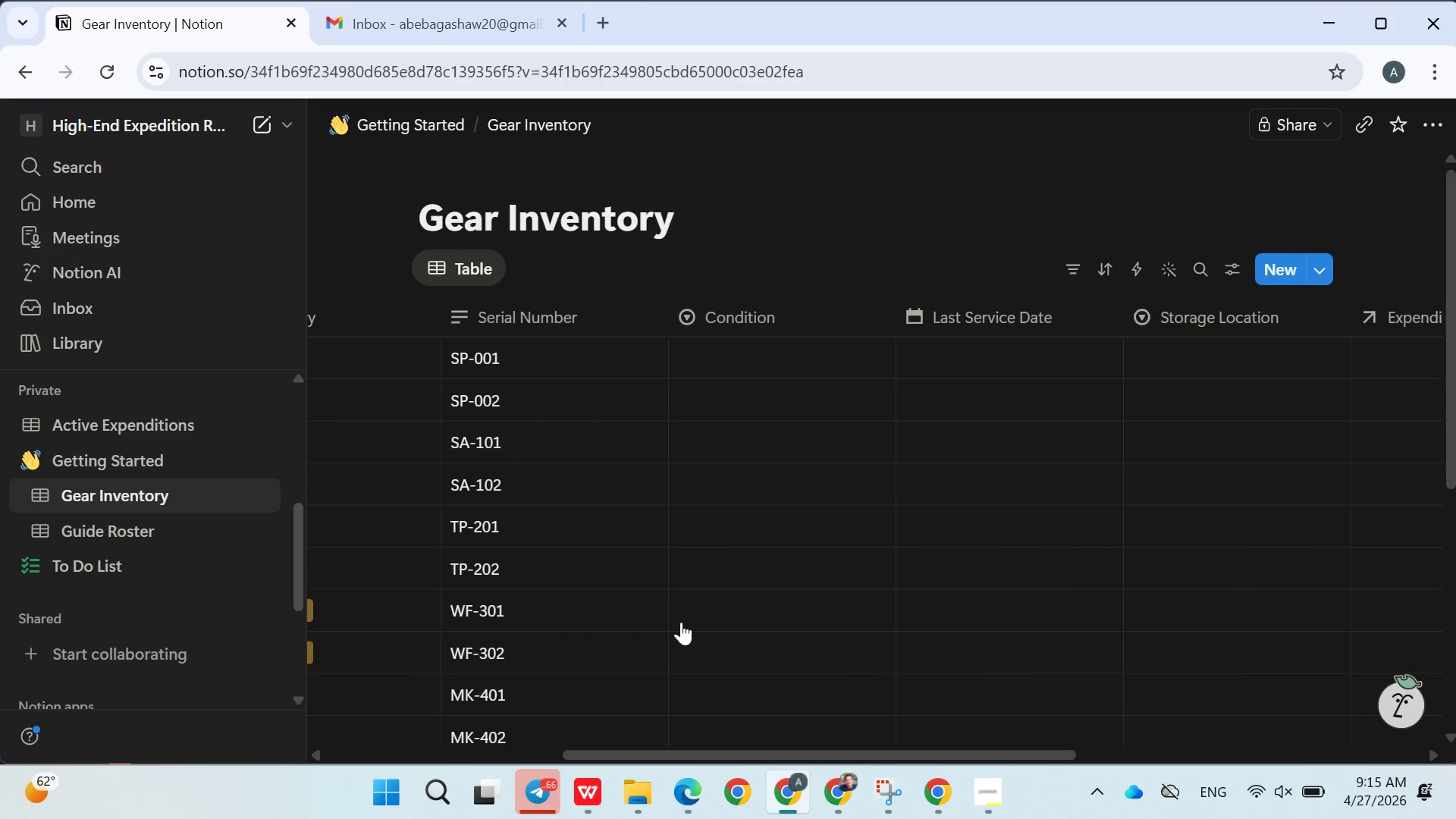 
wait(6.81)
 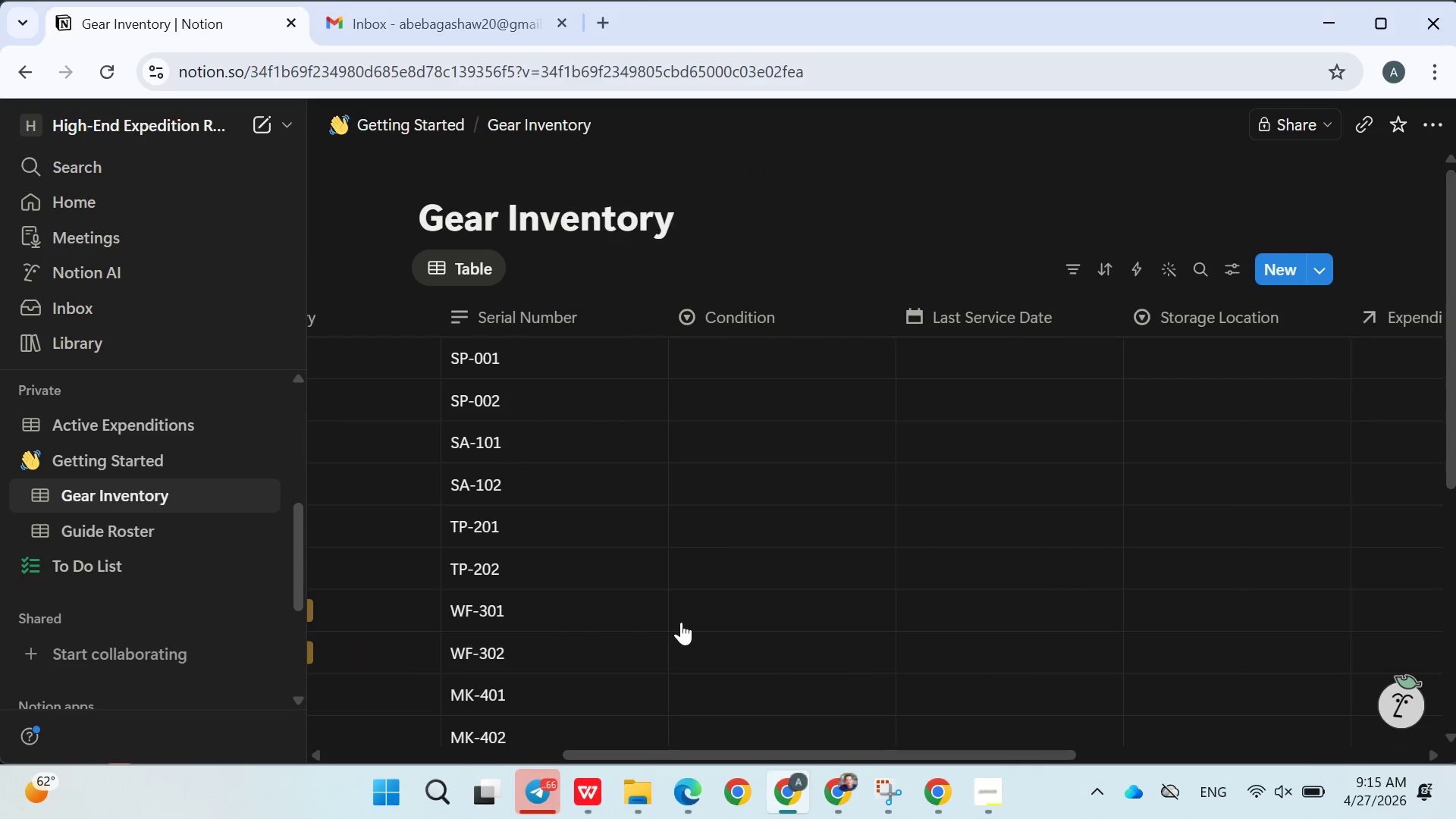 
left_click([726, 366])
 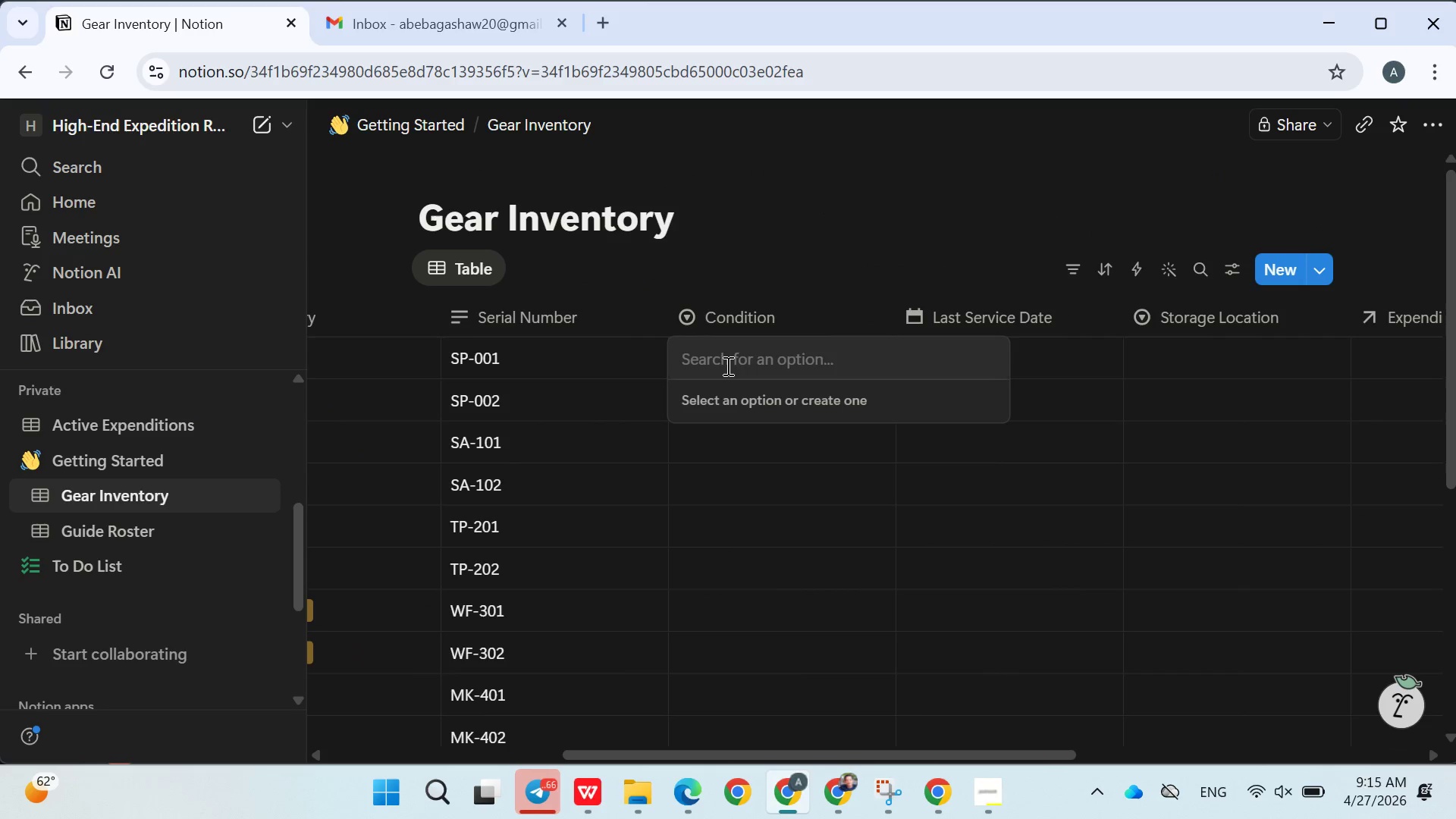 
type(Ready)
 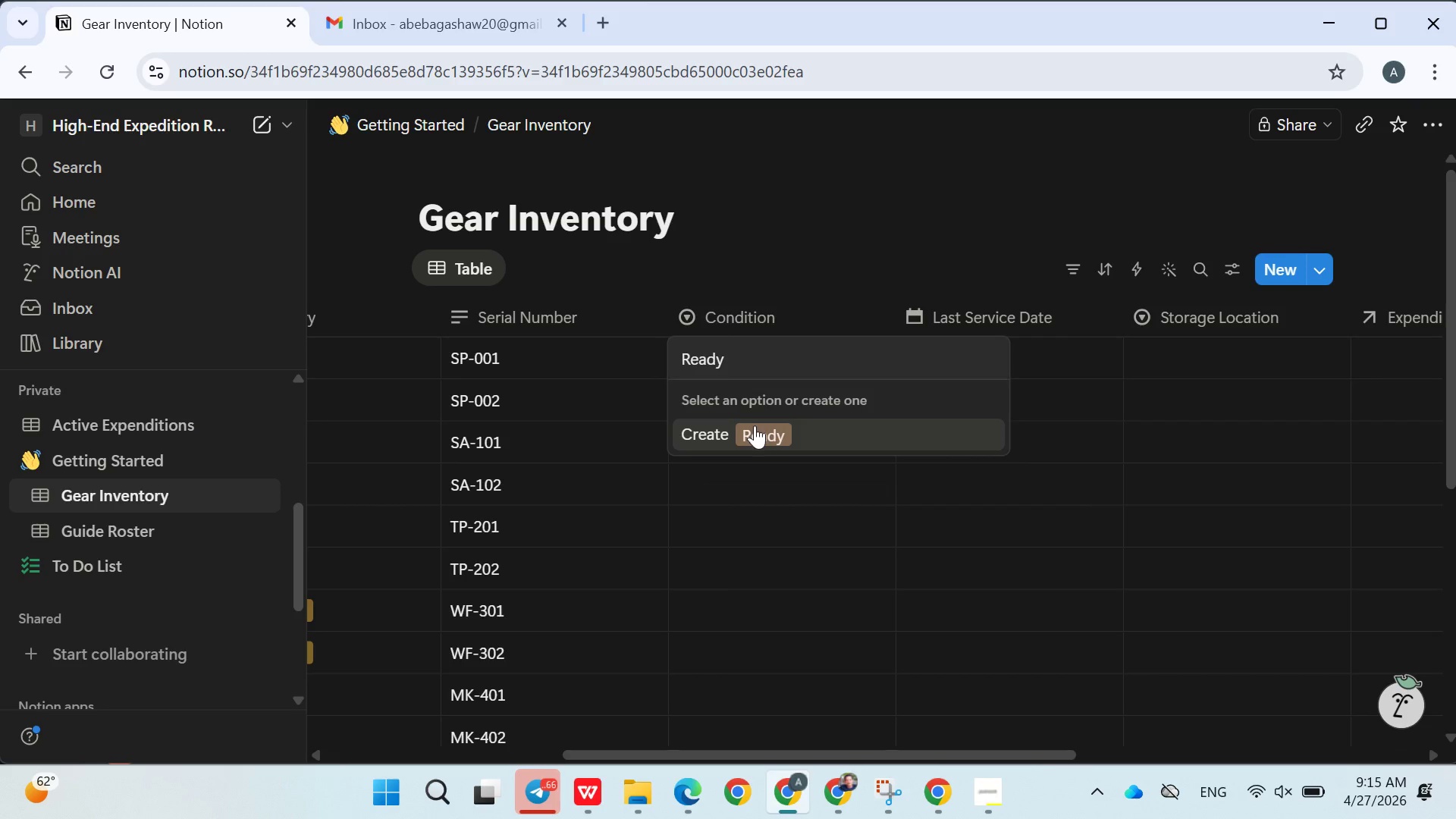 
left_click([755, 425])
 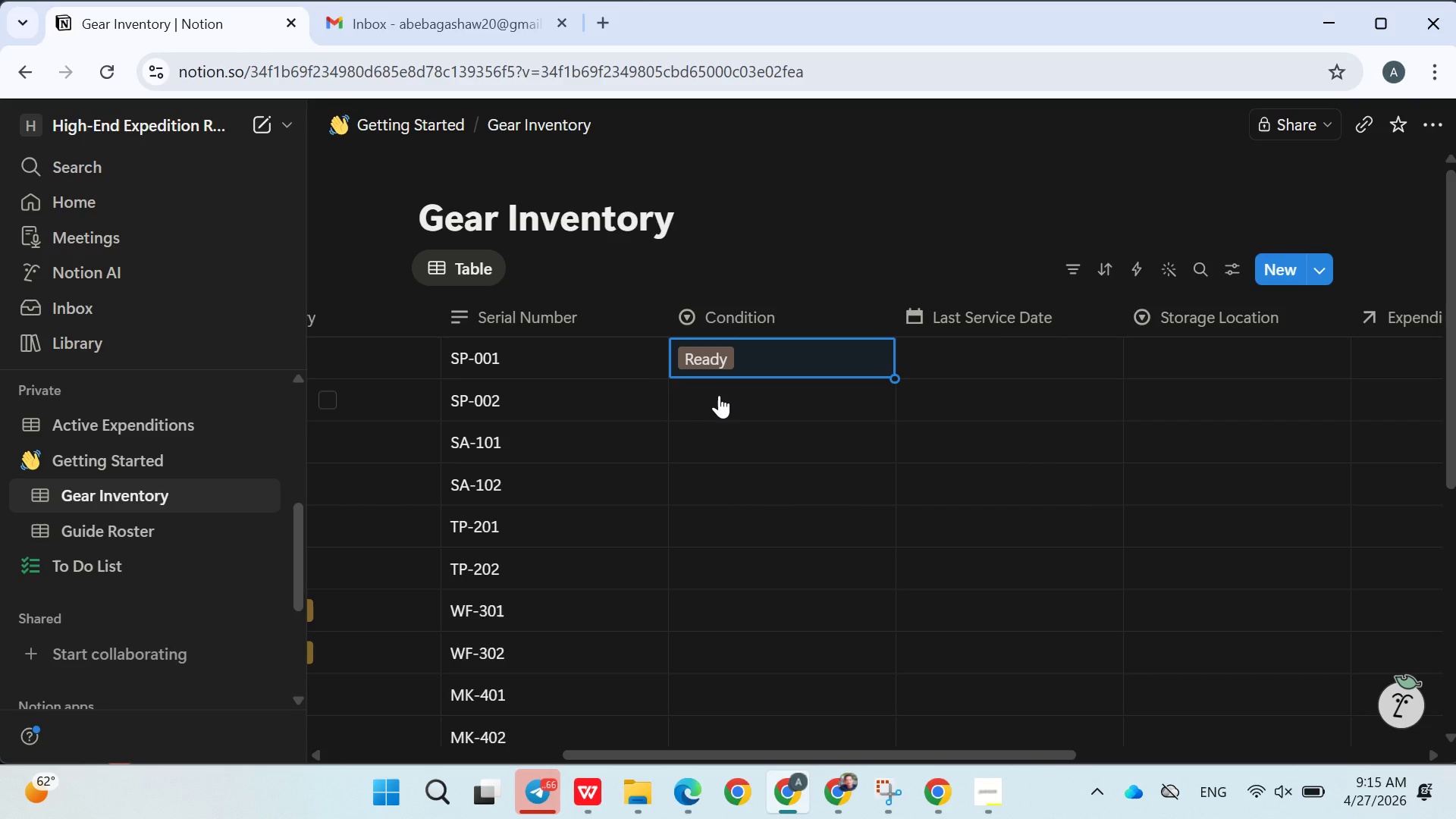 
left_click([719, 395])
 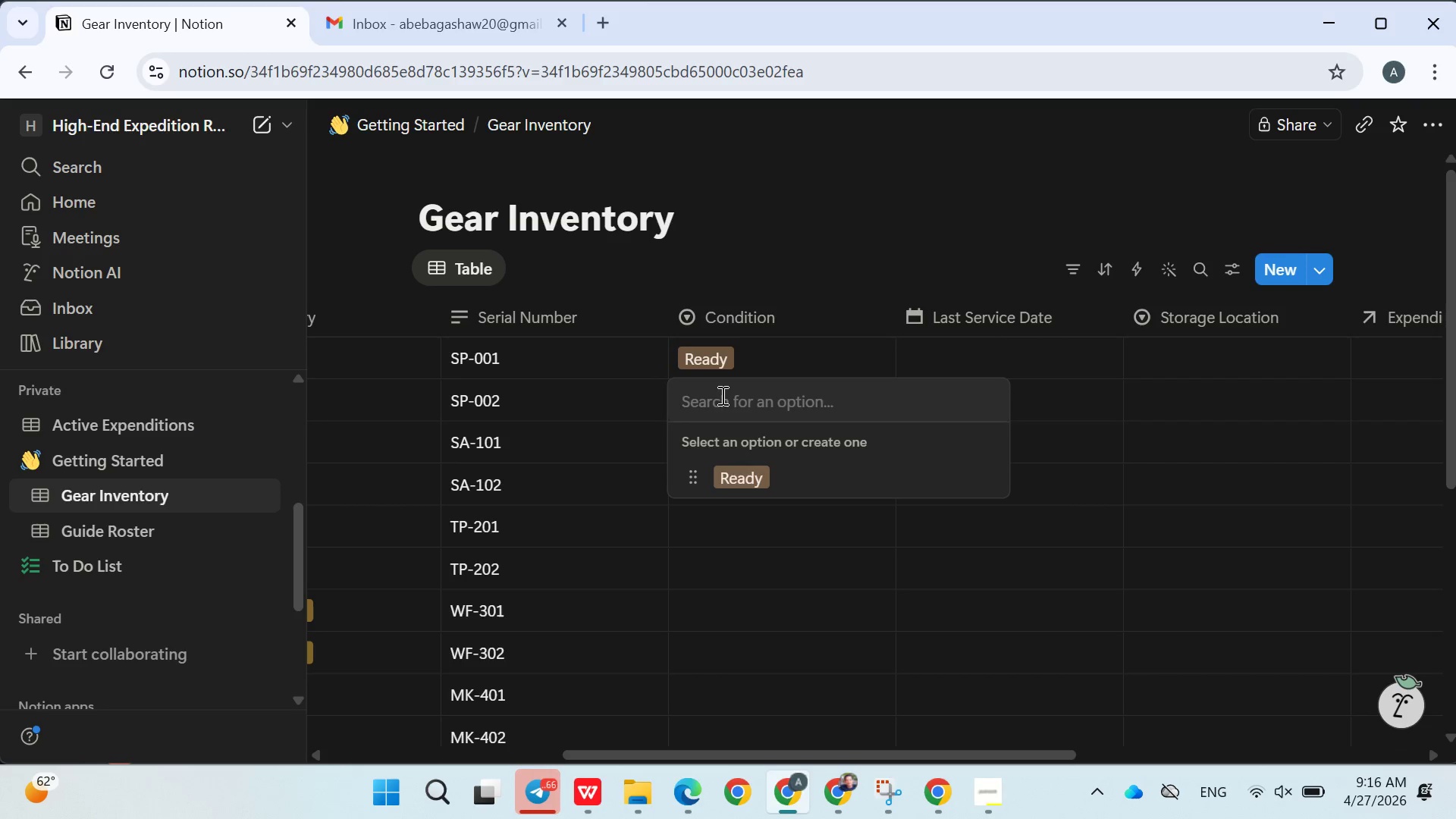 
type(Maintenance Required)
 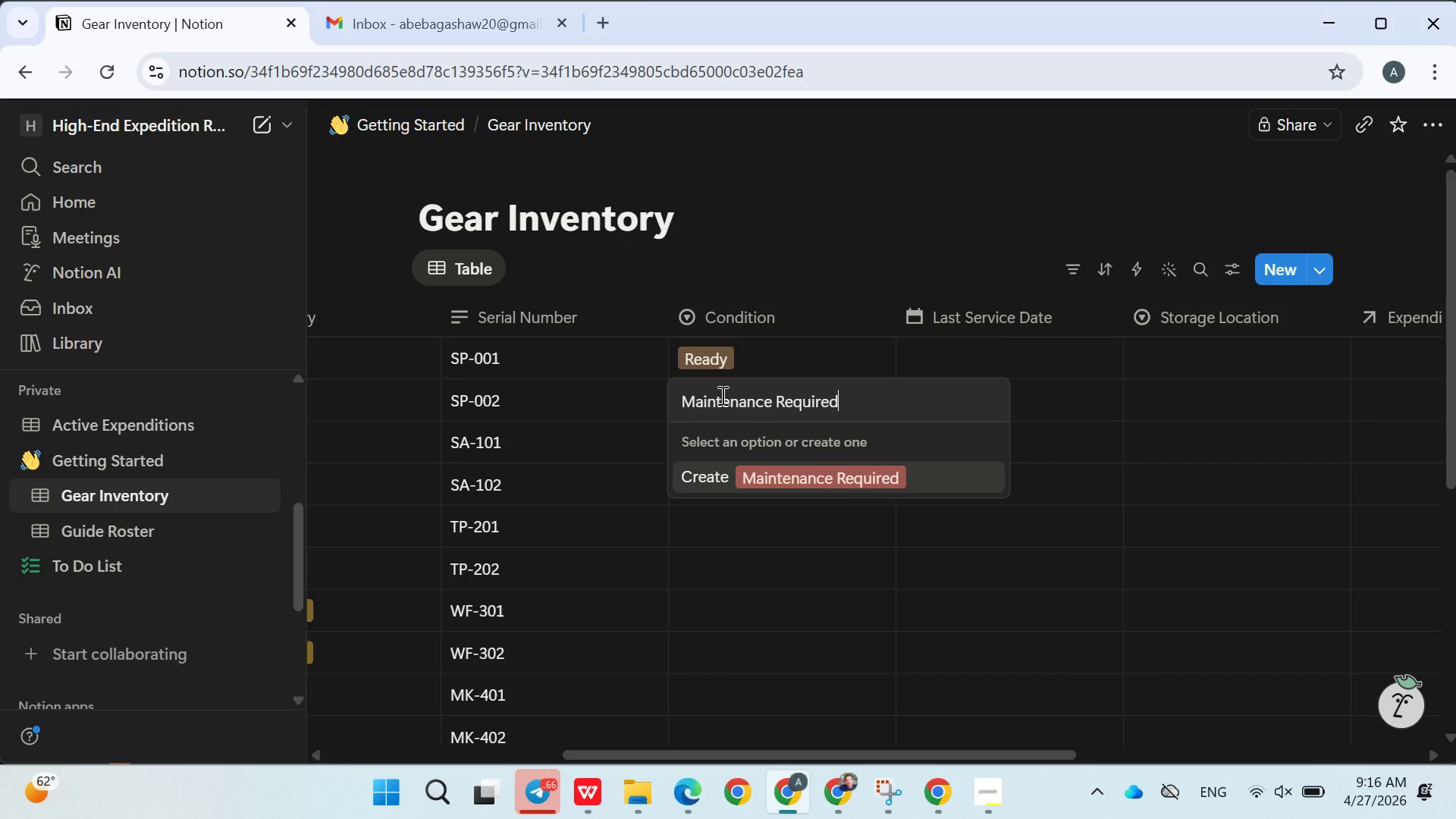 
key(Enter)
 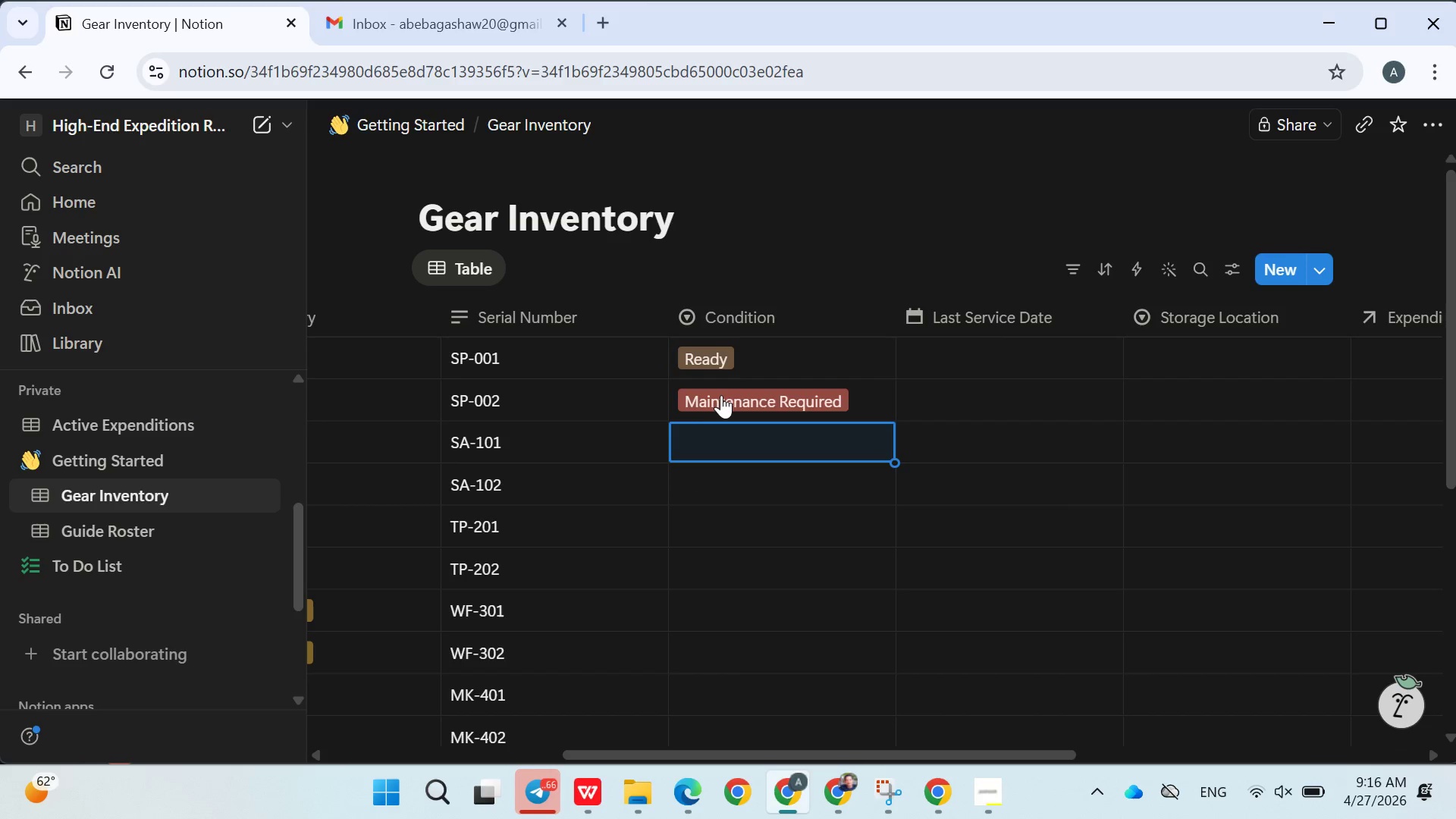 
left_click([724, 438])
 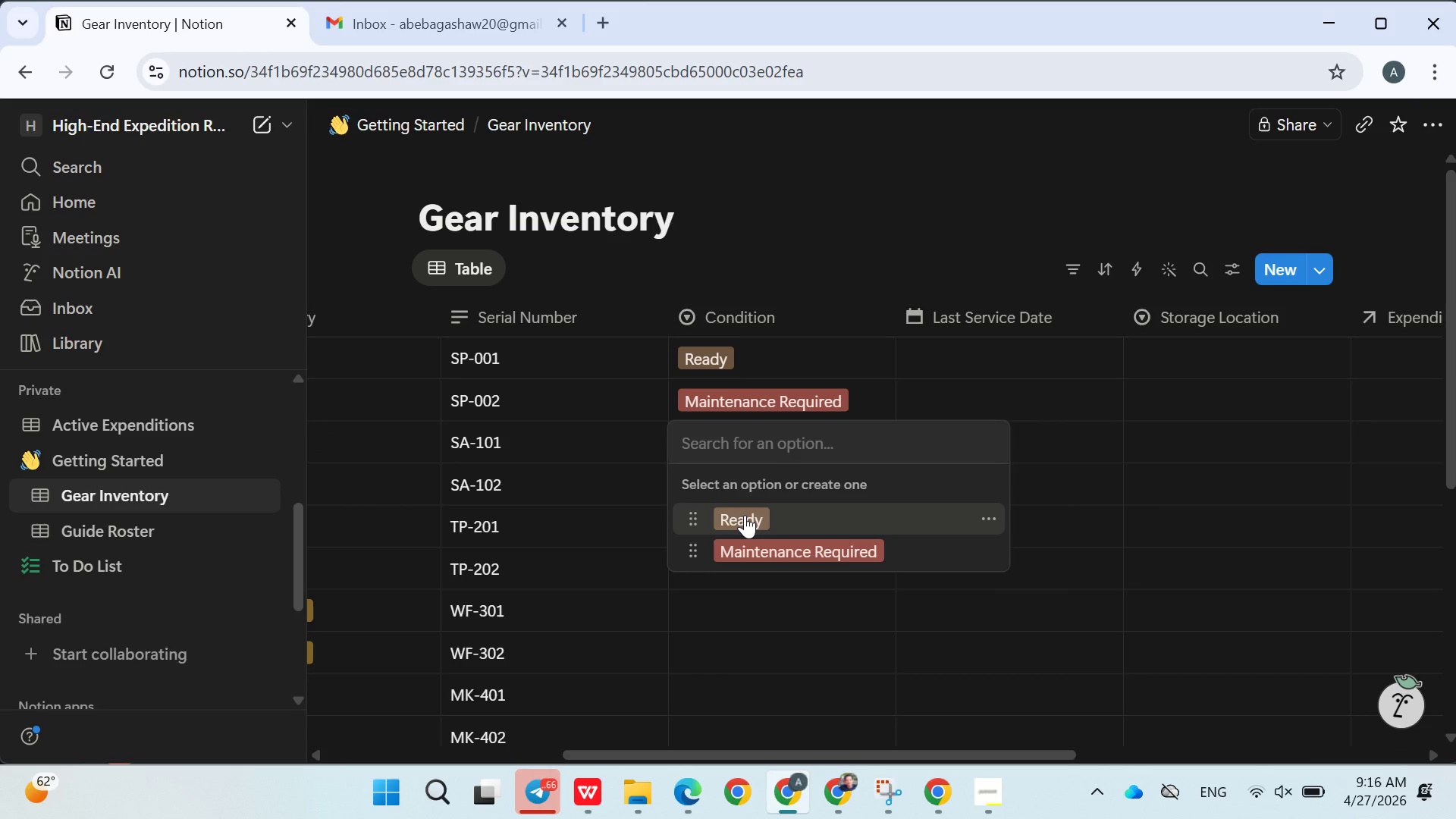 
left_click([745, 515])
 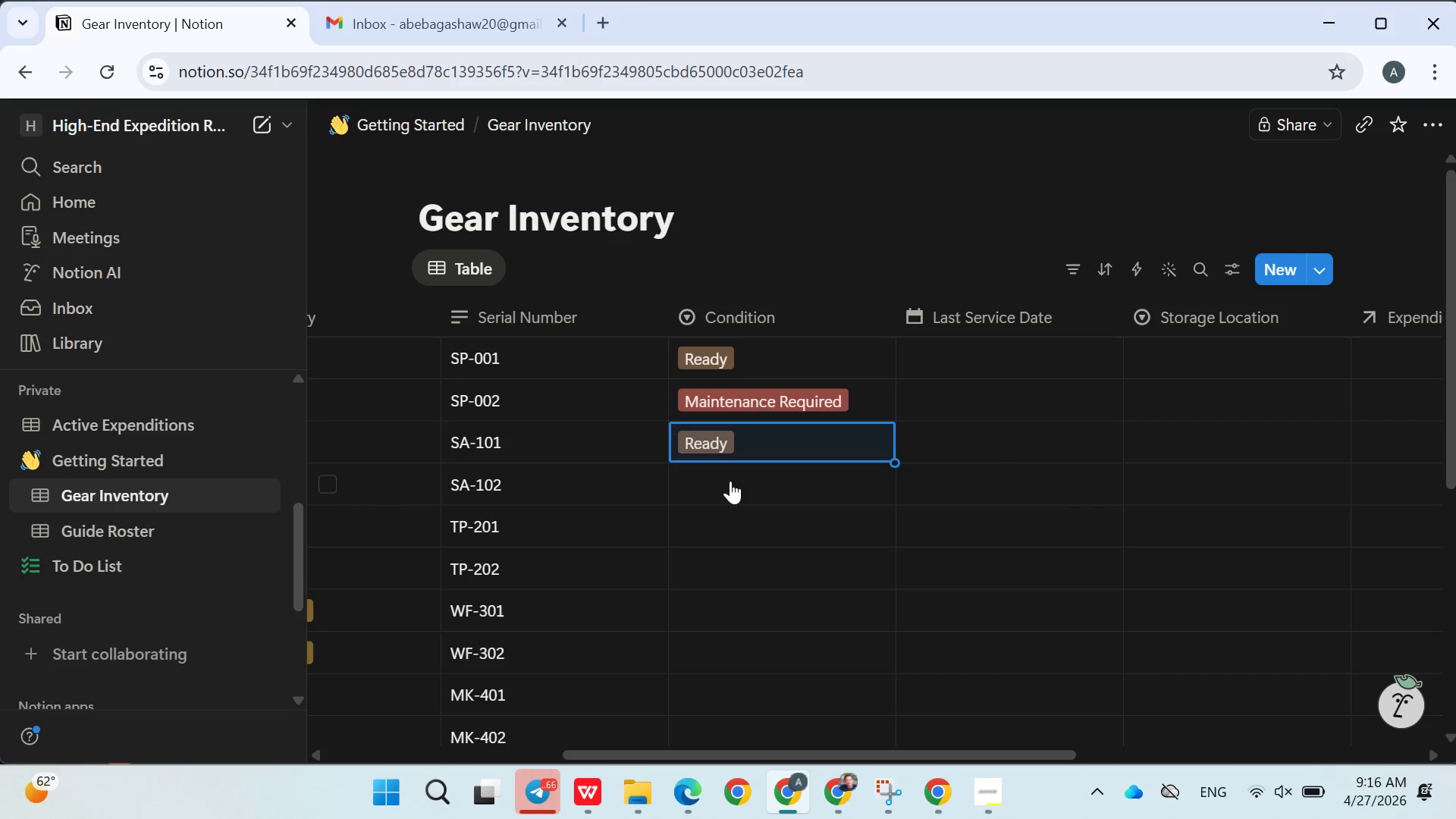 
left_click([730, 481])
 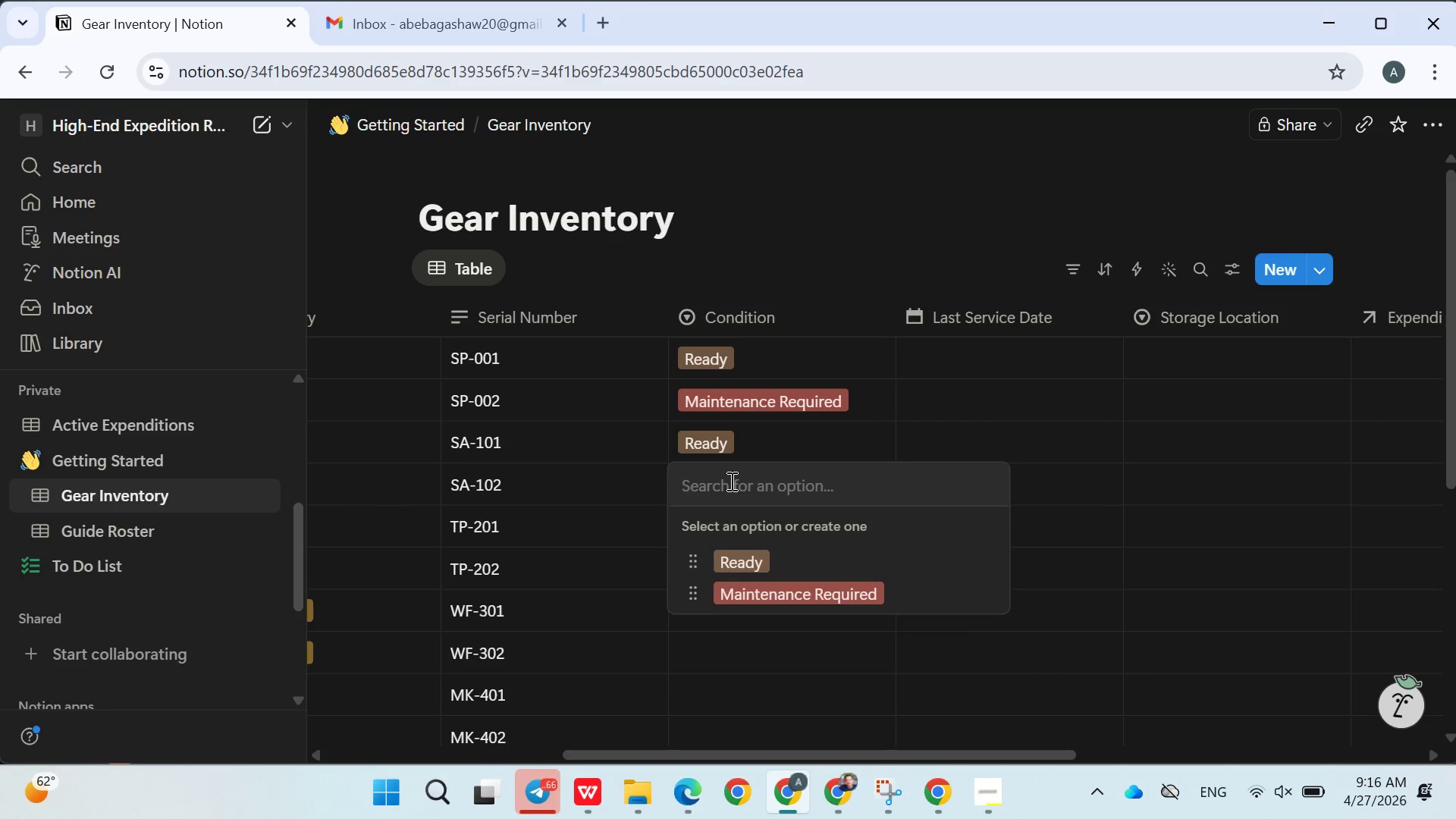 
type(In Field)
 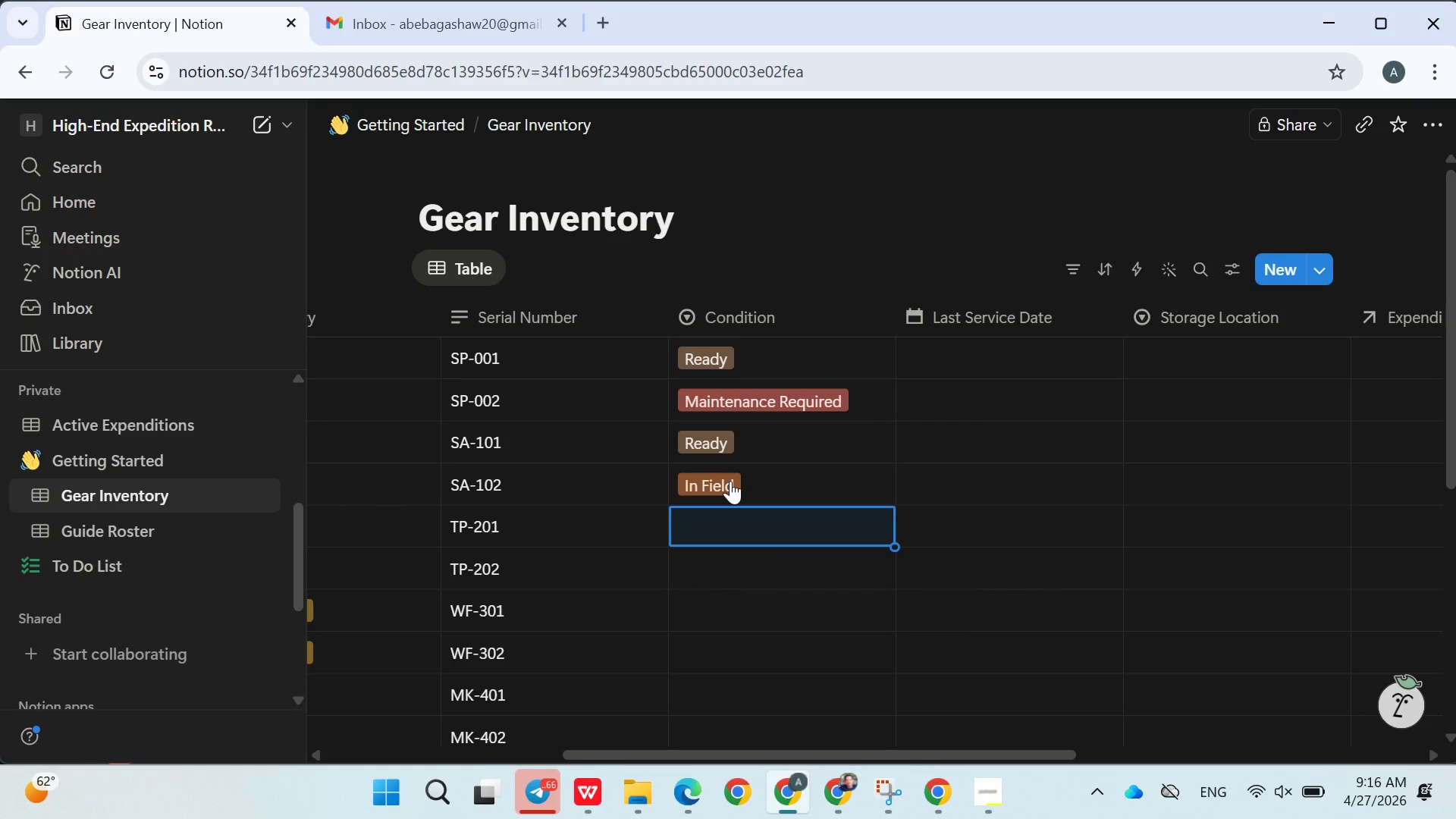 
 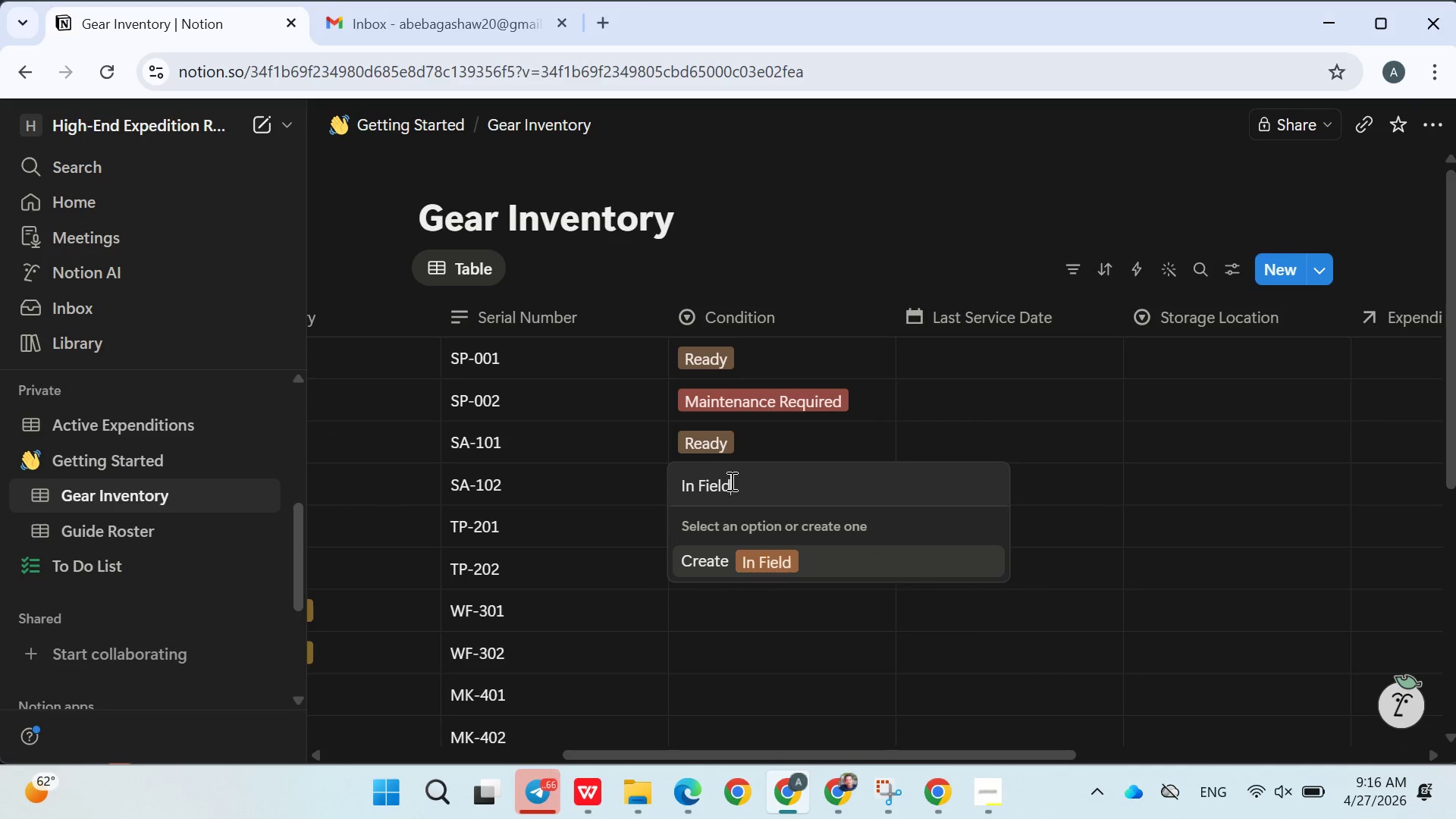 
key(Enter)
 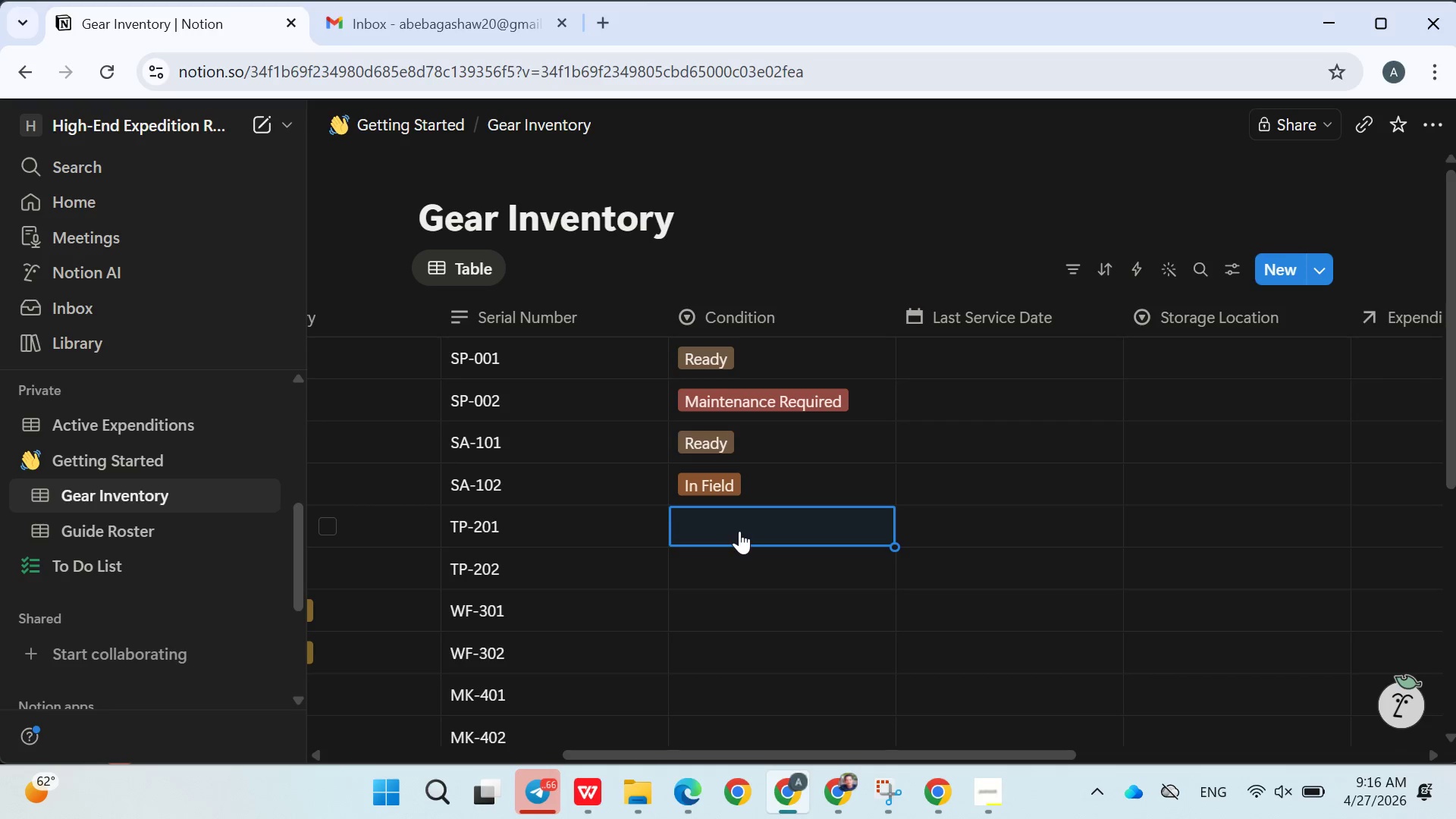 
left_click([731, 520])
 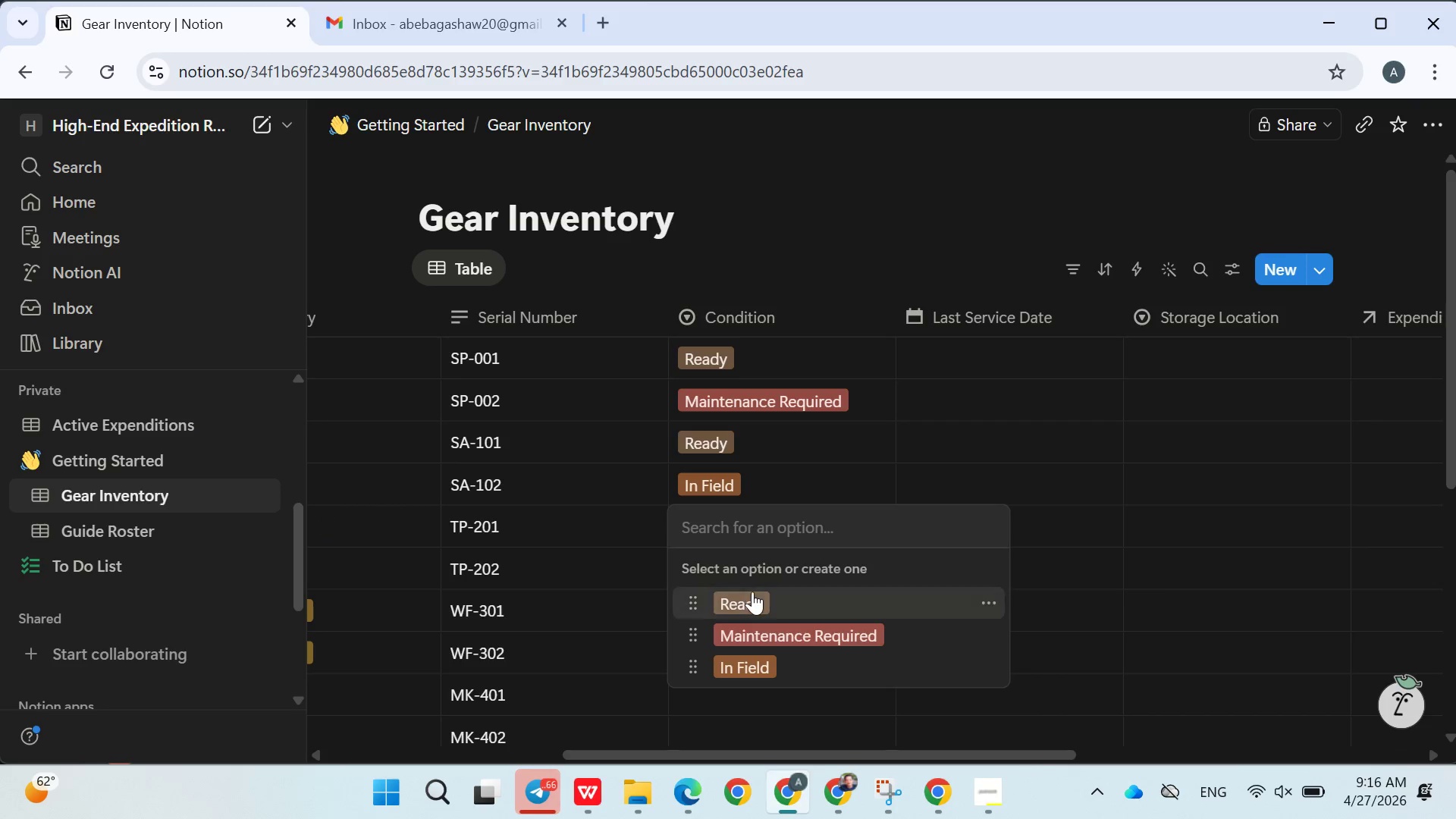 
left_click([752, 592])
 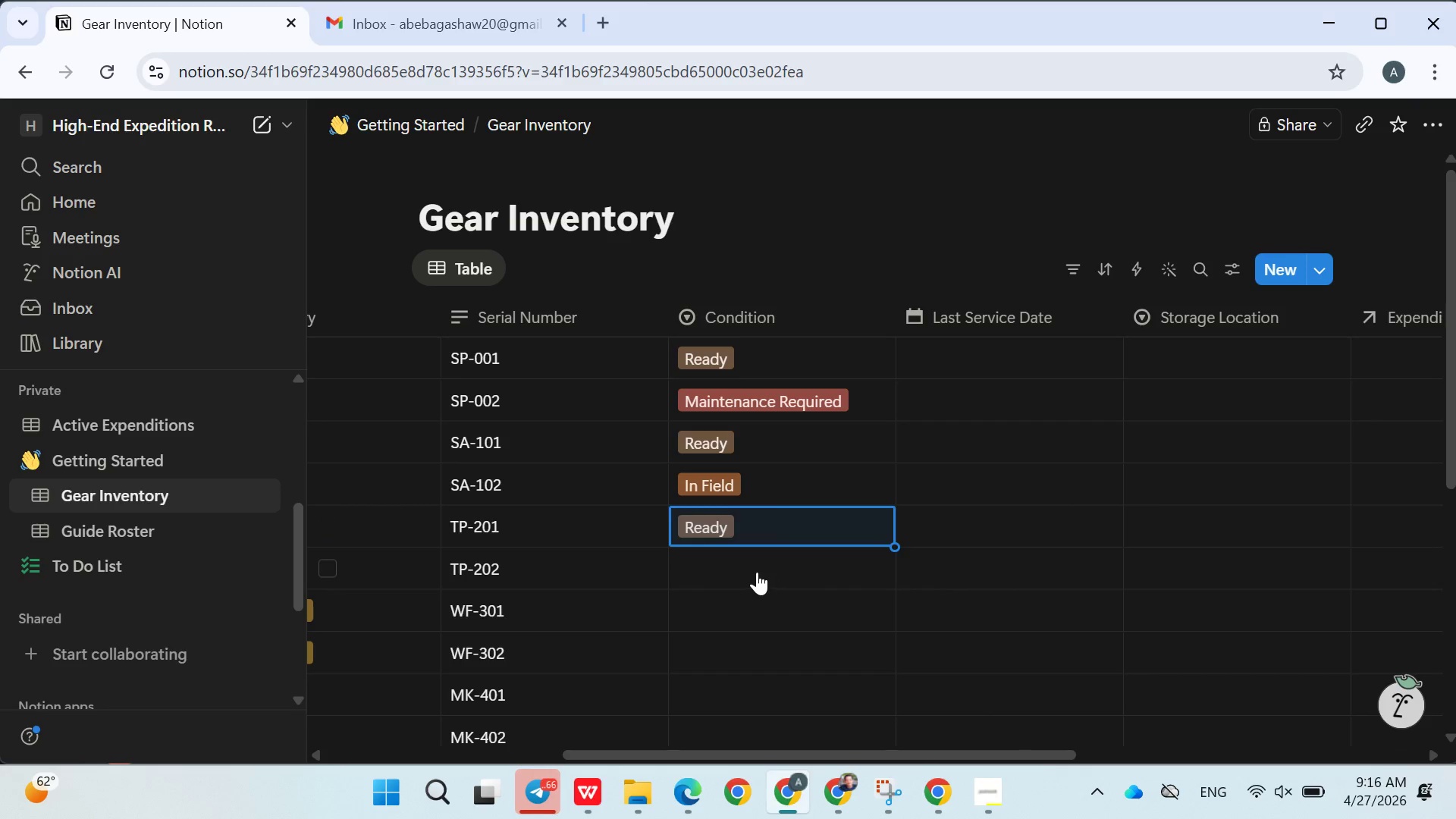 
left_click([757, 572])
 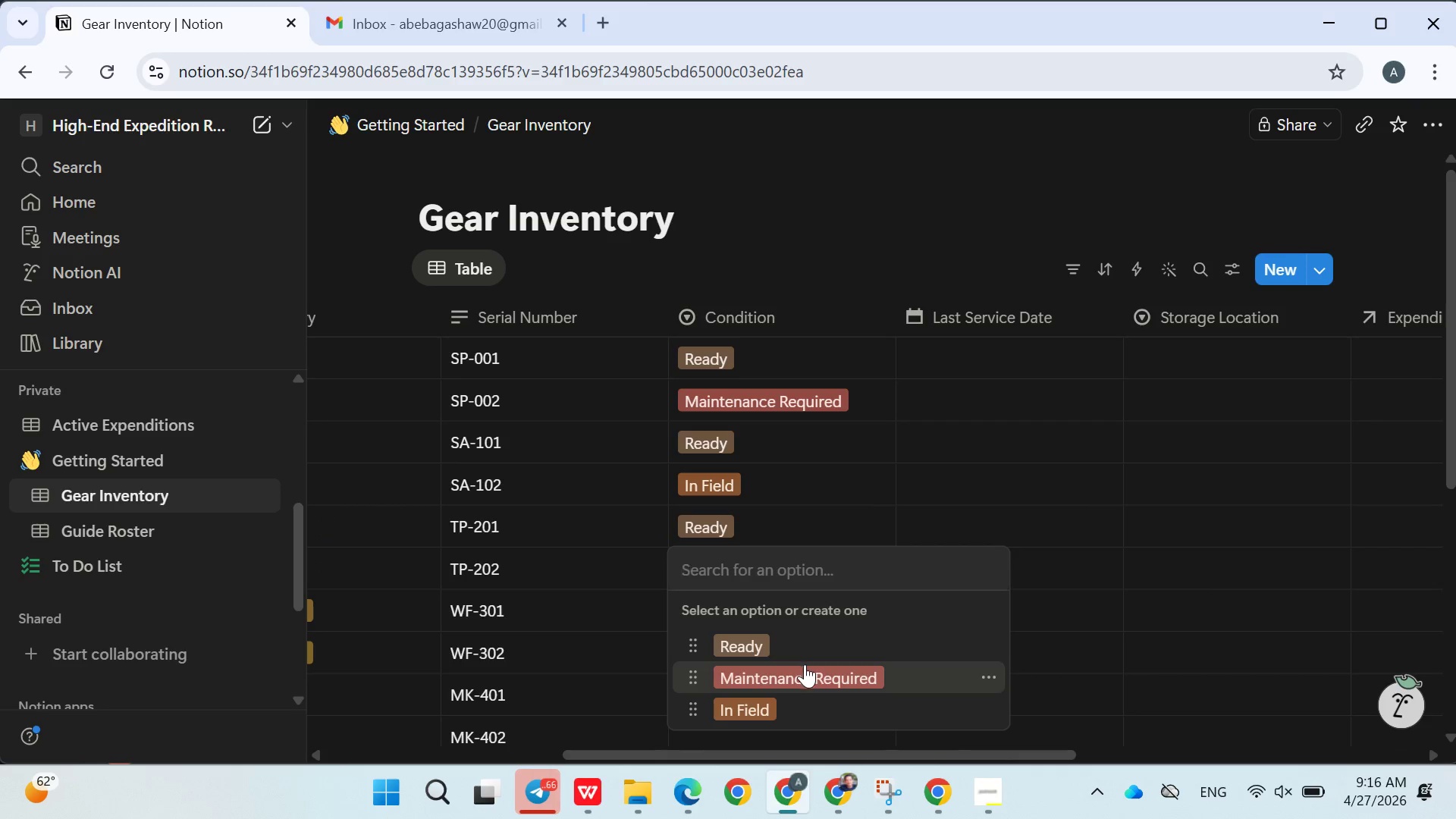 
left_click([805, 664])
 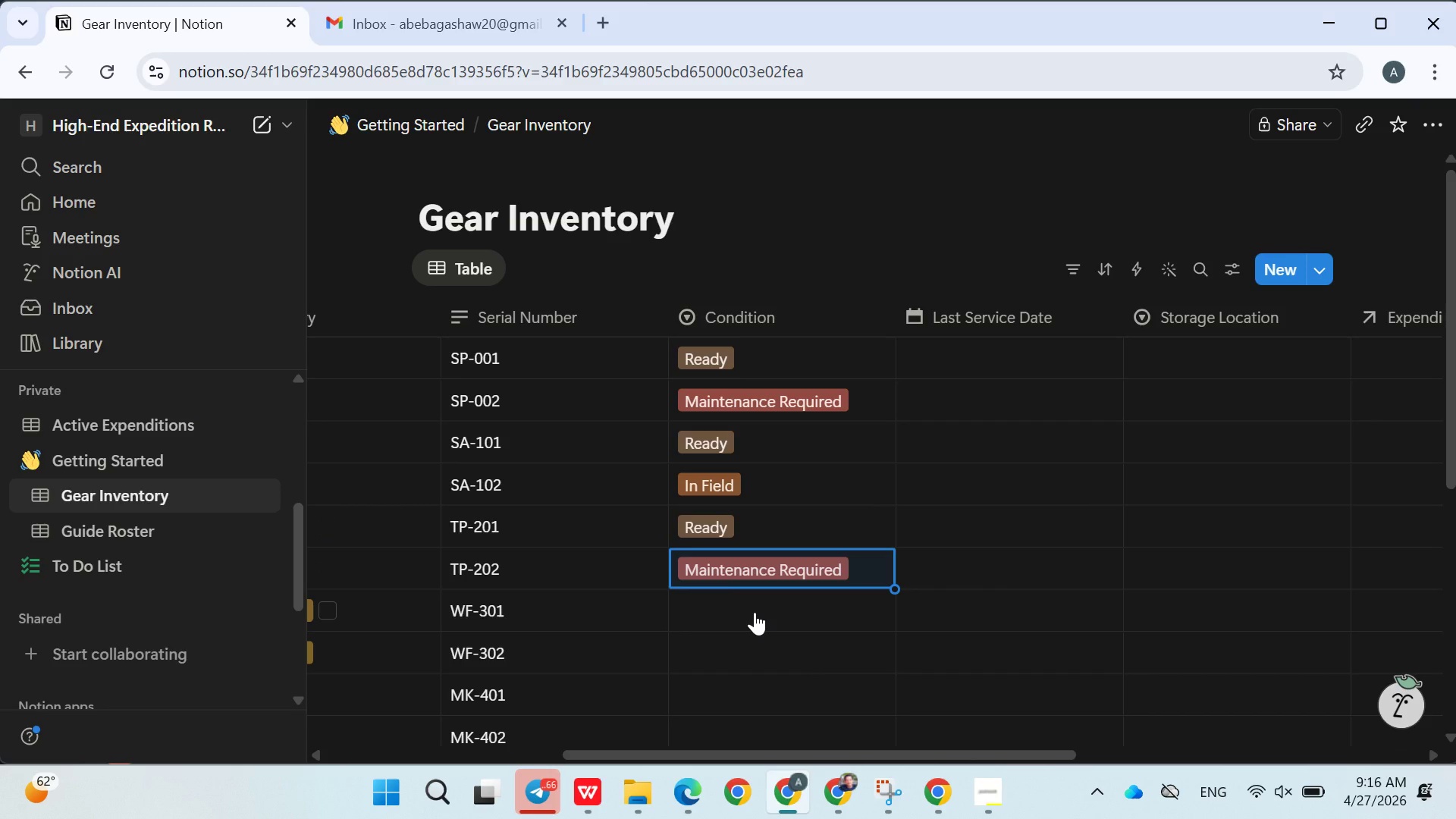 
wait(7.08)
 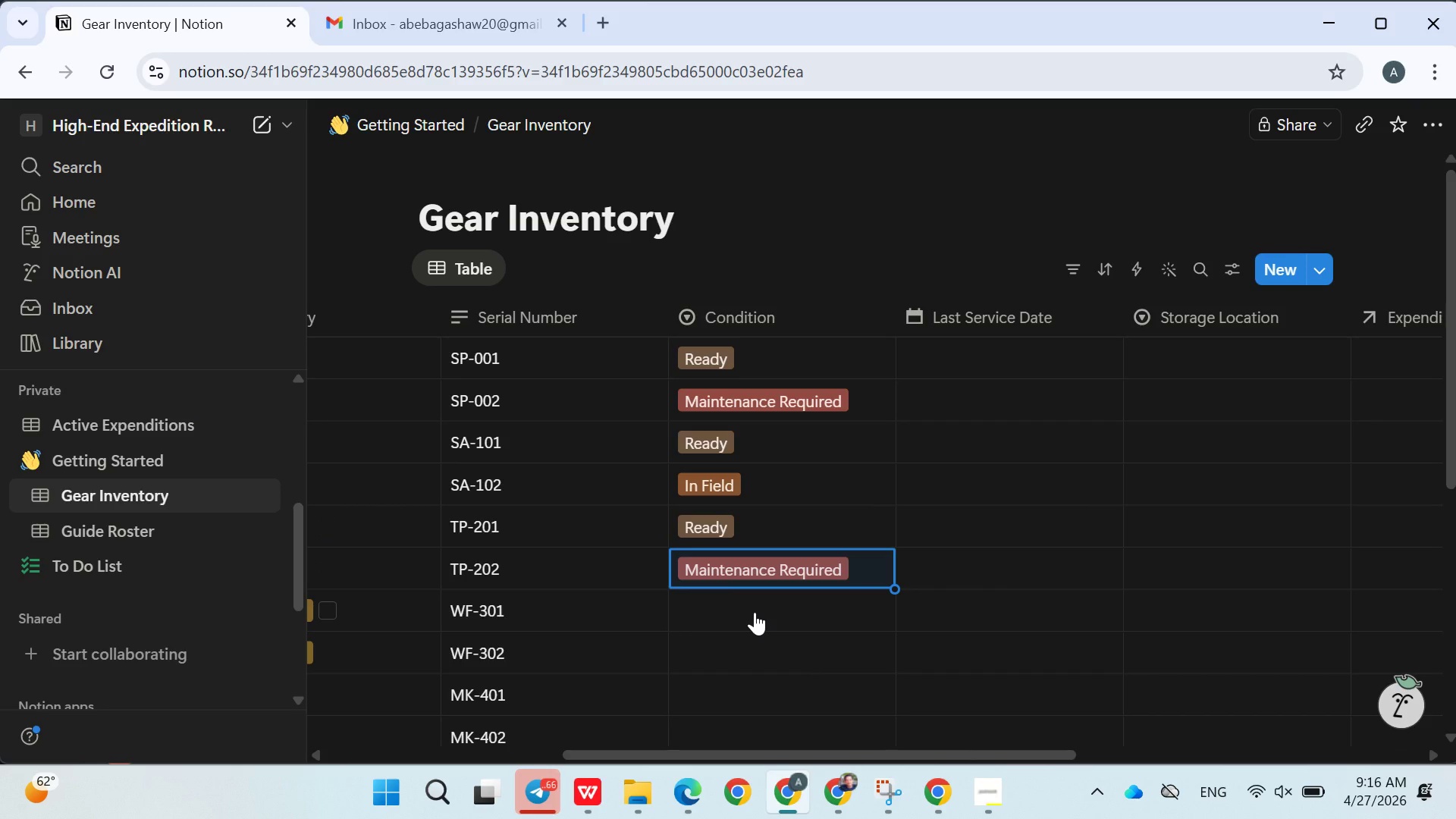 
left_click([755, 612])
 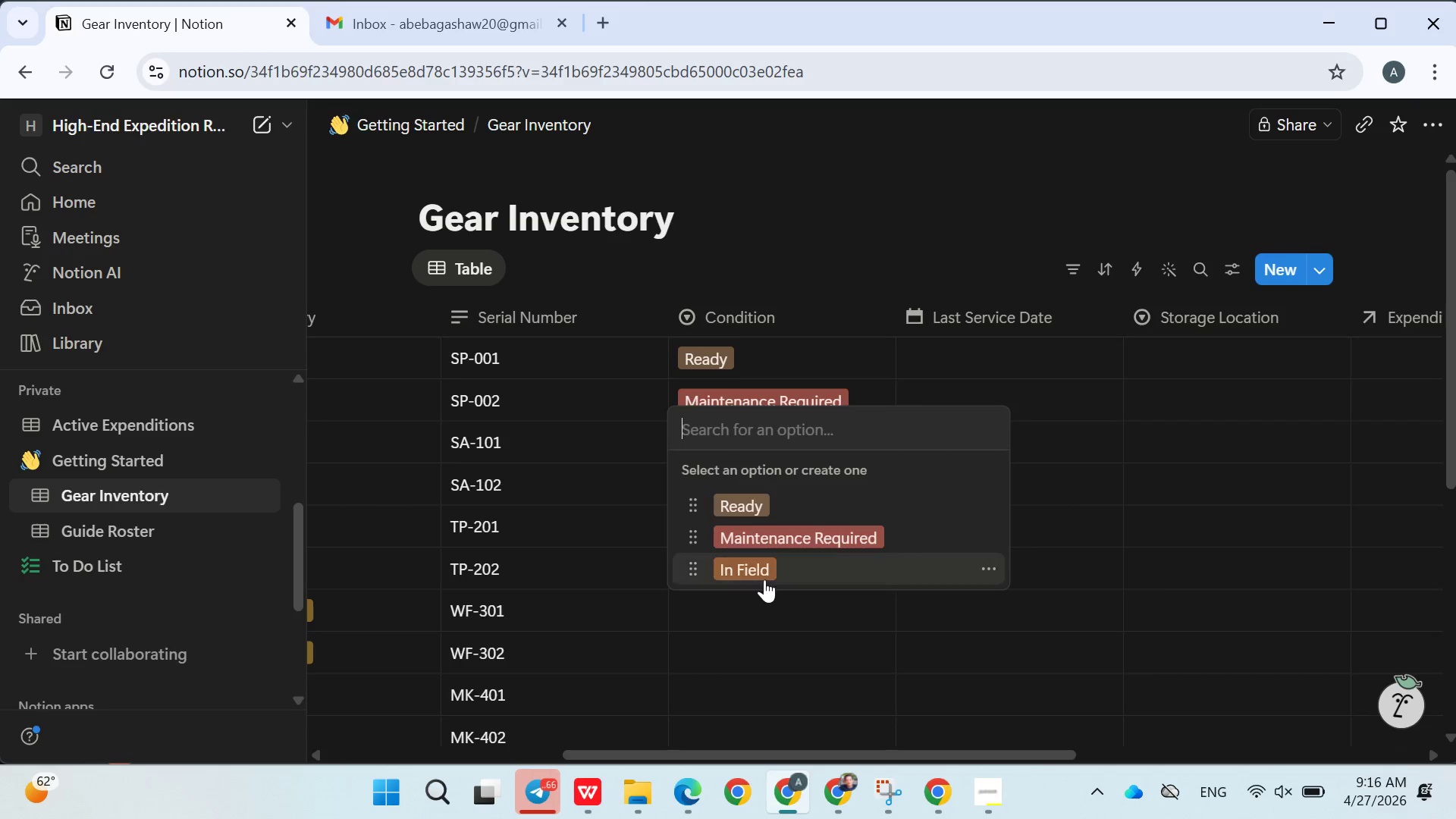 
left_click([758, 507])
 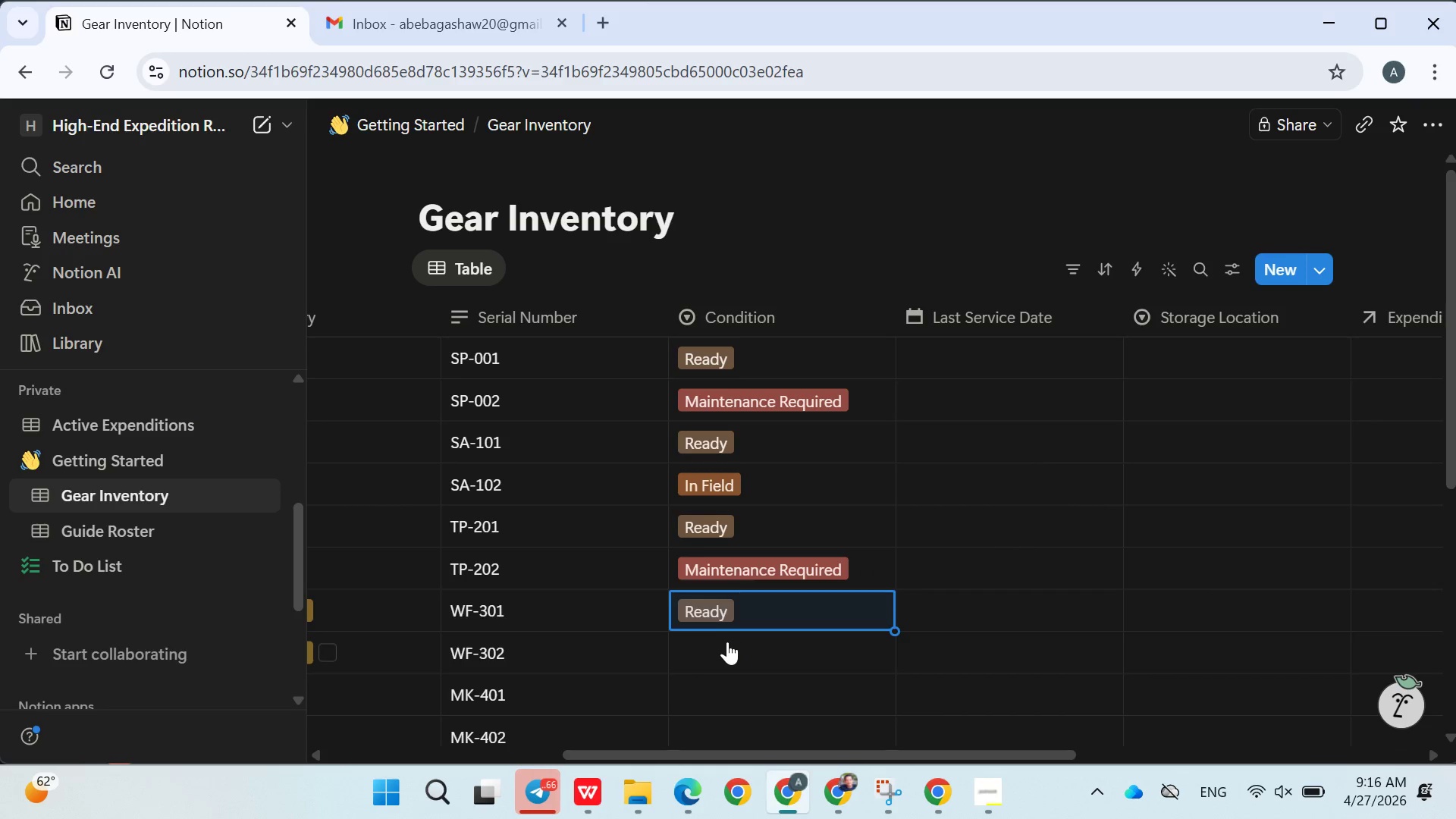 
left_click([723, 644])
 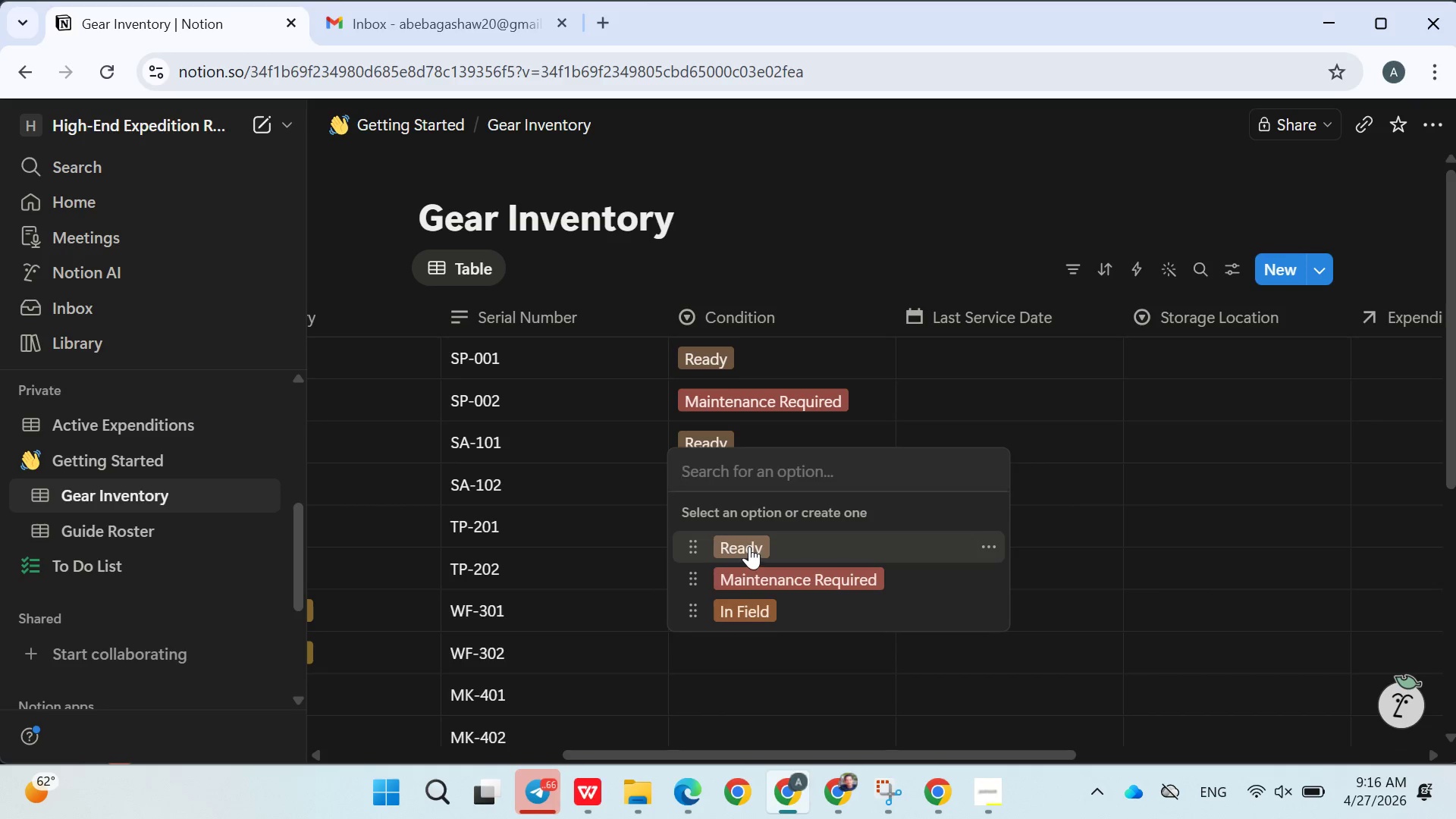 
left_click([749, 546])
 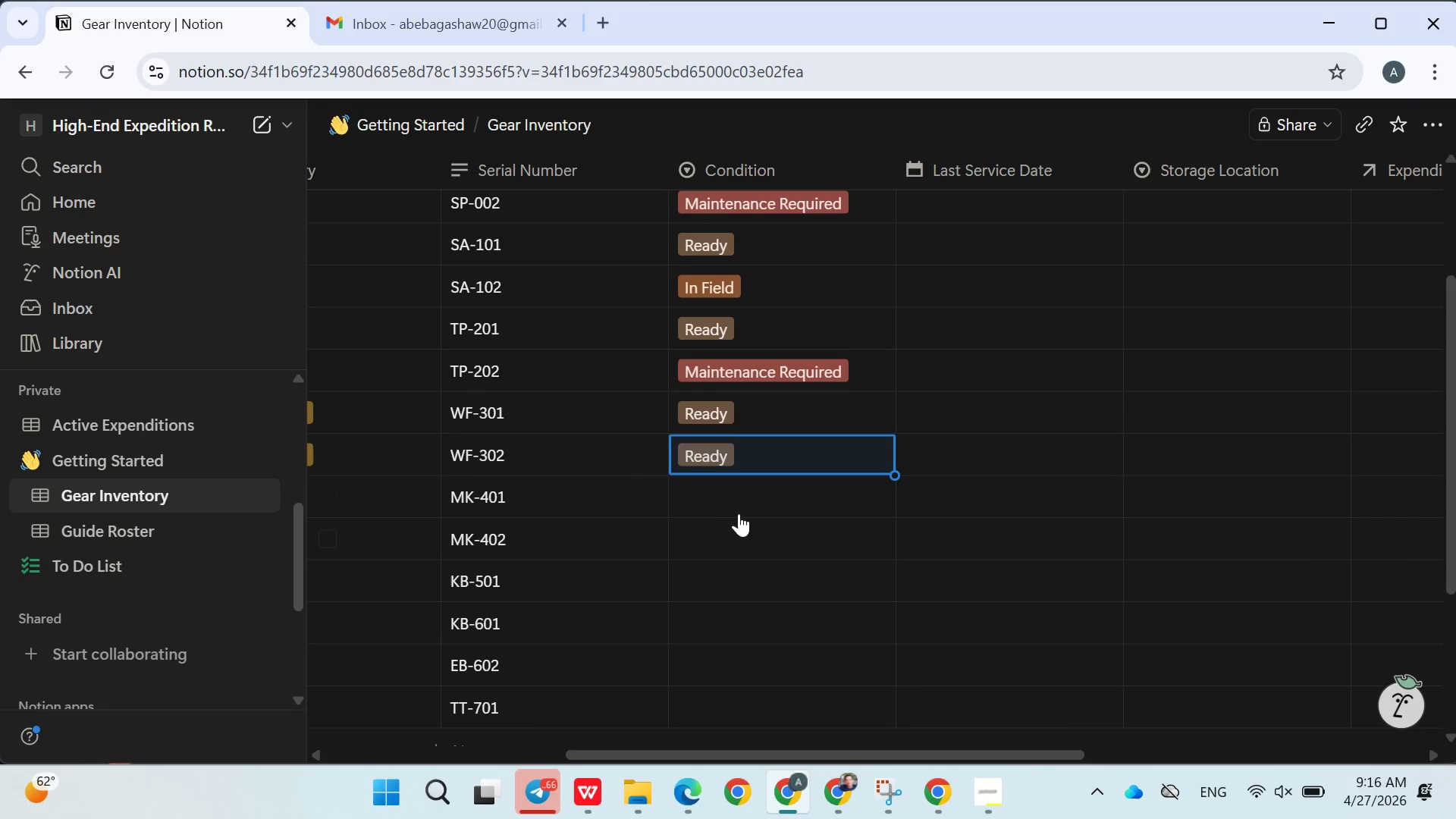 
left_click([730, 491])
 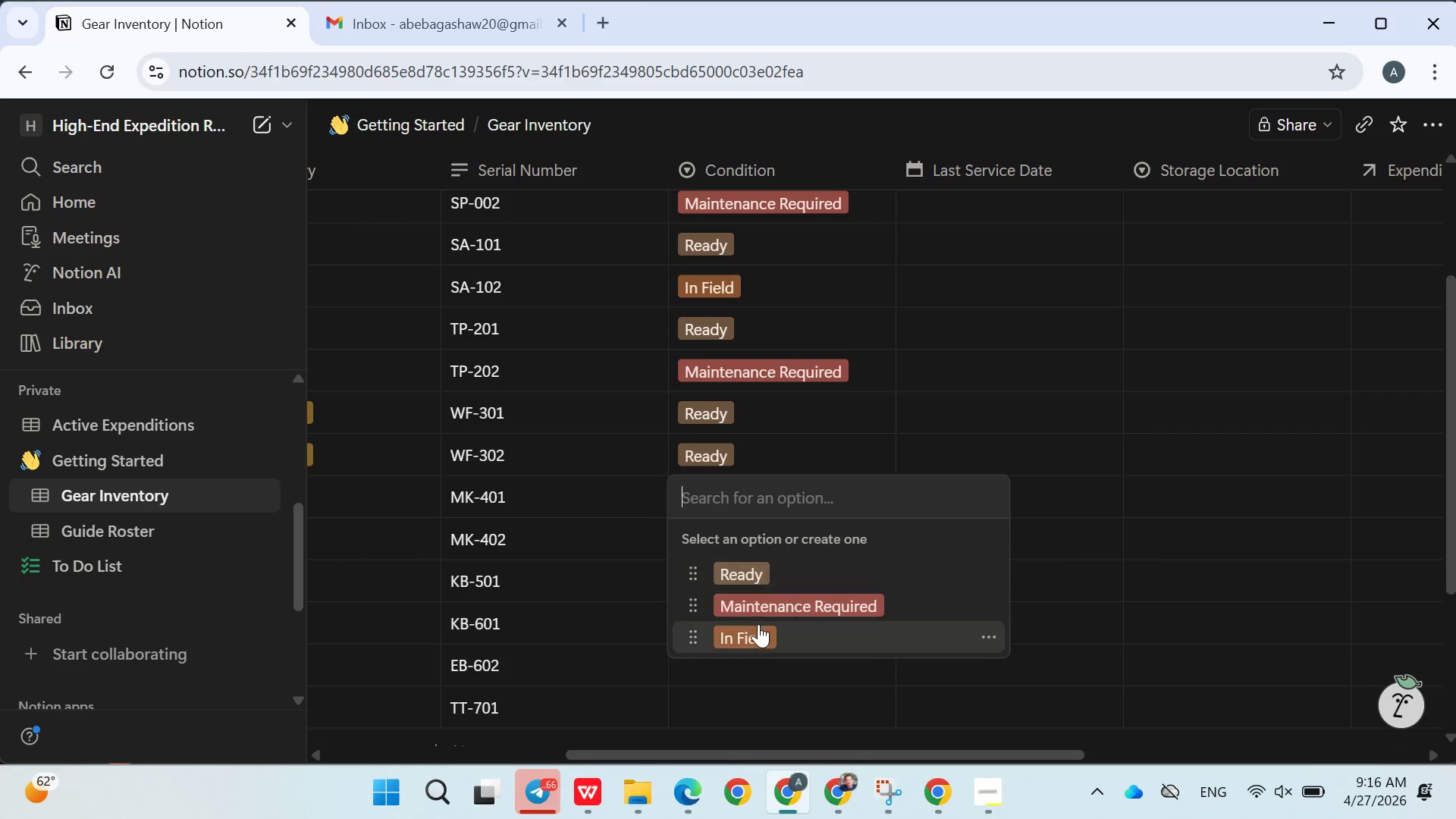 
left_click([757, 624])
 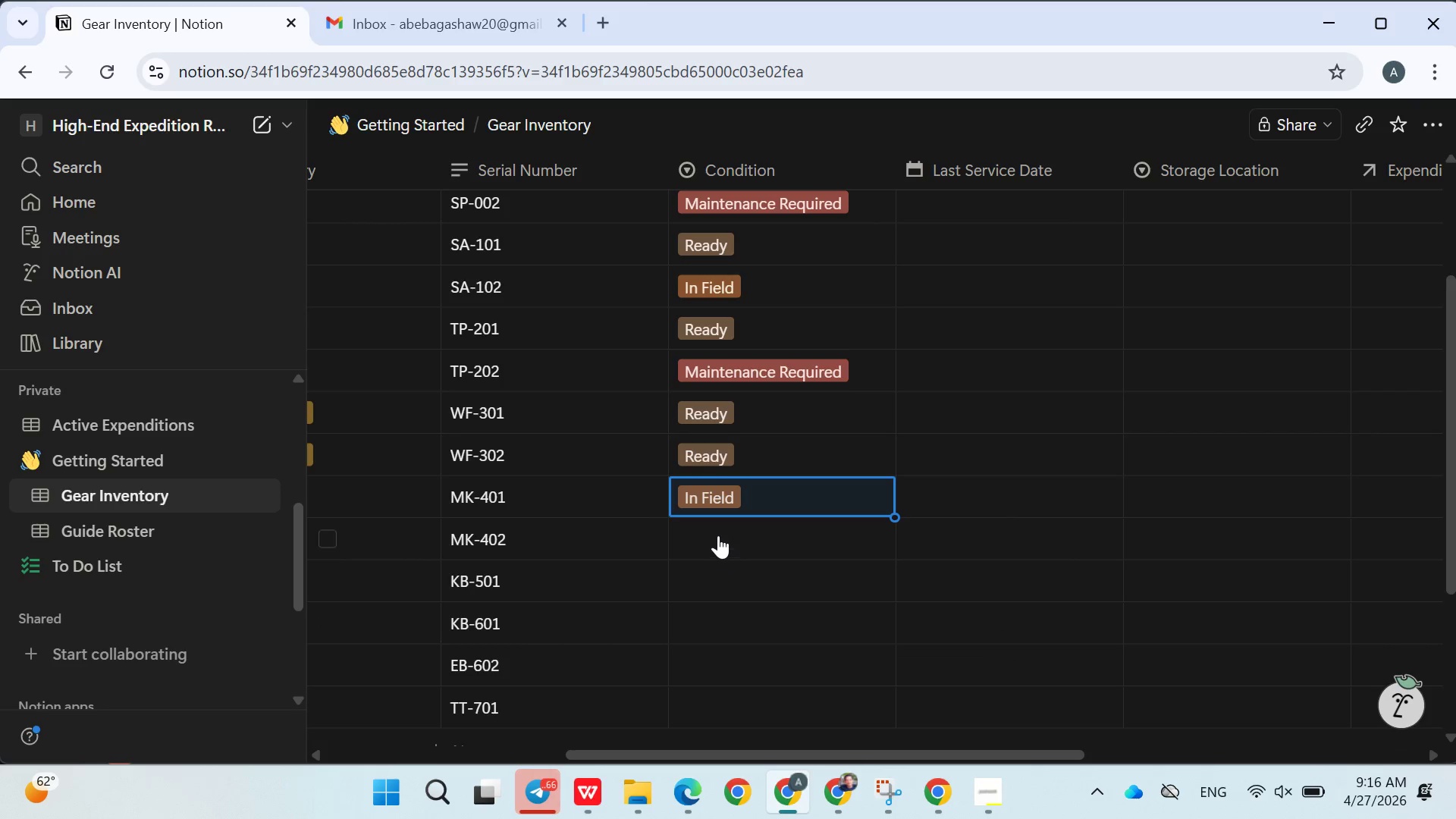 
left_click([718, 535])
 